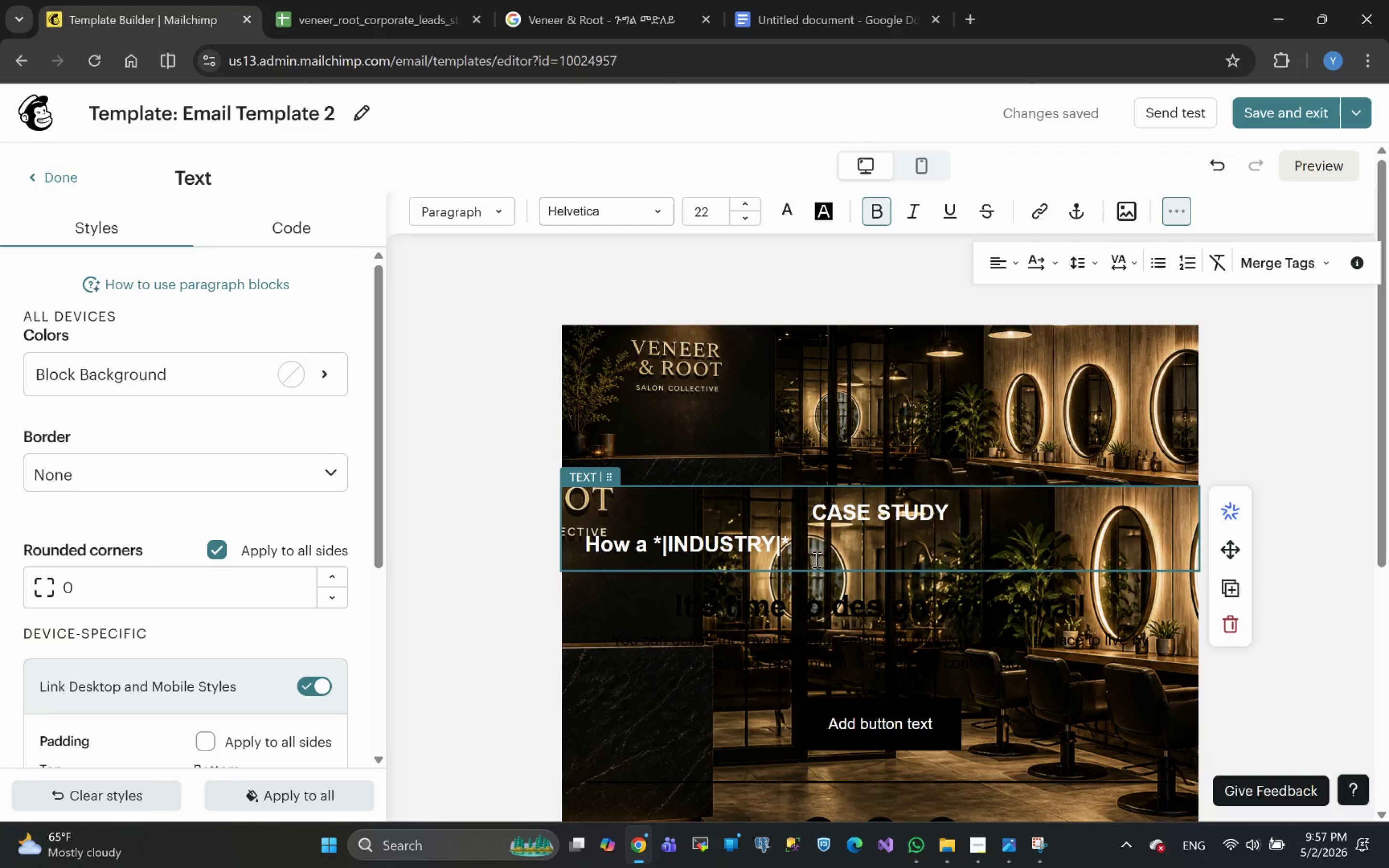 
type(Company E)
 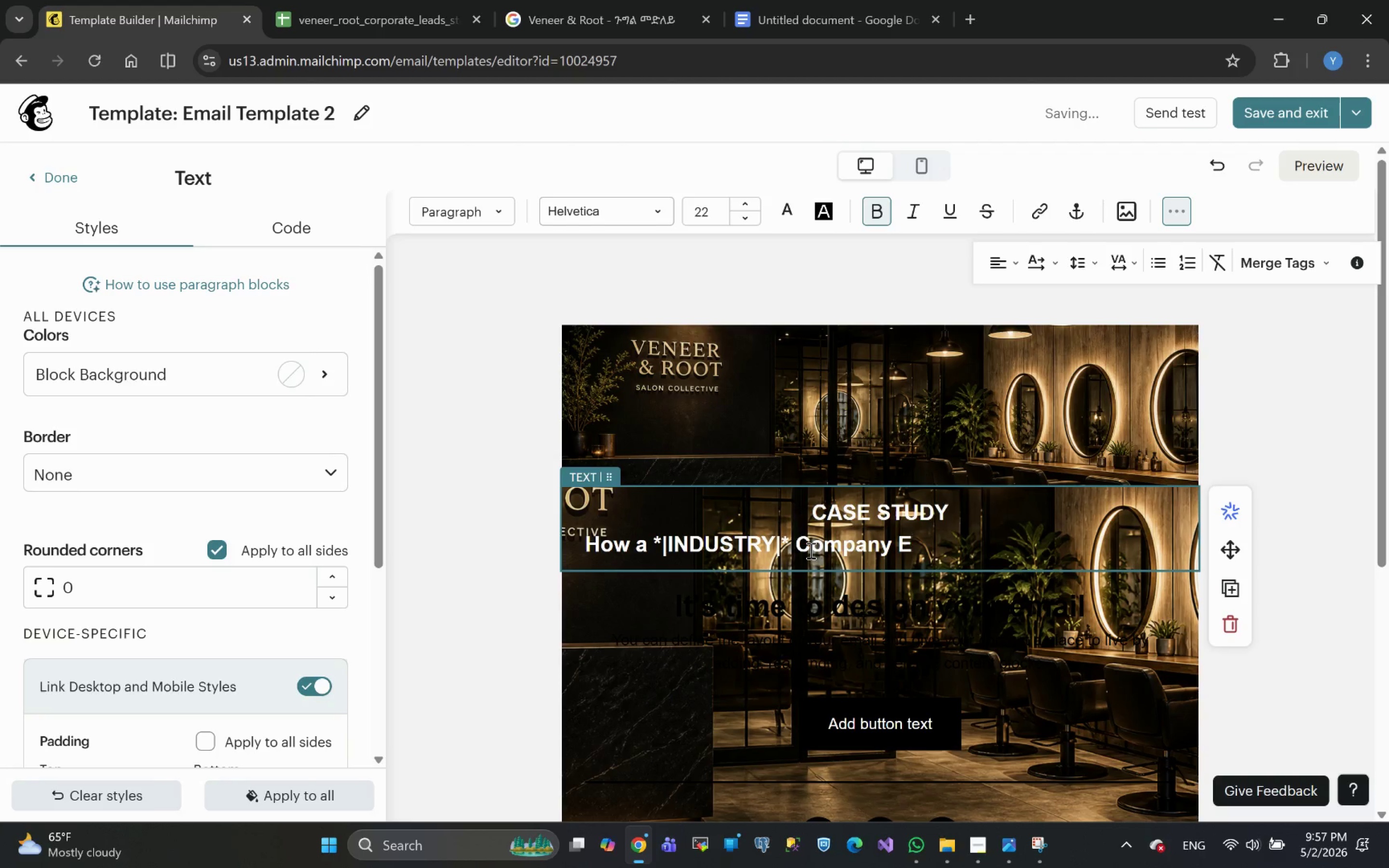 
wait(5.56)
 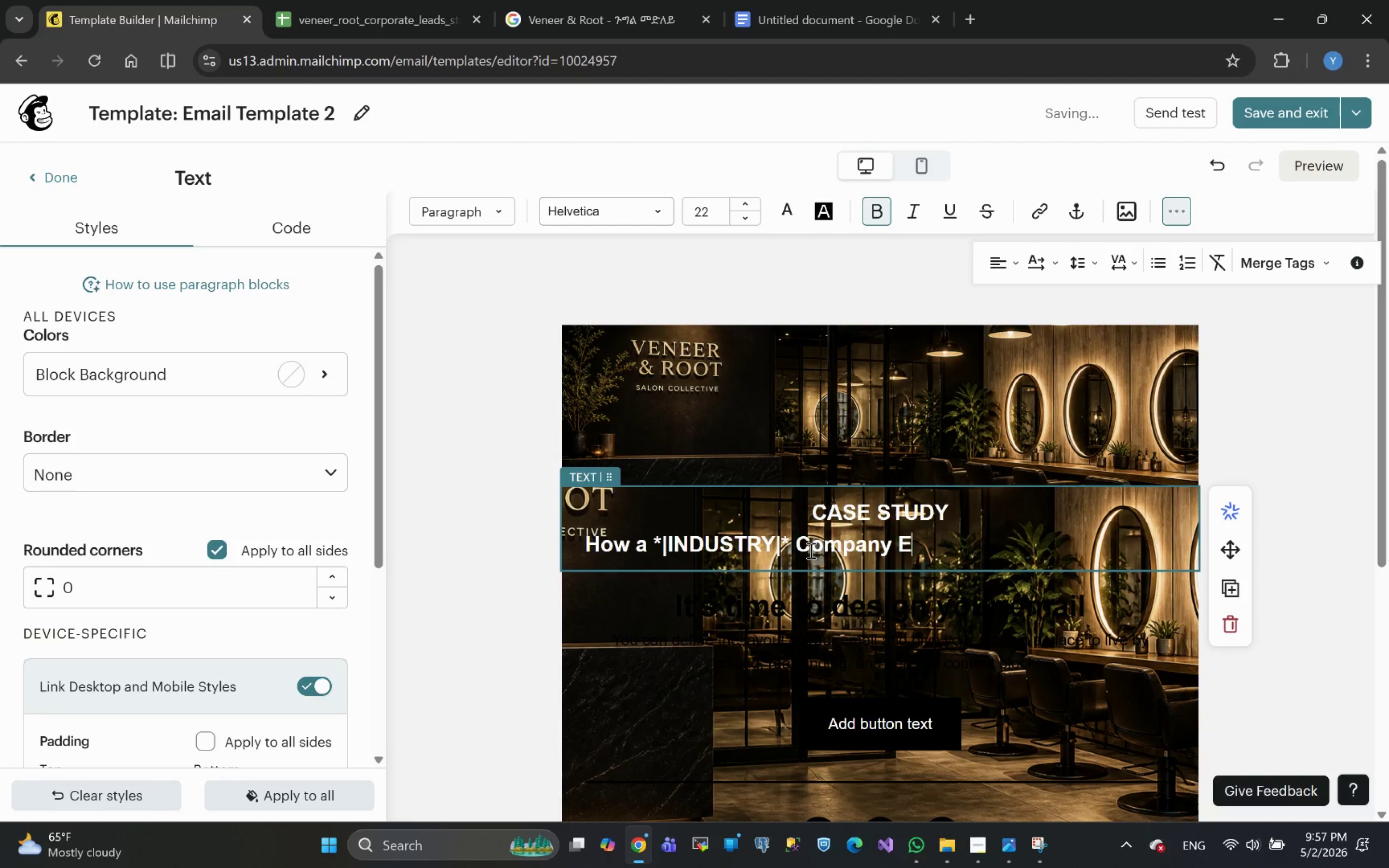 
type(levated )
 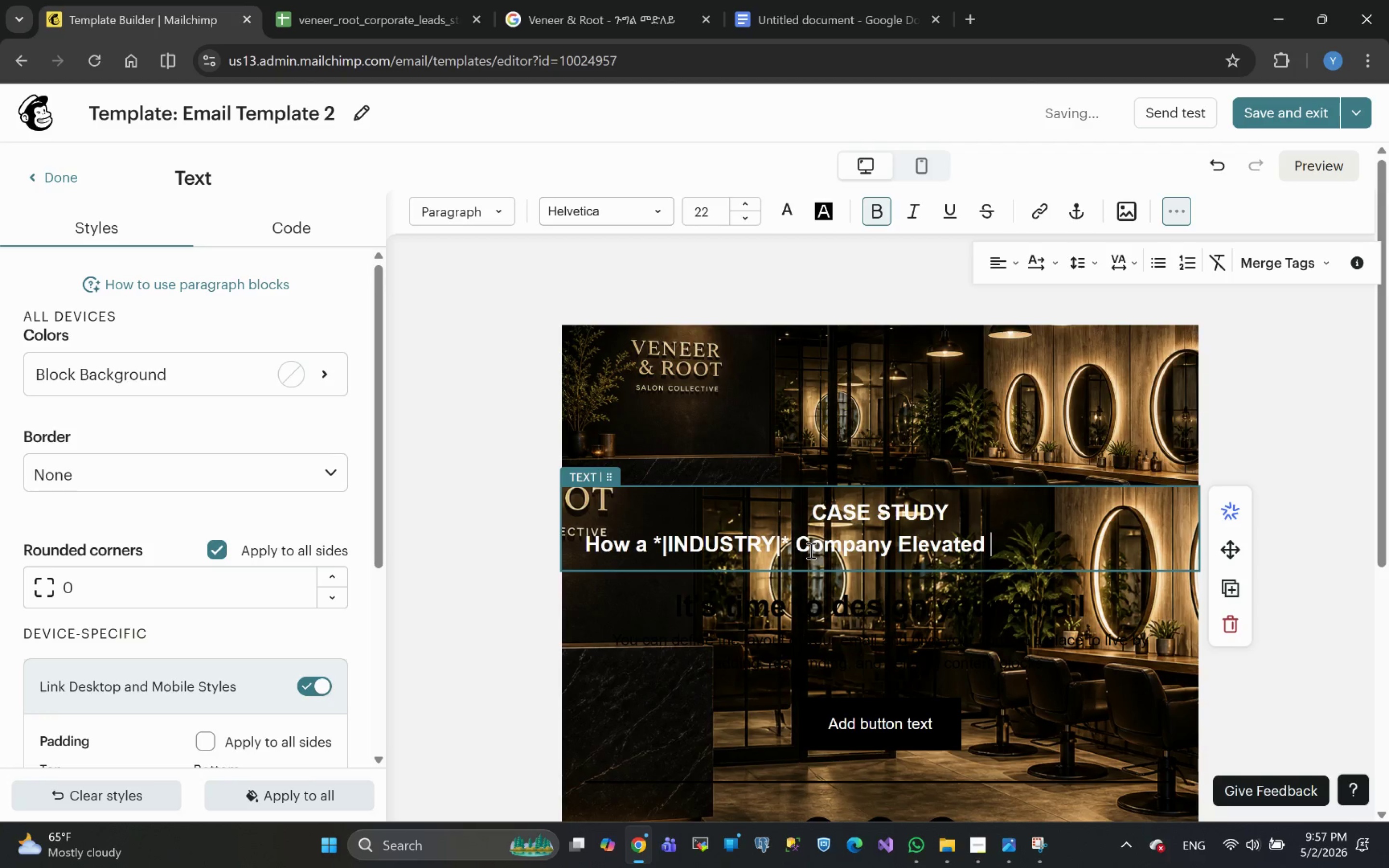 
type(t)
key(Backspace)
type(Their Employee Experie)
 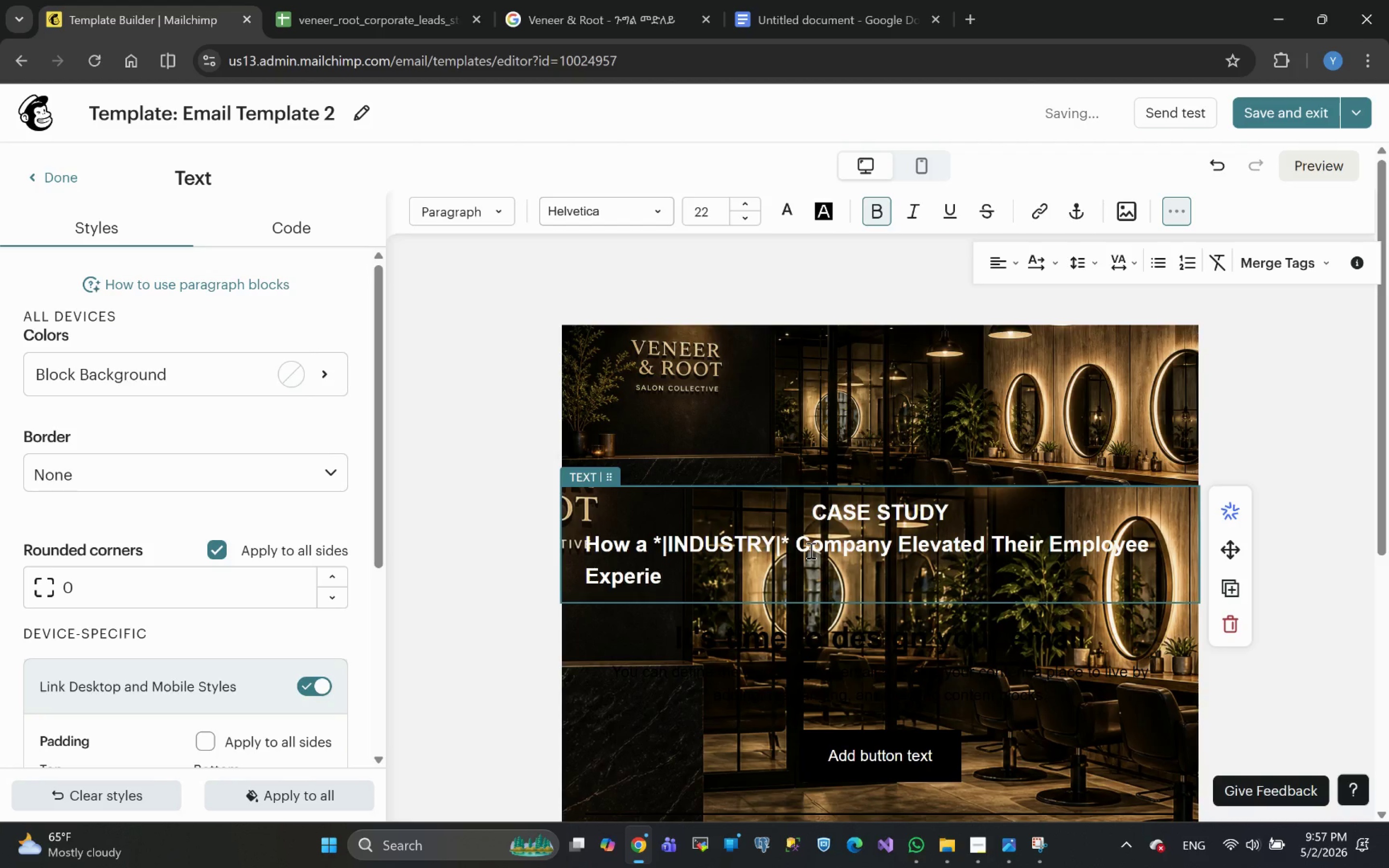 
type(nce)
 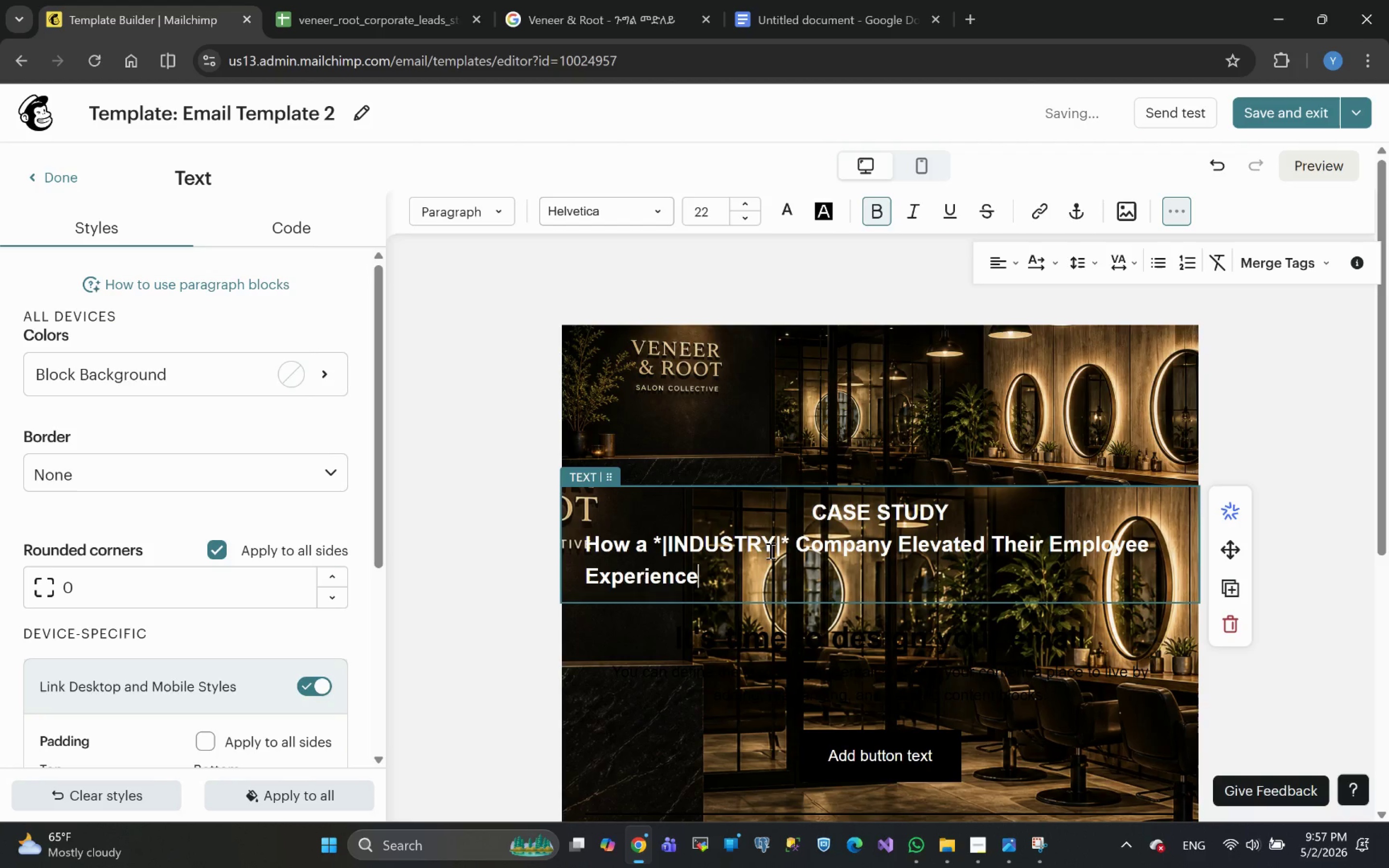 
left_click_drag(start_coordinate=[789, 541], to_coordinate=[653, 540])
 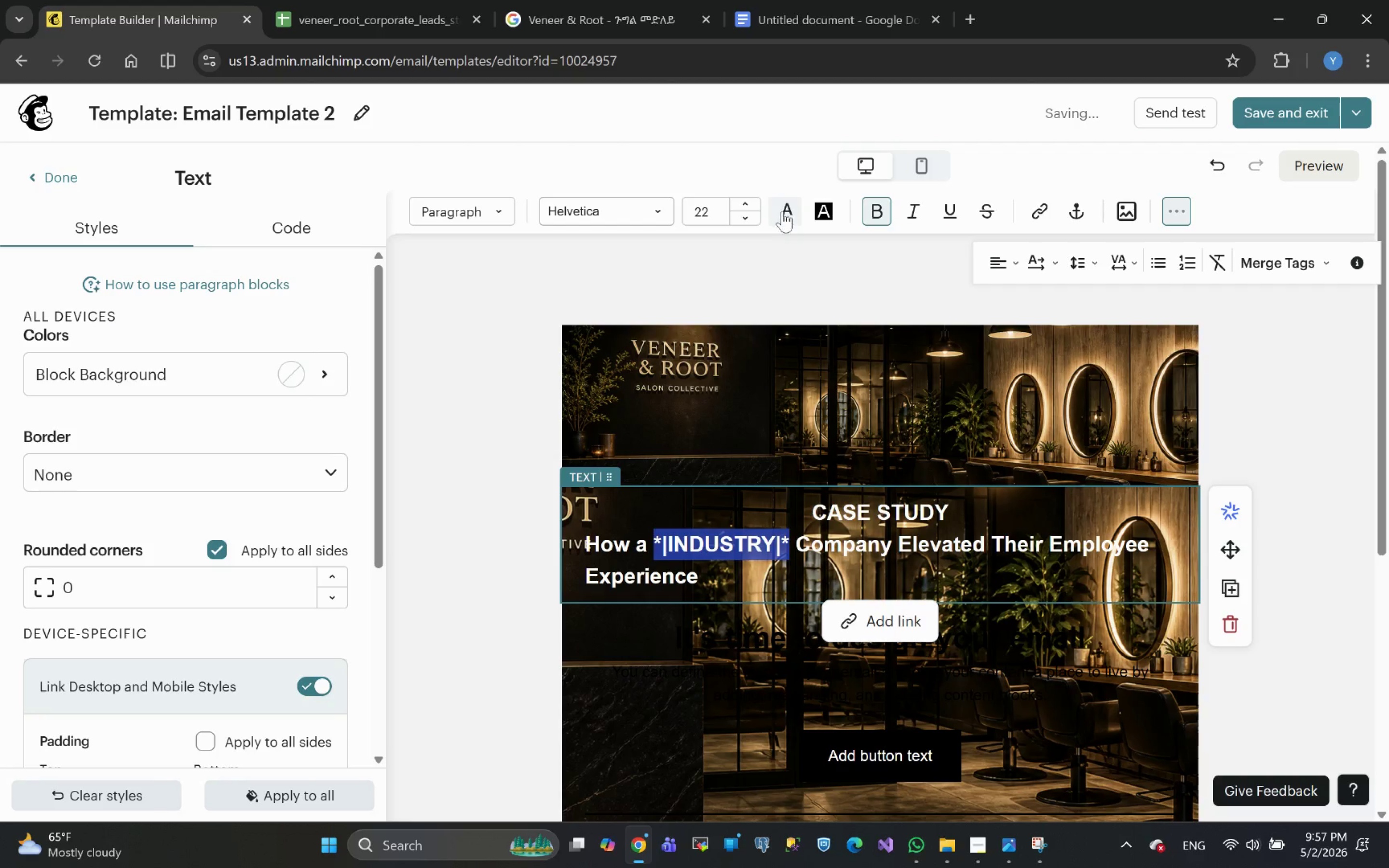 
left_click([790, 219])
 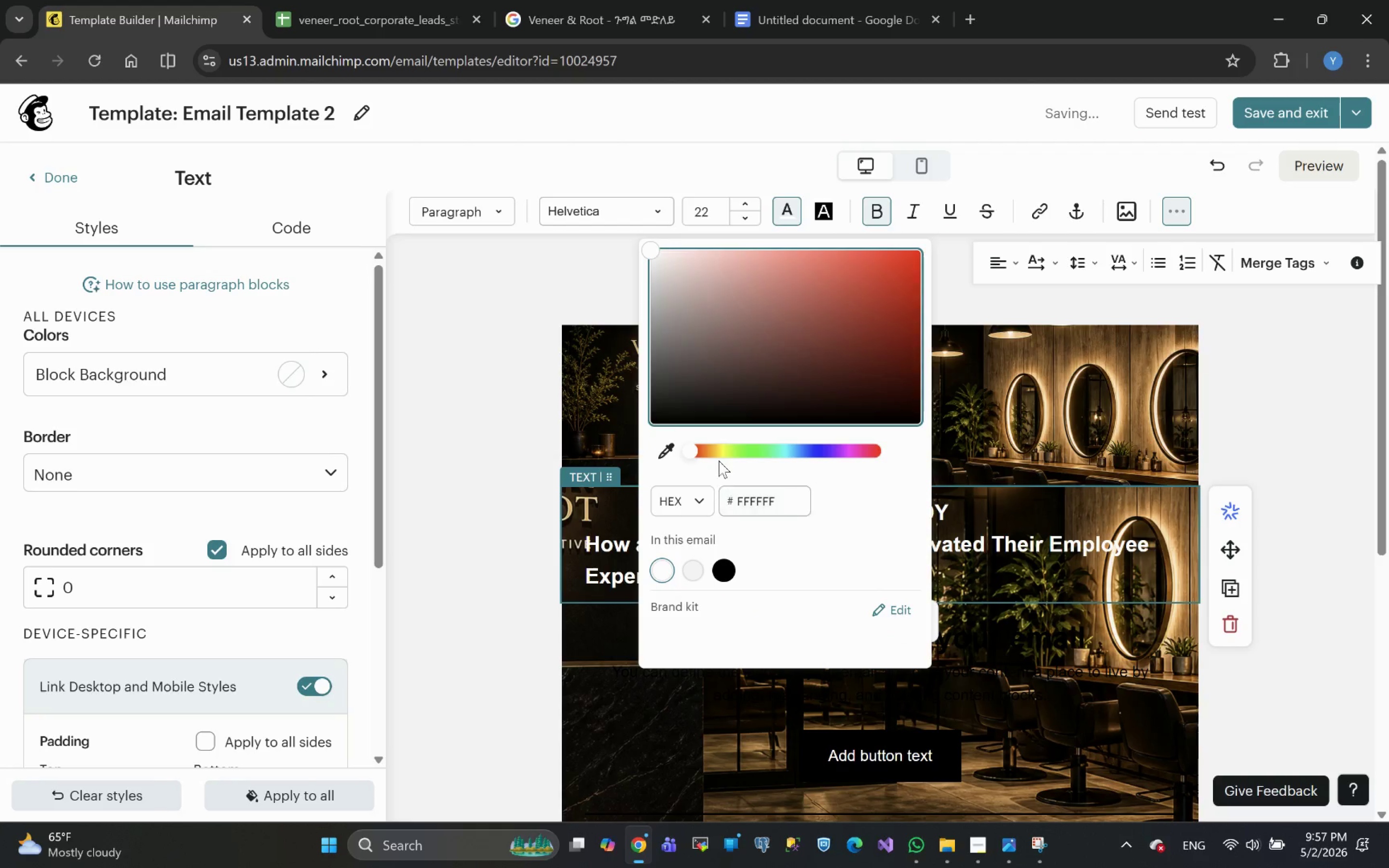 
left_click([711, 452])
 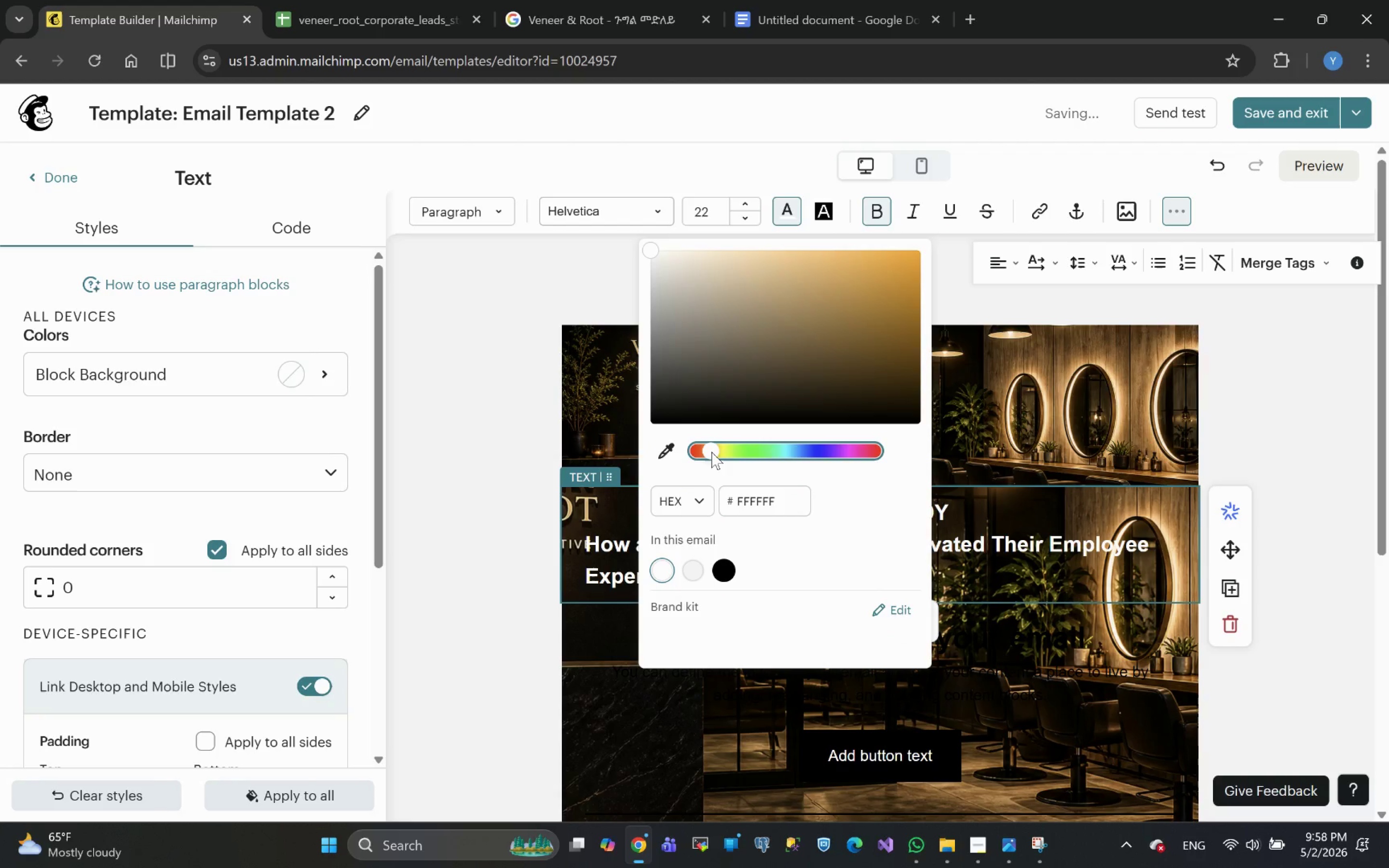 
left_click_drag(start_coordinate=[711, 452], to_coordinate=[709, 456])
 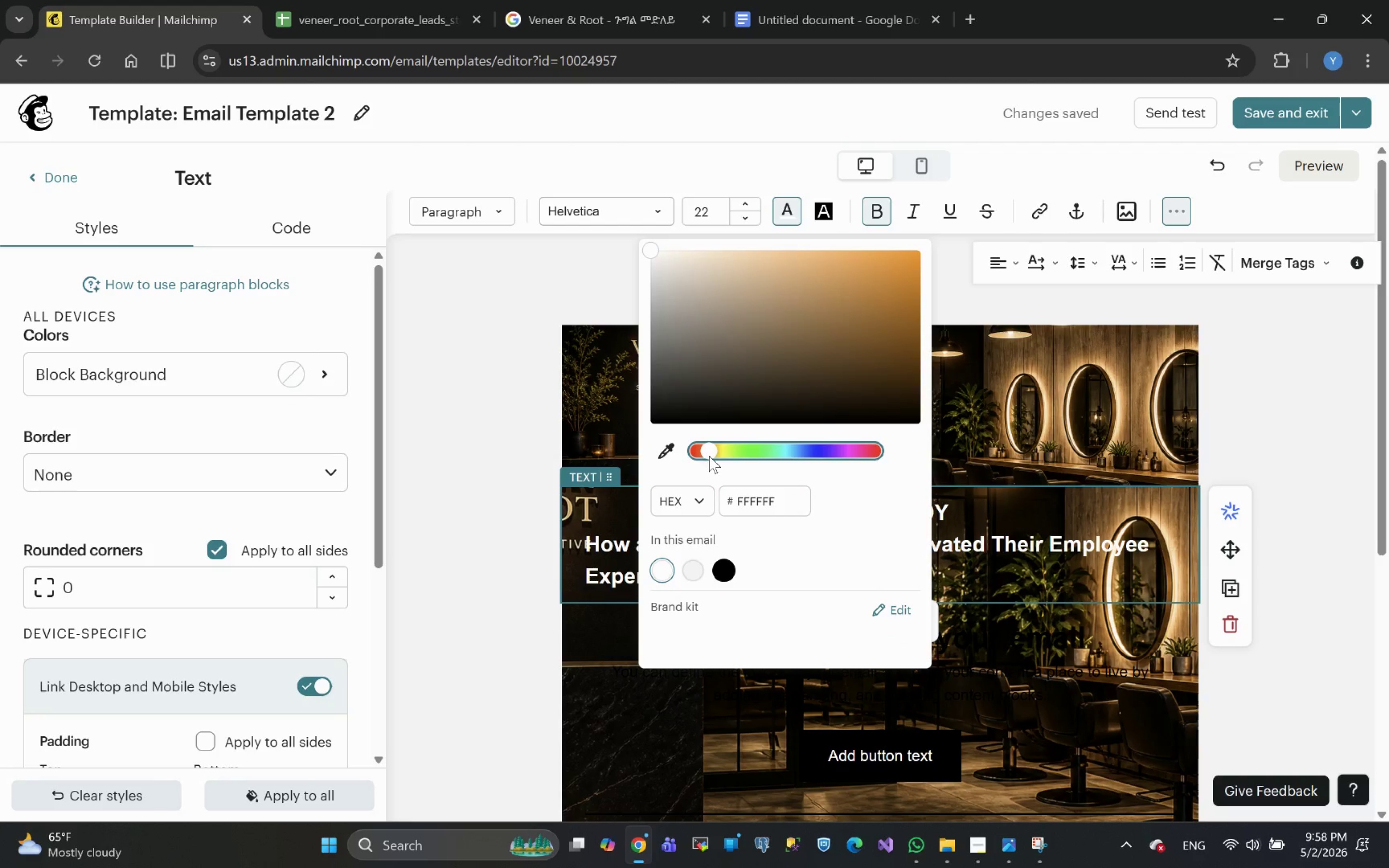 
left_click([709, 456])
 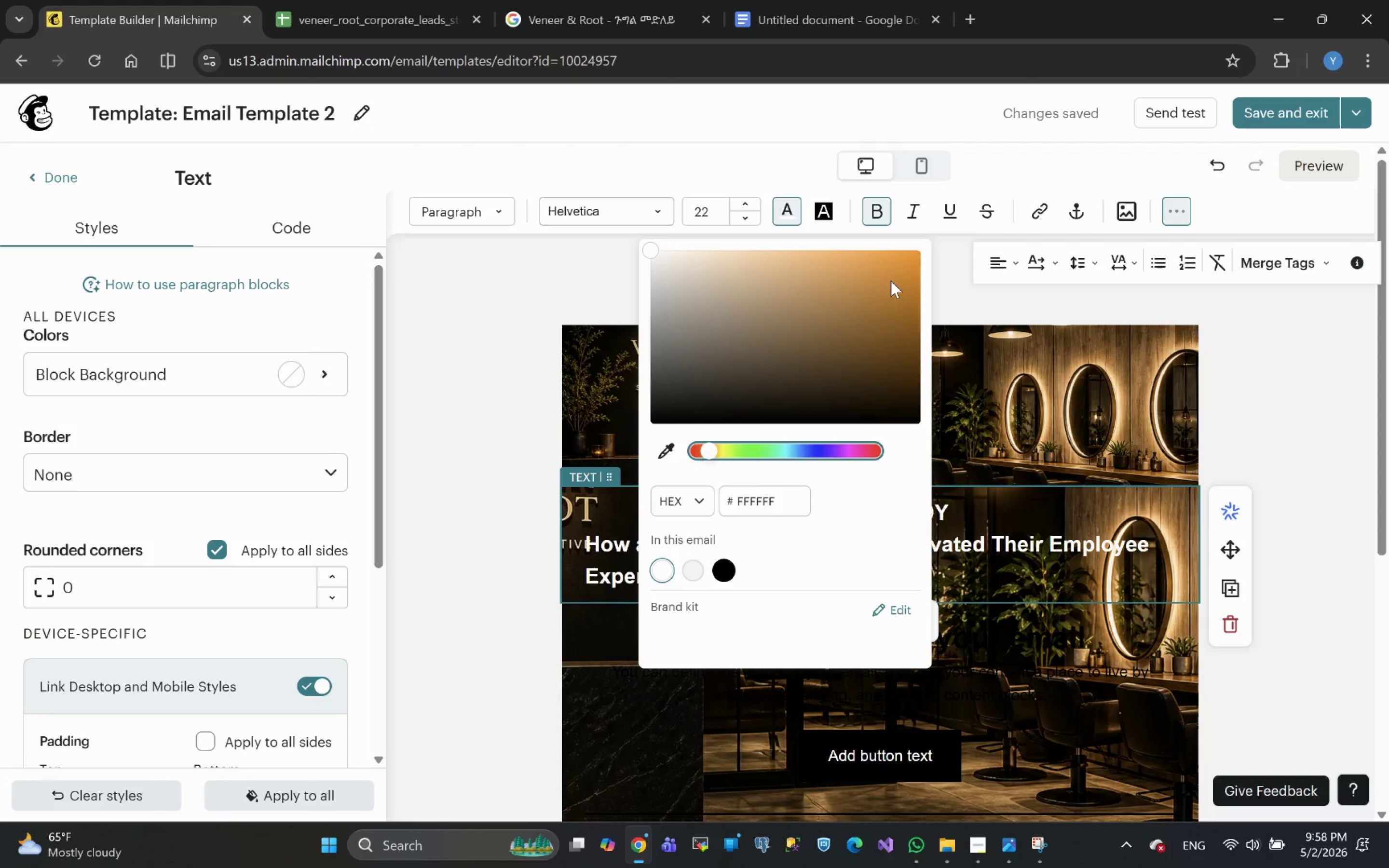 
left_click([906, 289])
 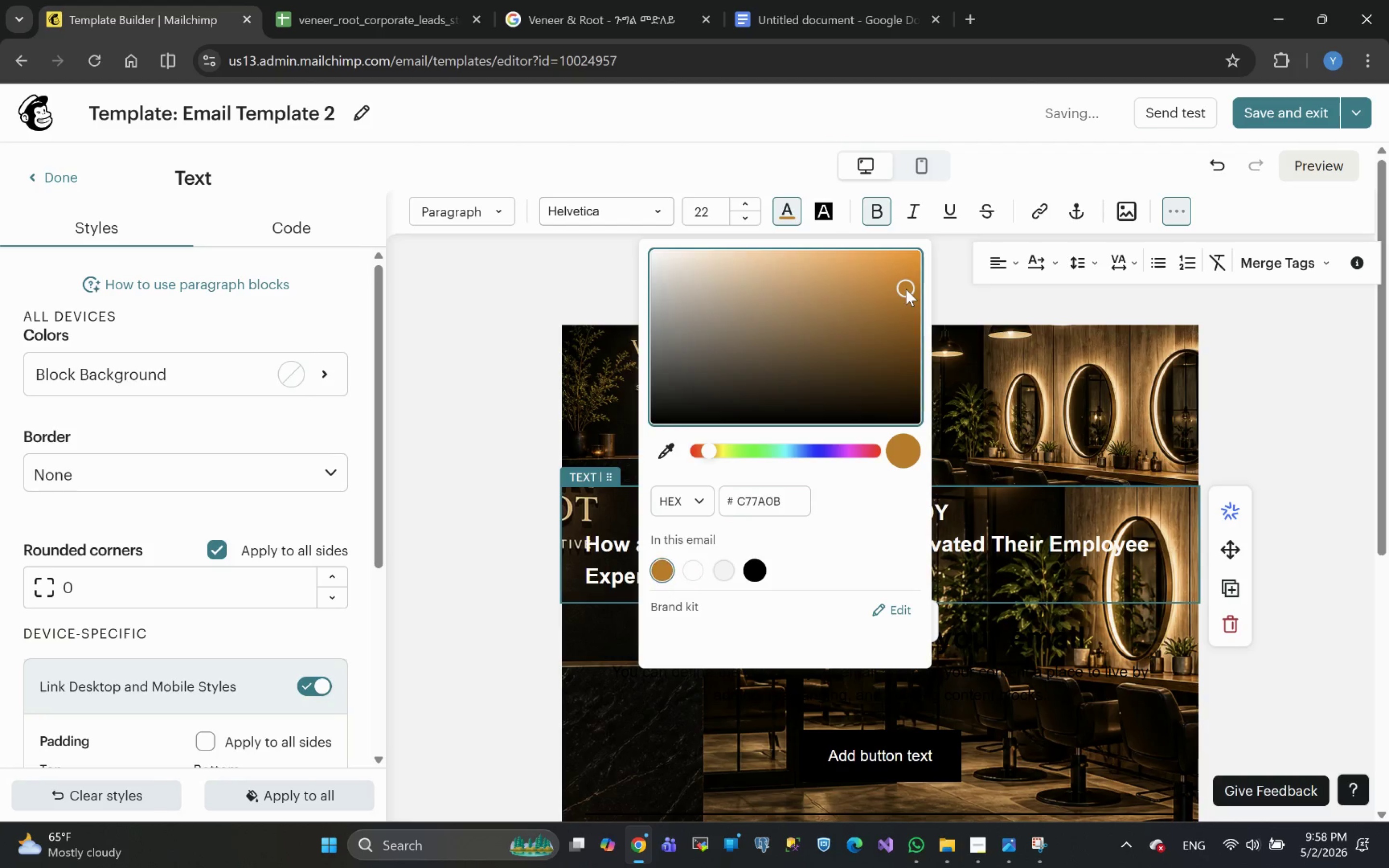 
left_click_drag(start_coordinate=[906, 289], to_coordinate=[919, 293])
 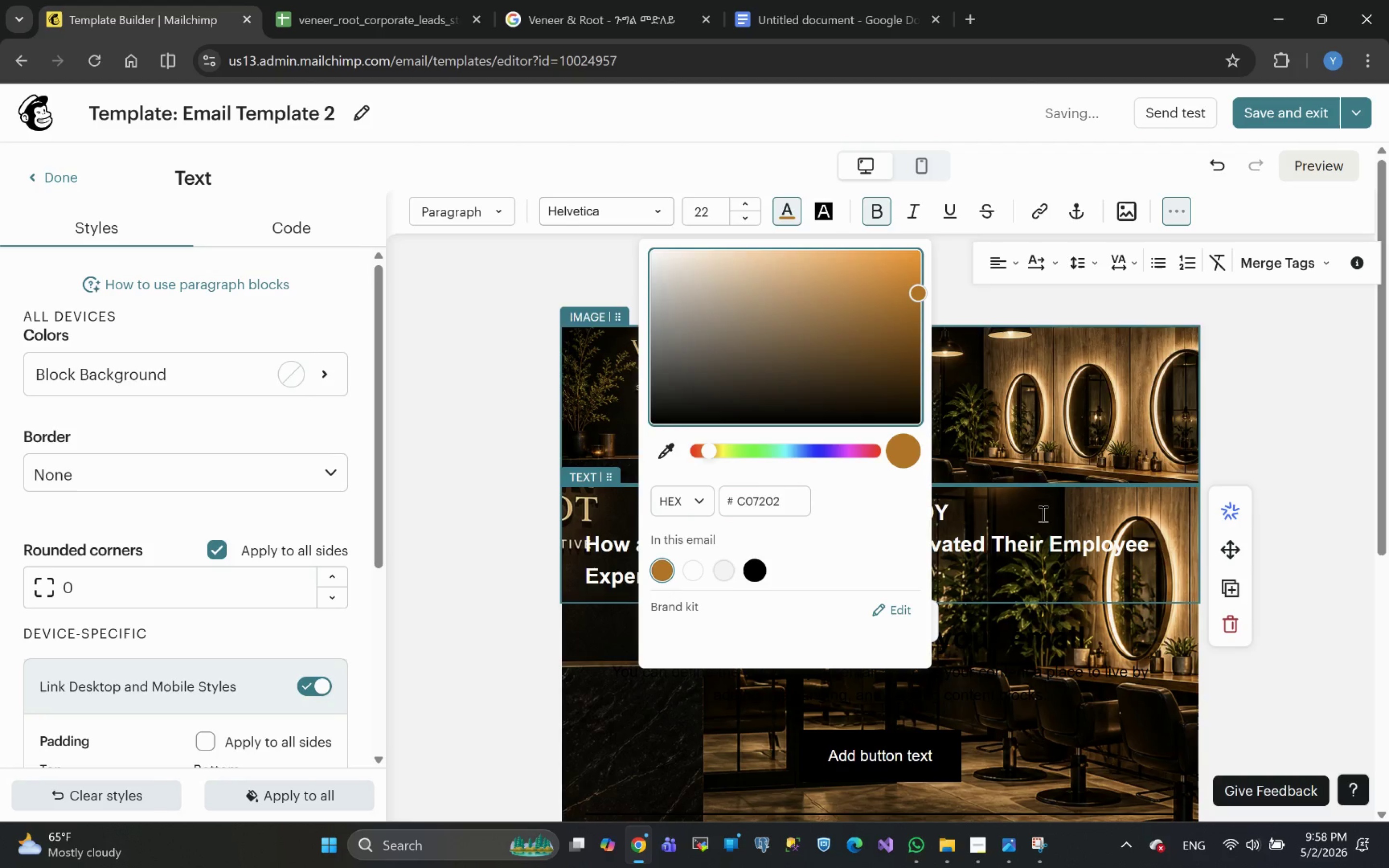 
left_click([1044, 515])
 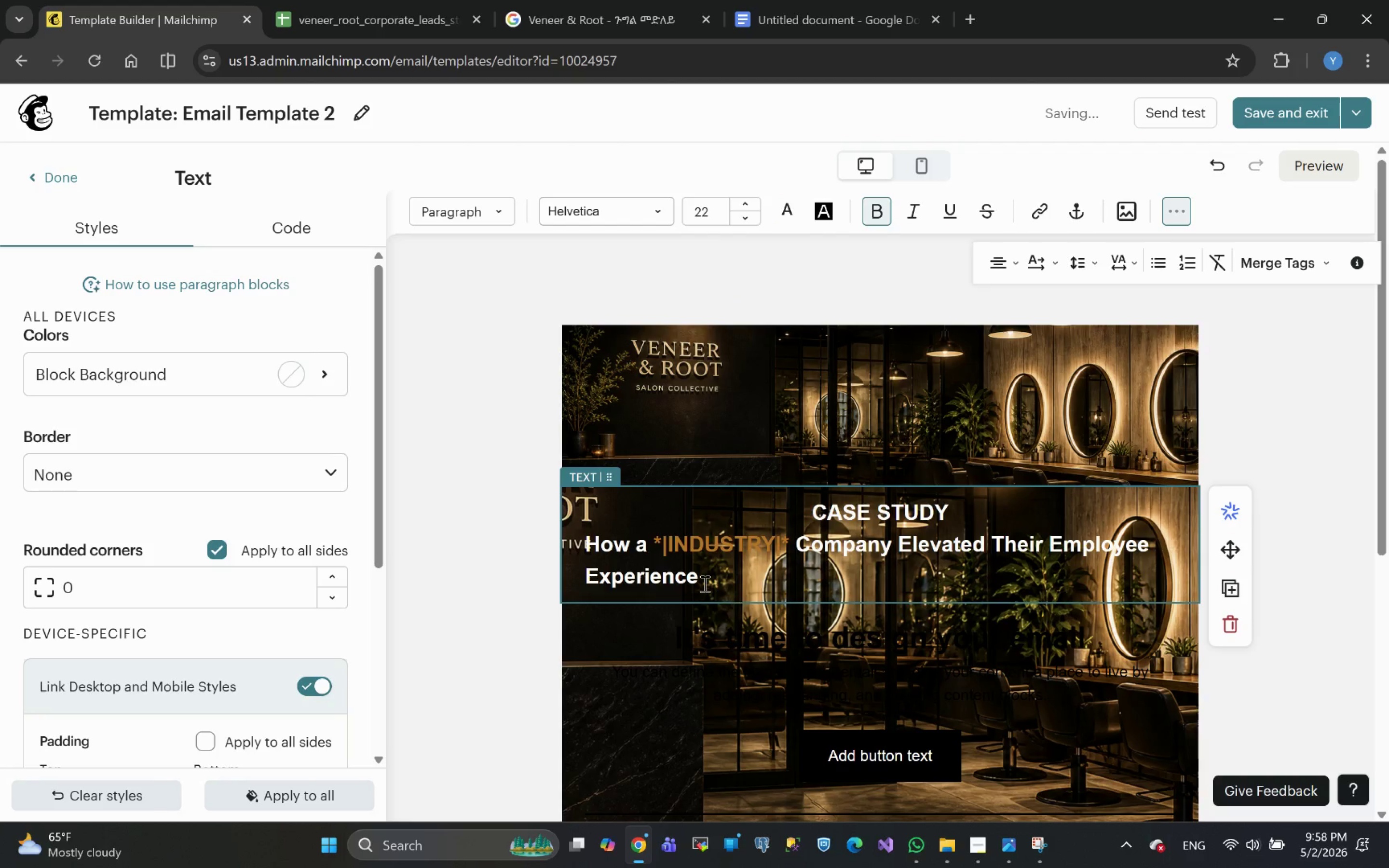 
left_click([707, 581])
 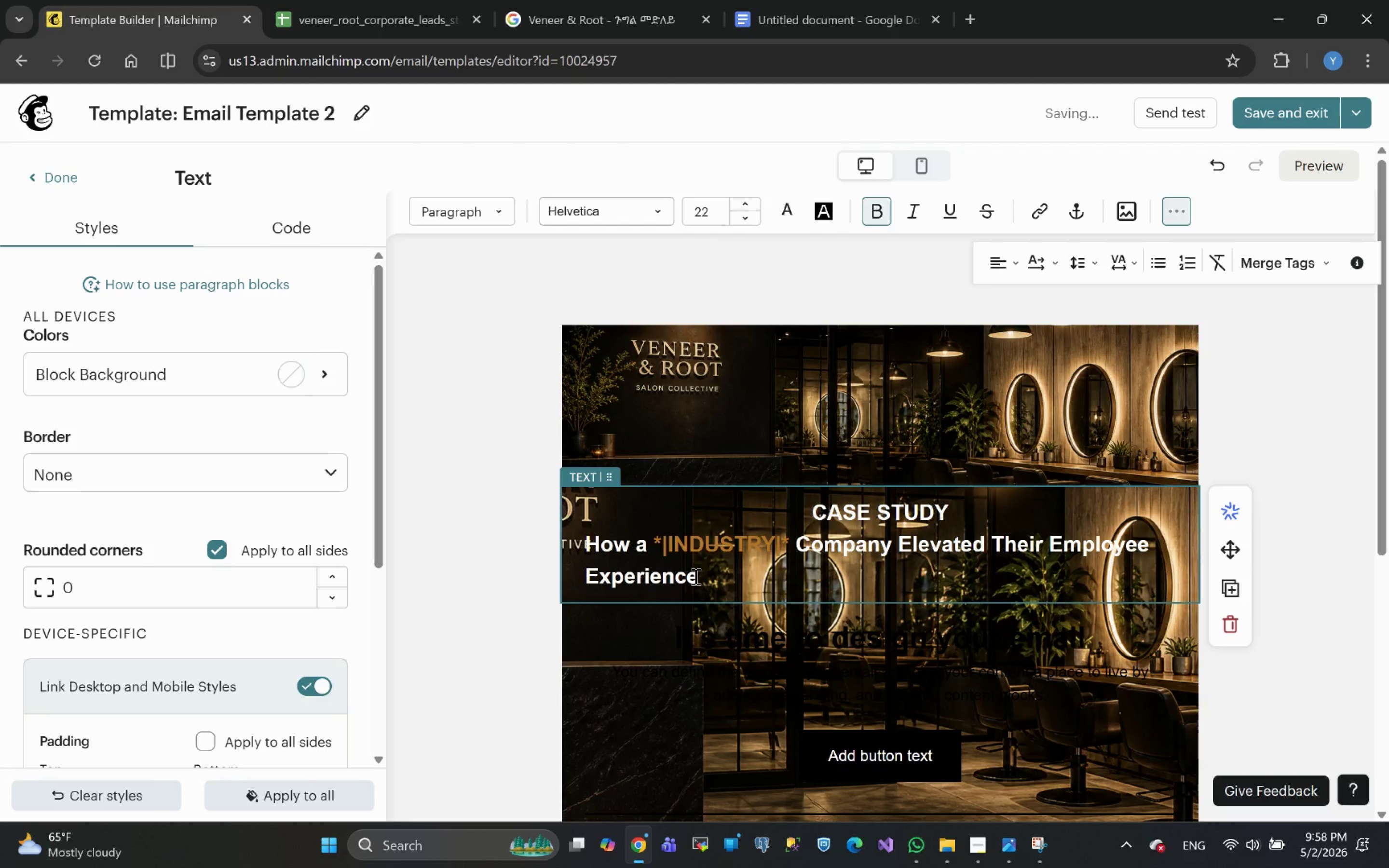 
left_click_drag(start_coordinate=[701, 575], to_coordinate=[585, 553])
 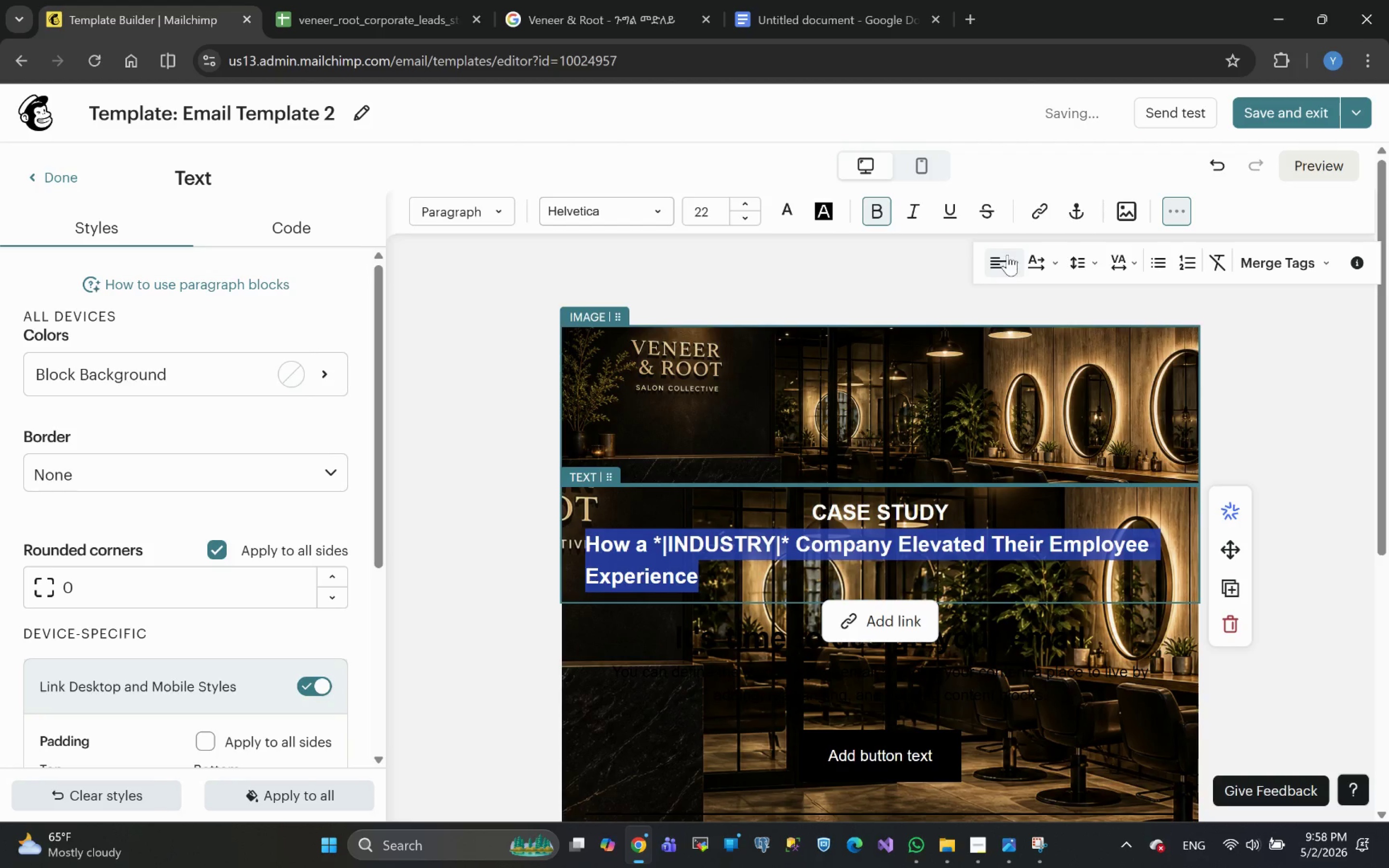 
left_click([1013, 261])
 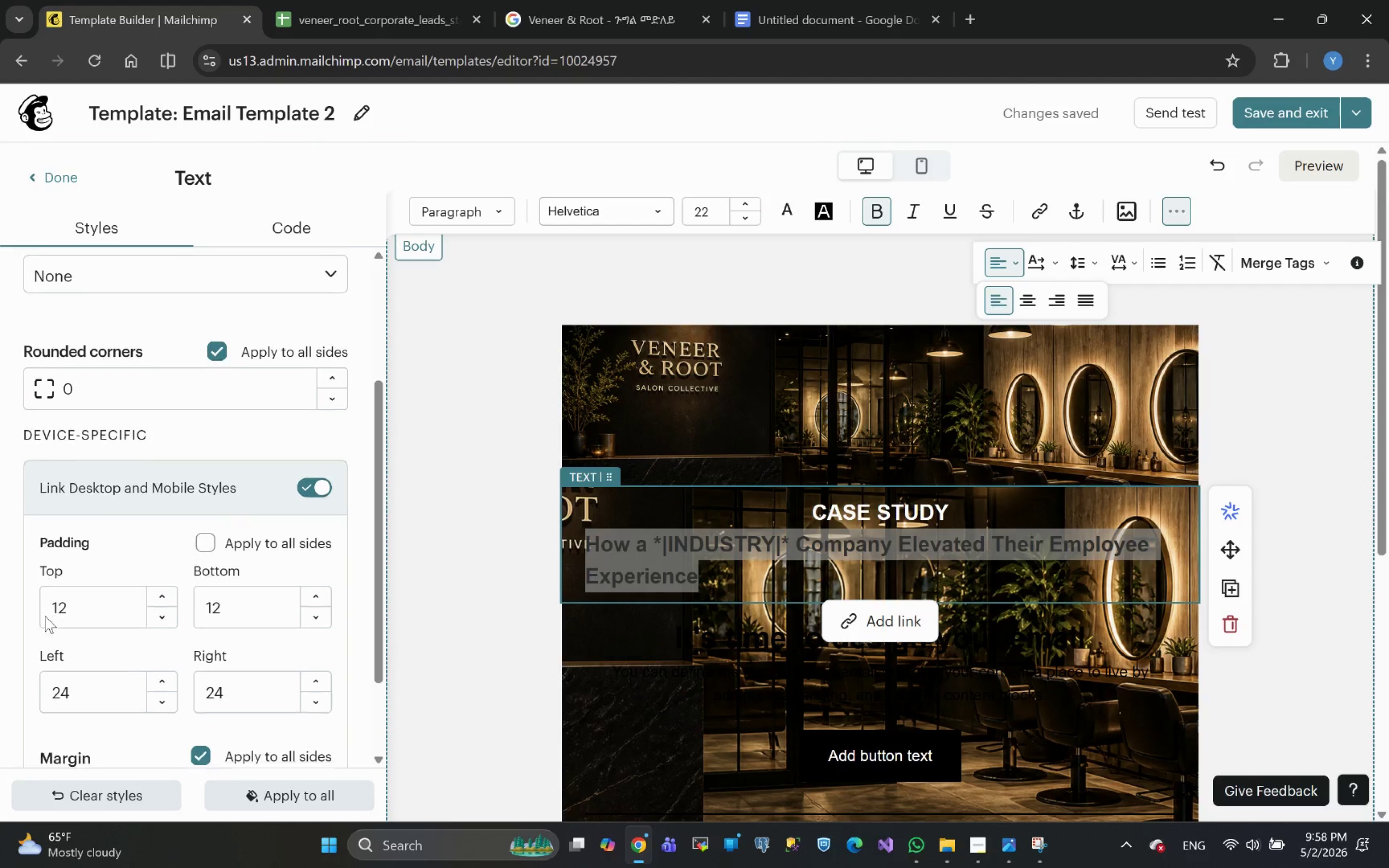 
left_click_drag(start_coordinate=[93, 687], to_coordinate=[0, 684])
 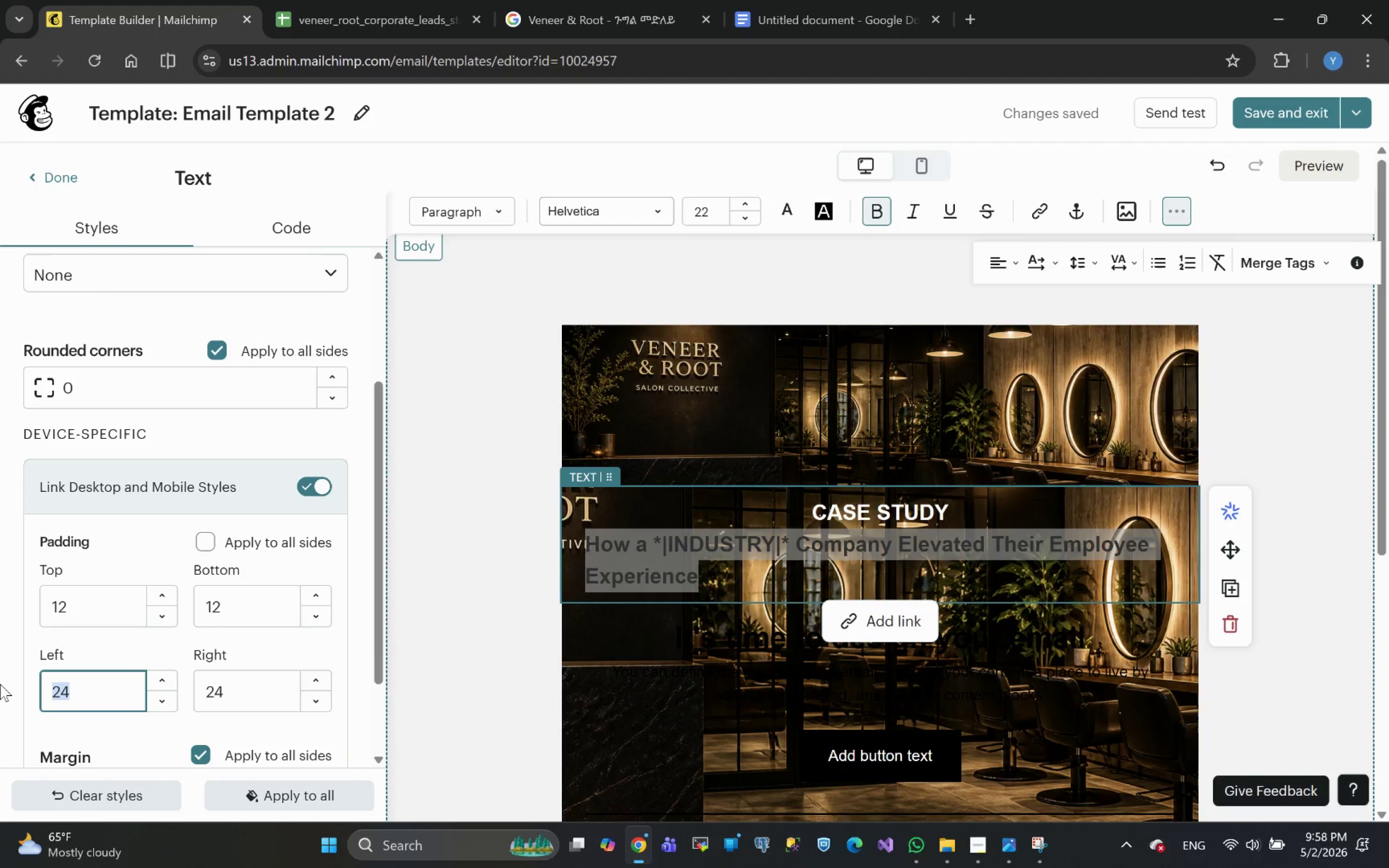 
key(0)
 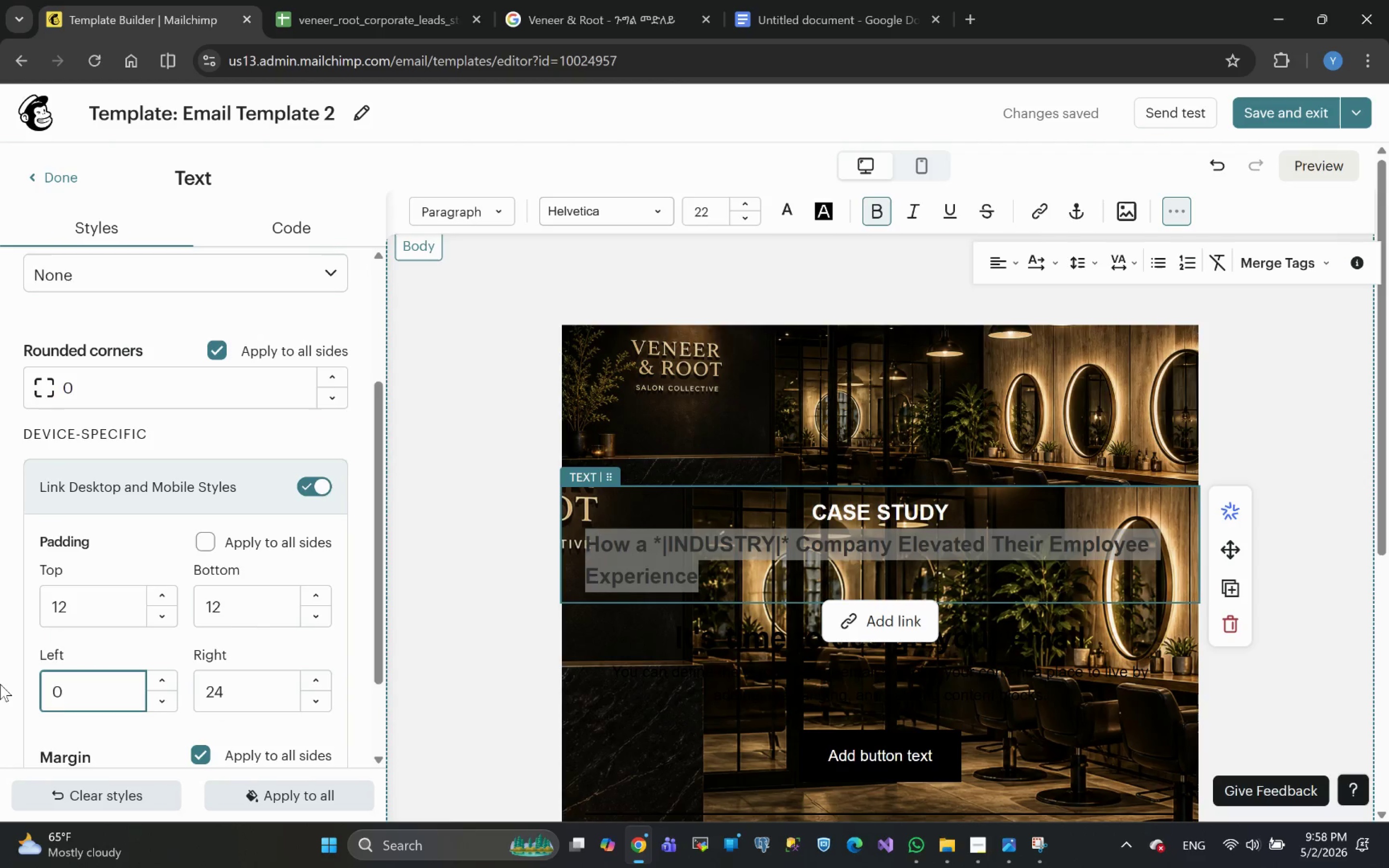 
key(Enter)
 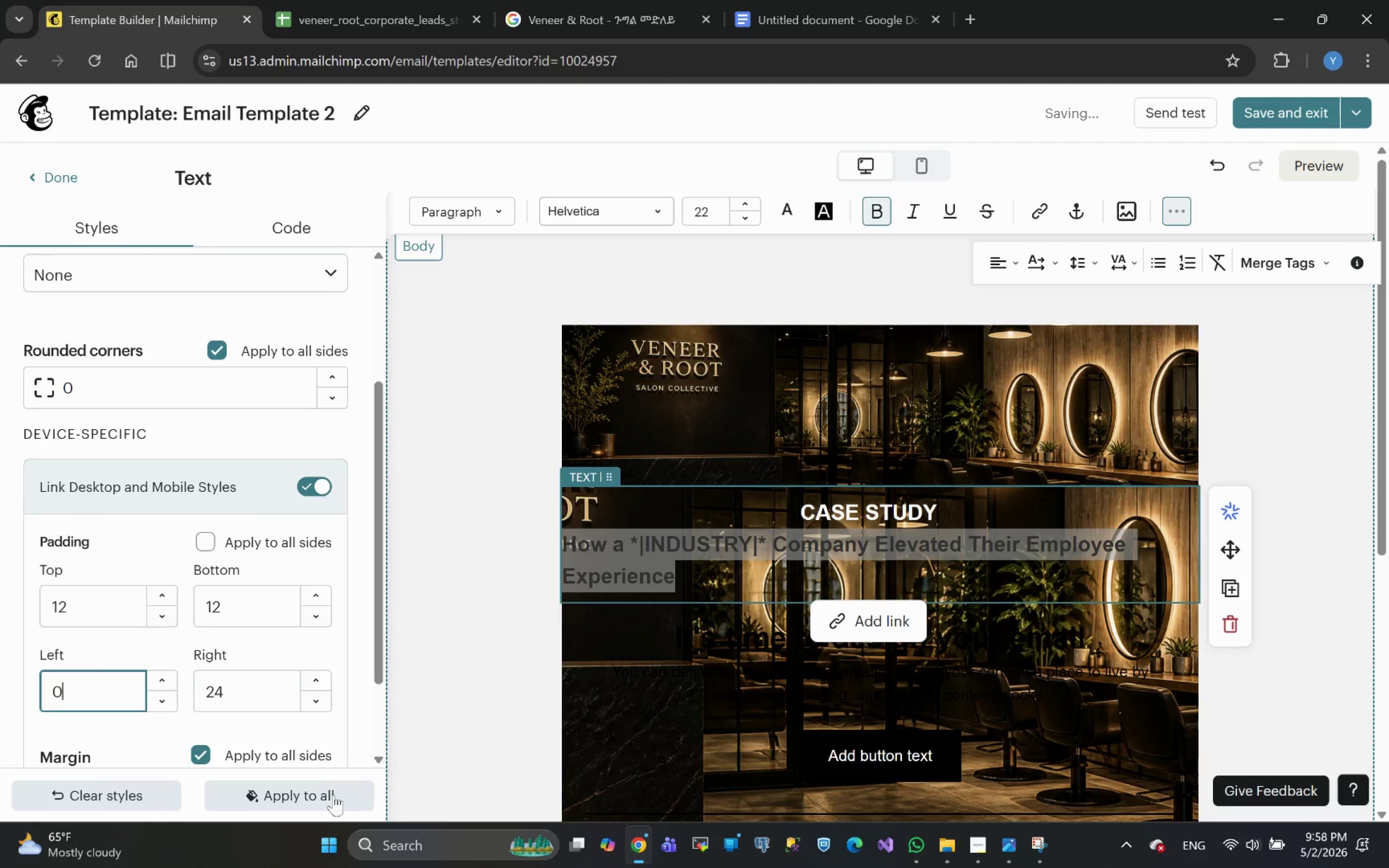 
left_click([606, 673])
 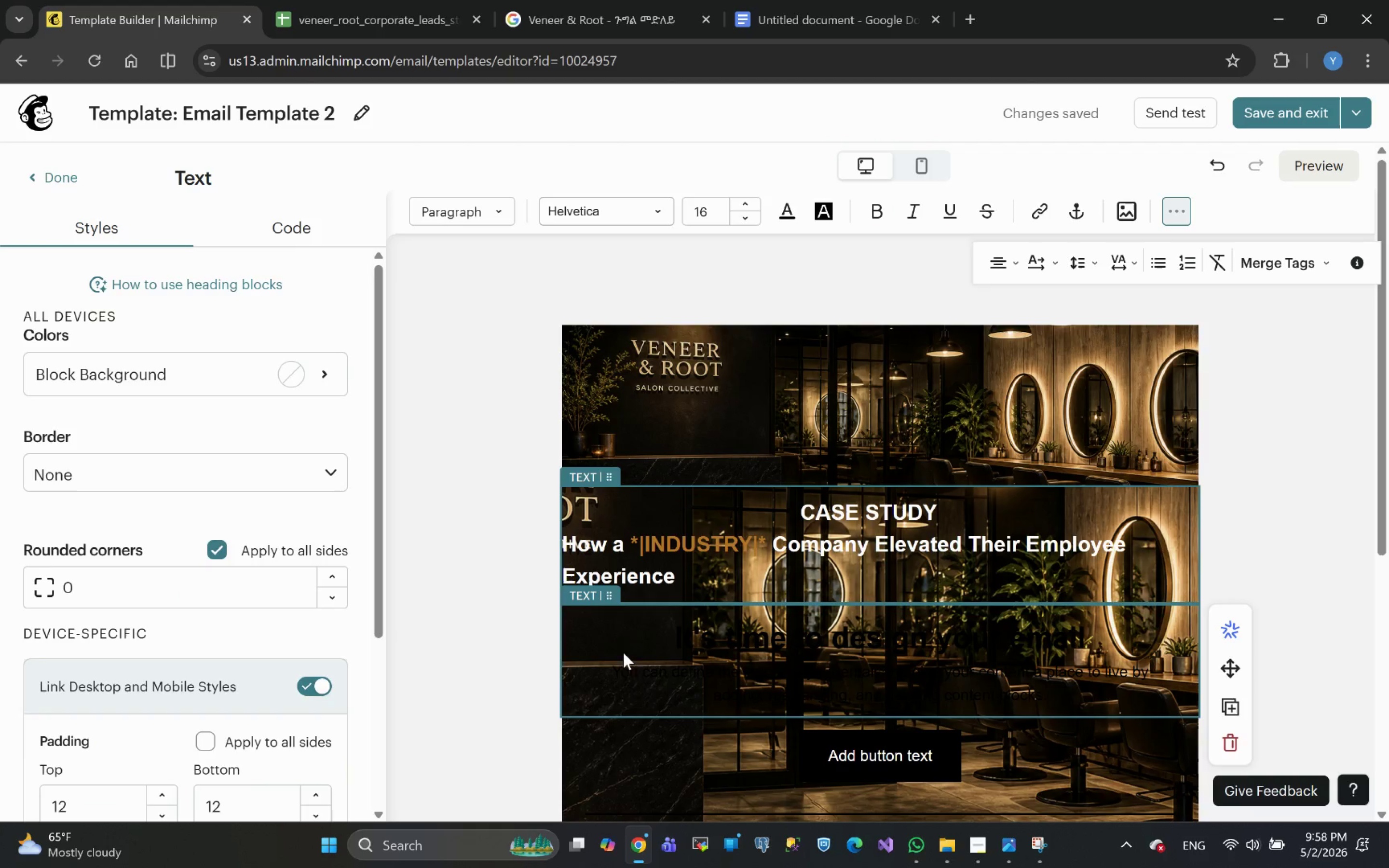 
wait(9.94)
 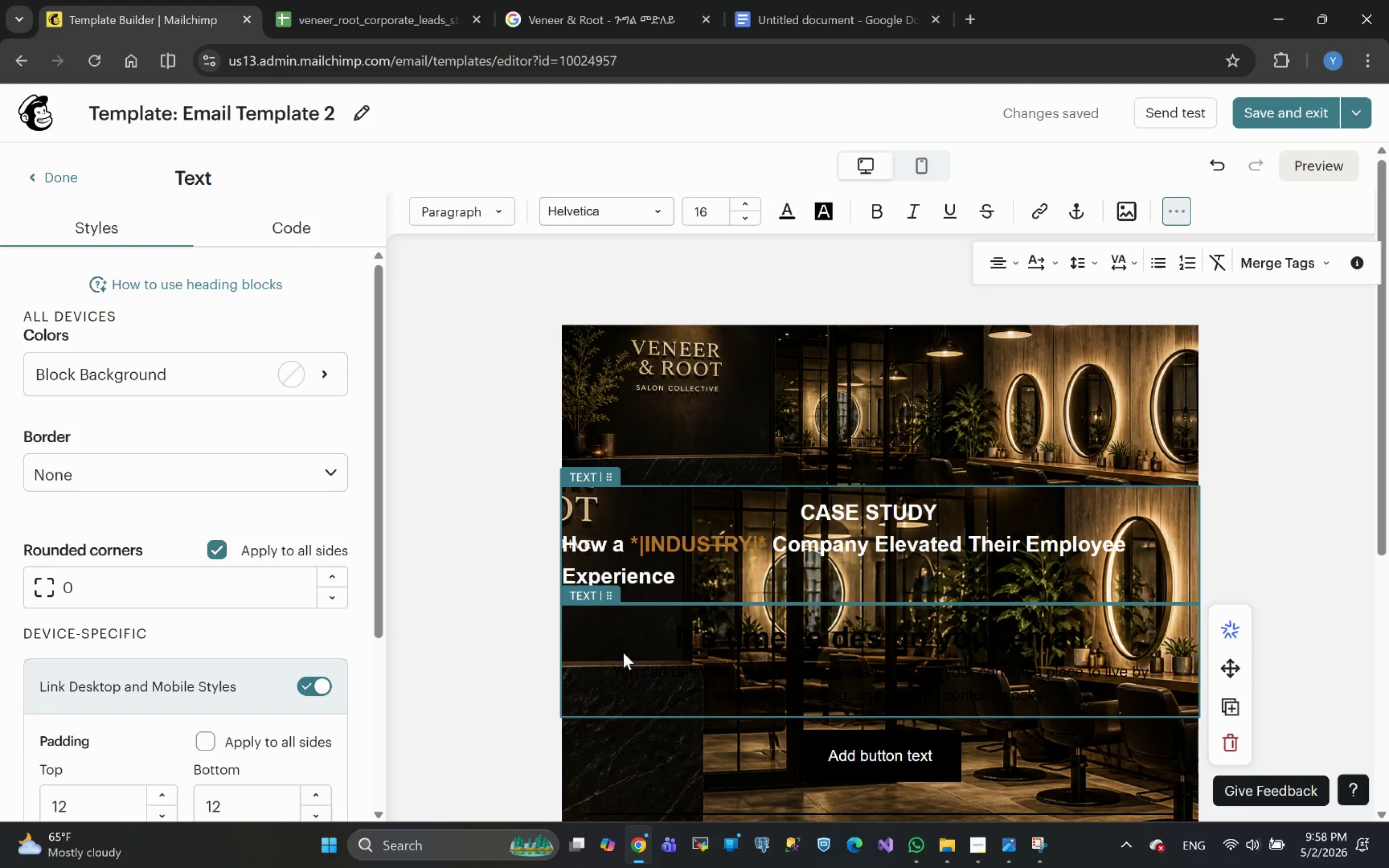 
left_click([621, 757])
 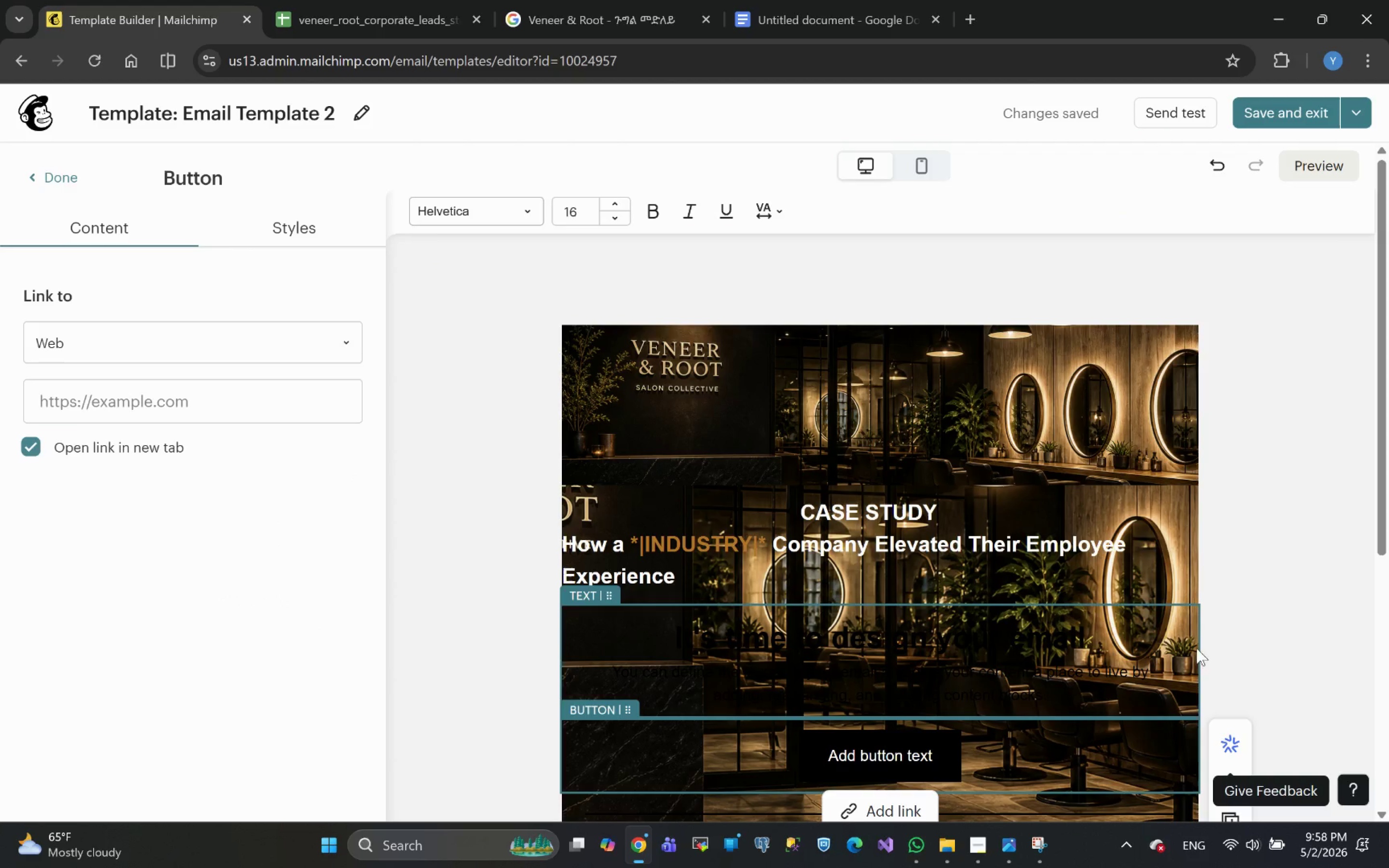 
left_click([1200, 558])
 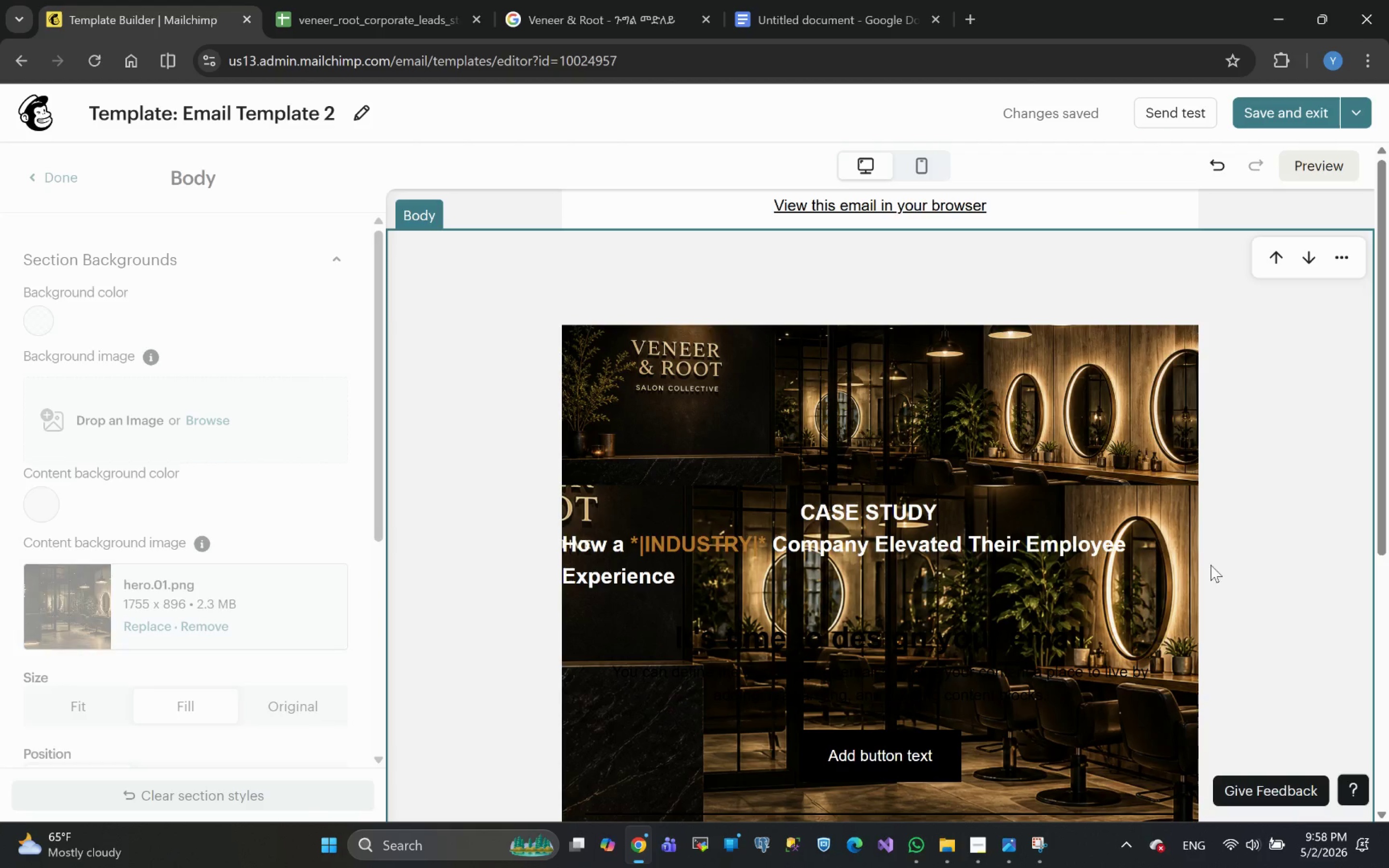 
left_click([1235, 554])
 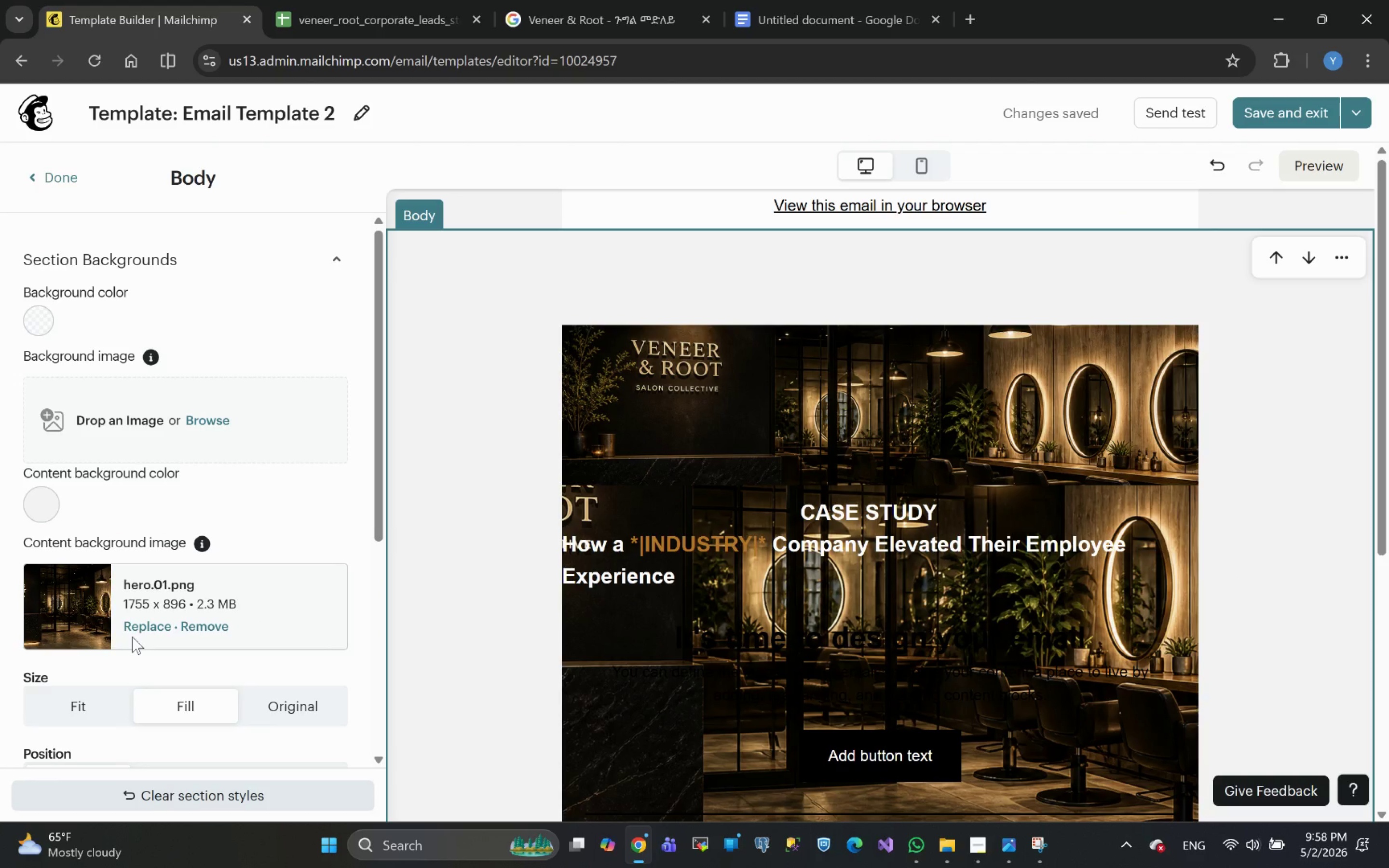 
mouse_move([124, 685])
 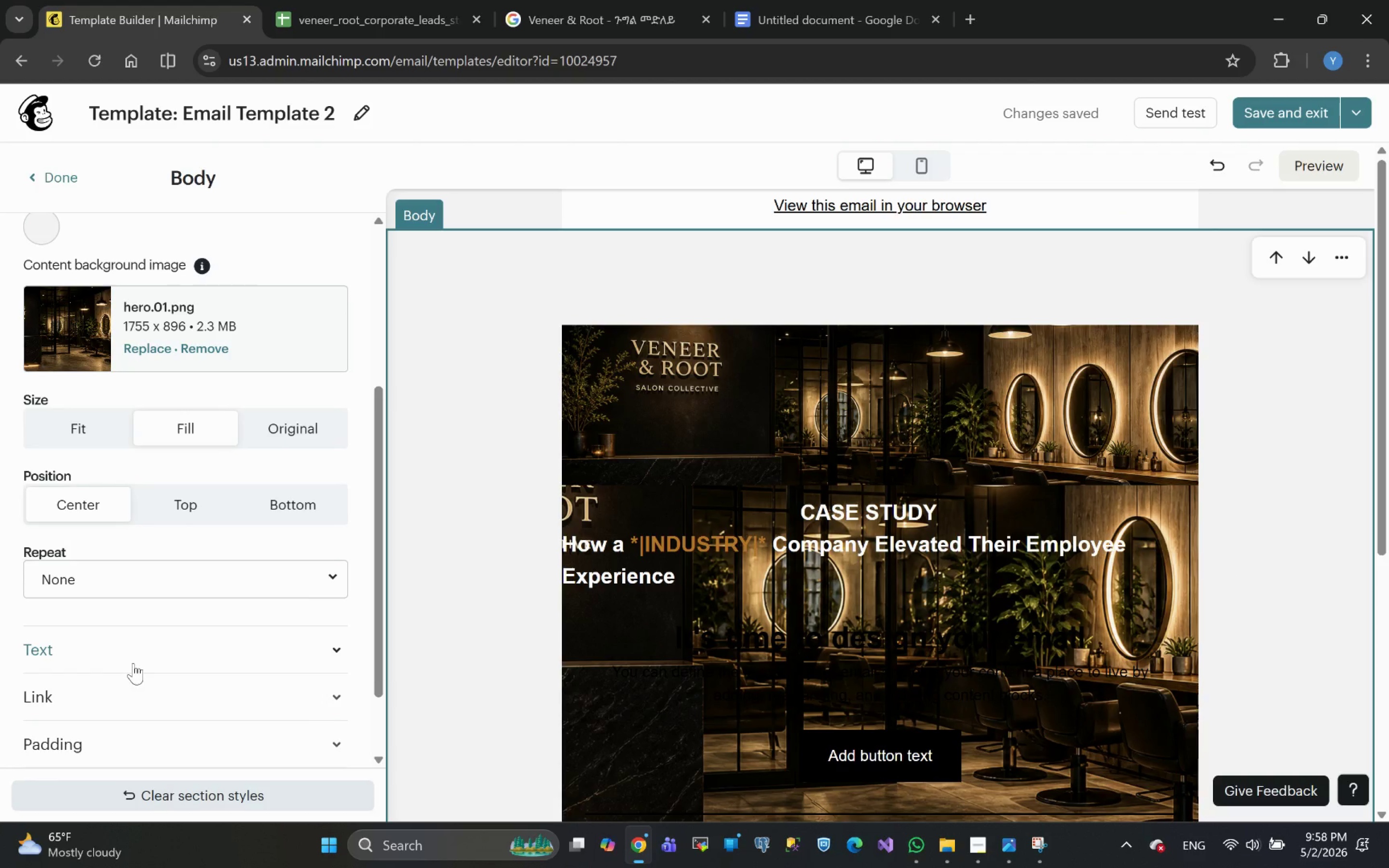 
mouse_move([117, 638])
 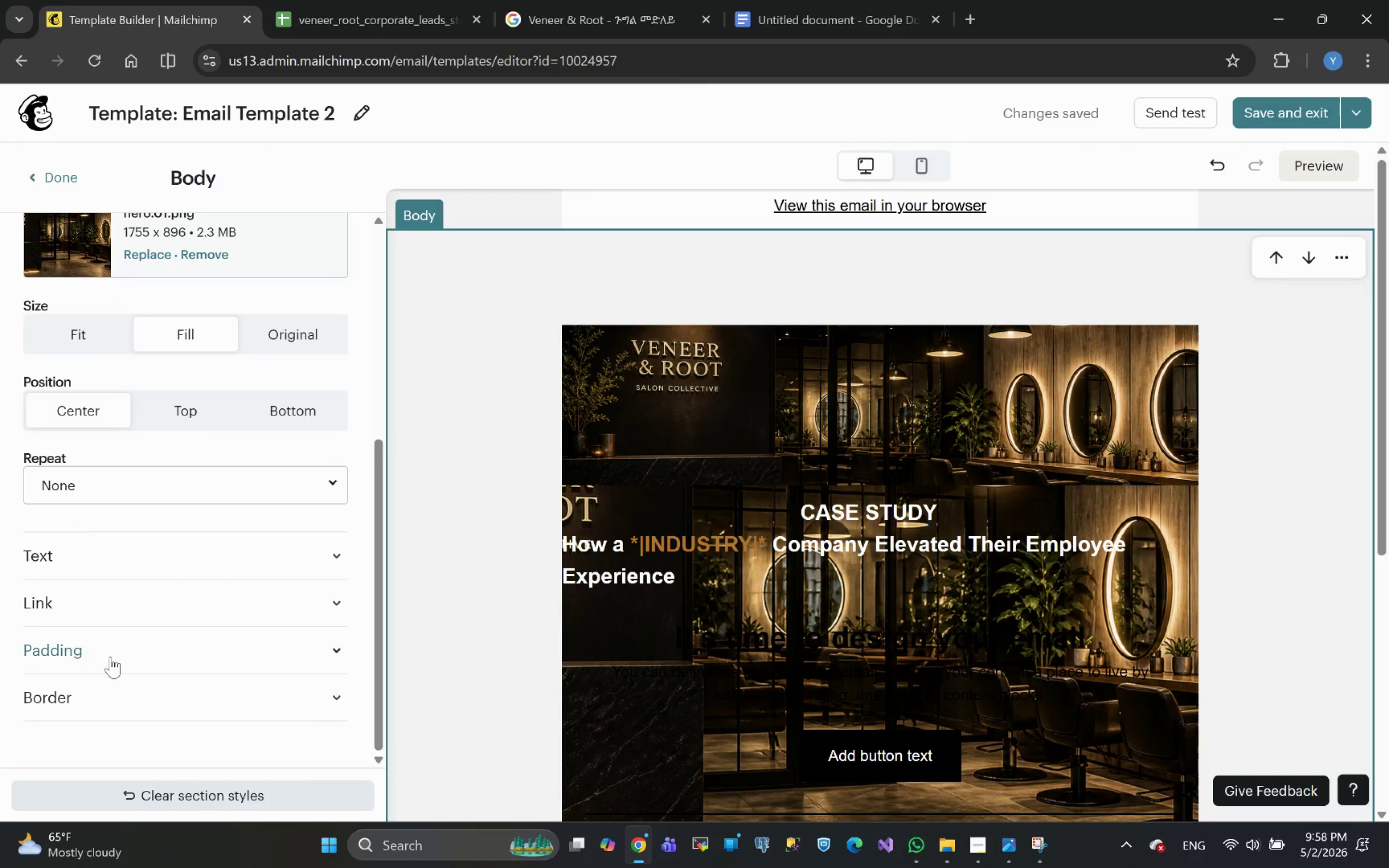 
left_click([106, 658])
 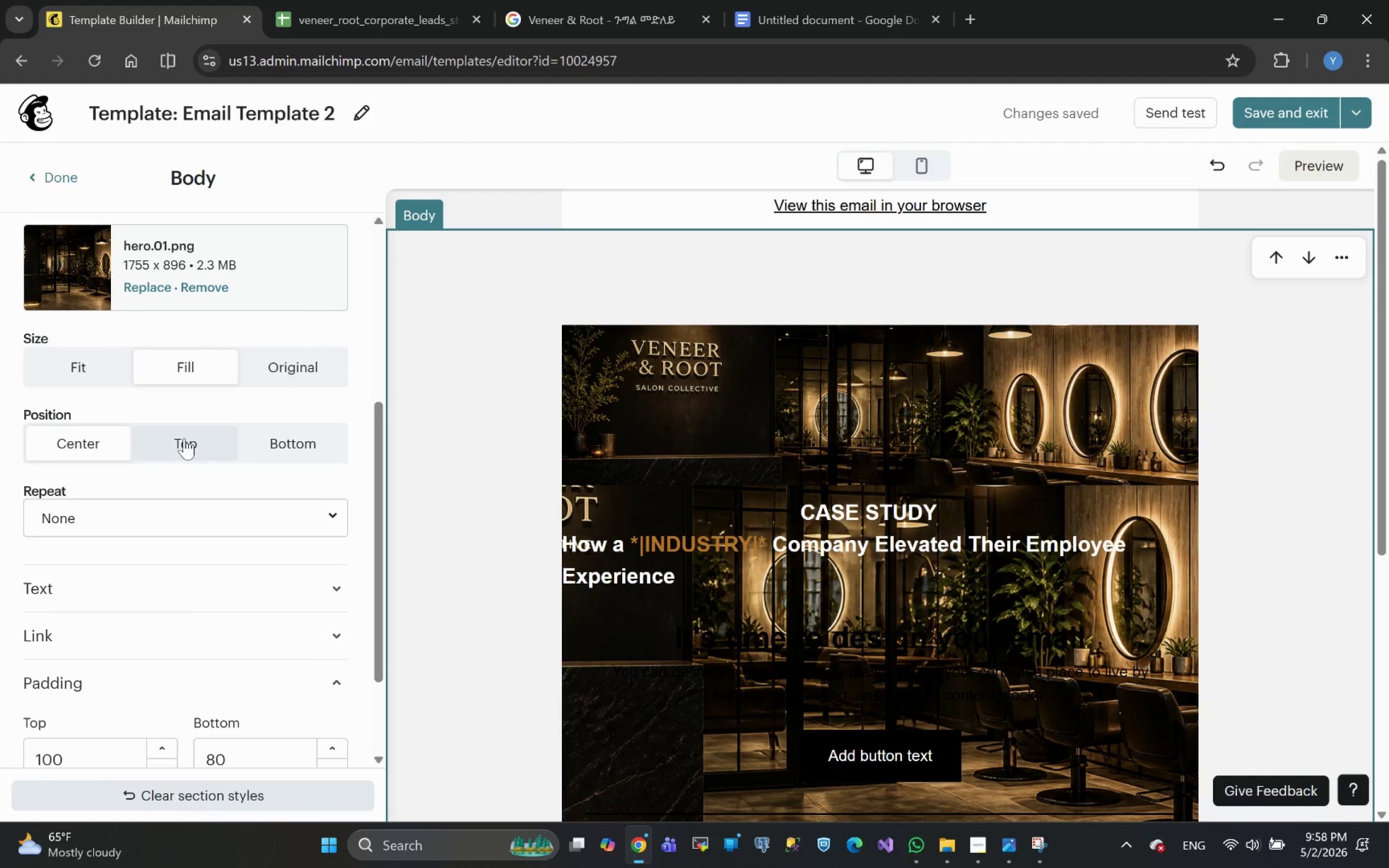 
wait(5.8)
 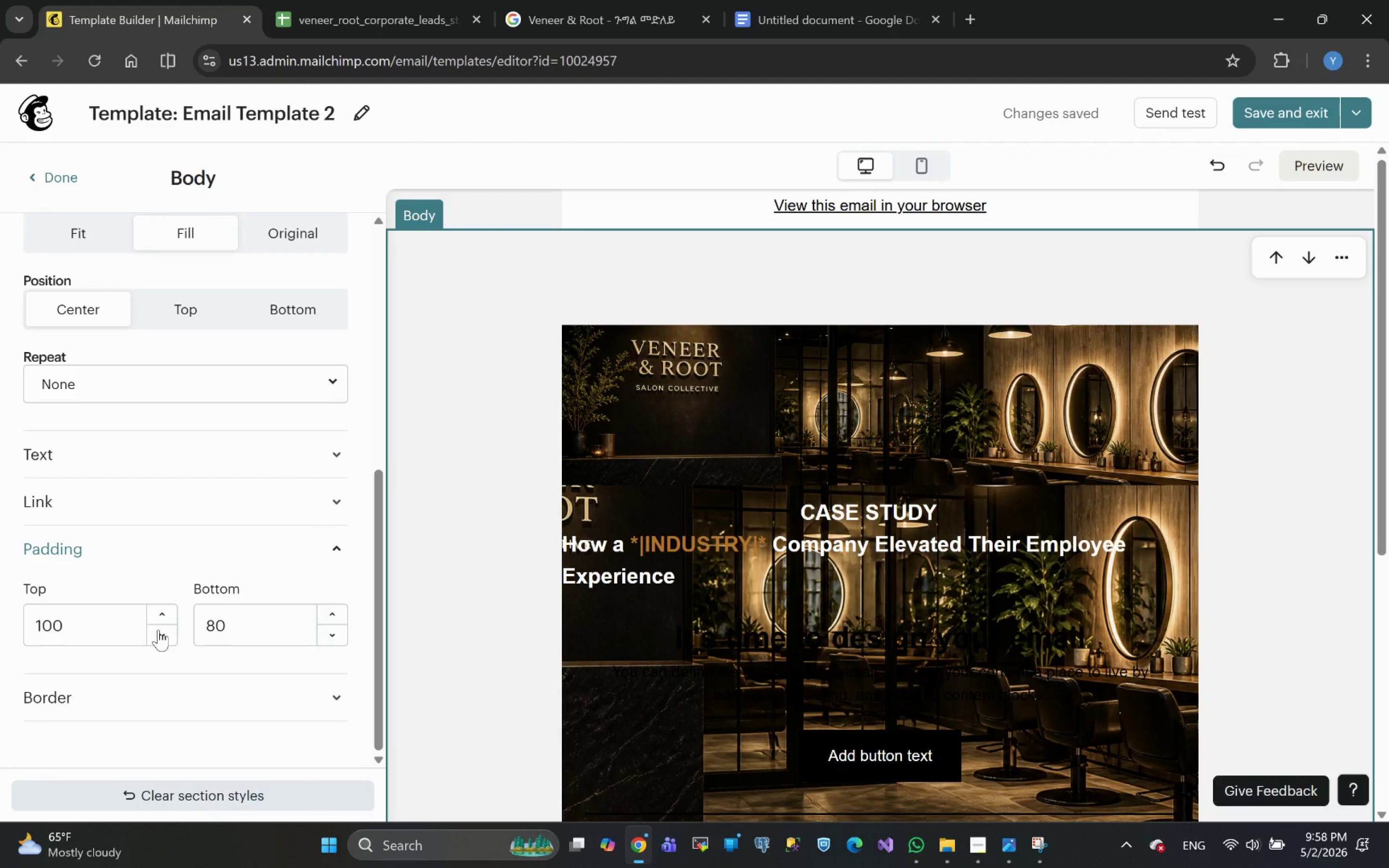 
left_click([82, 371])
 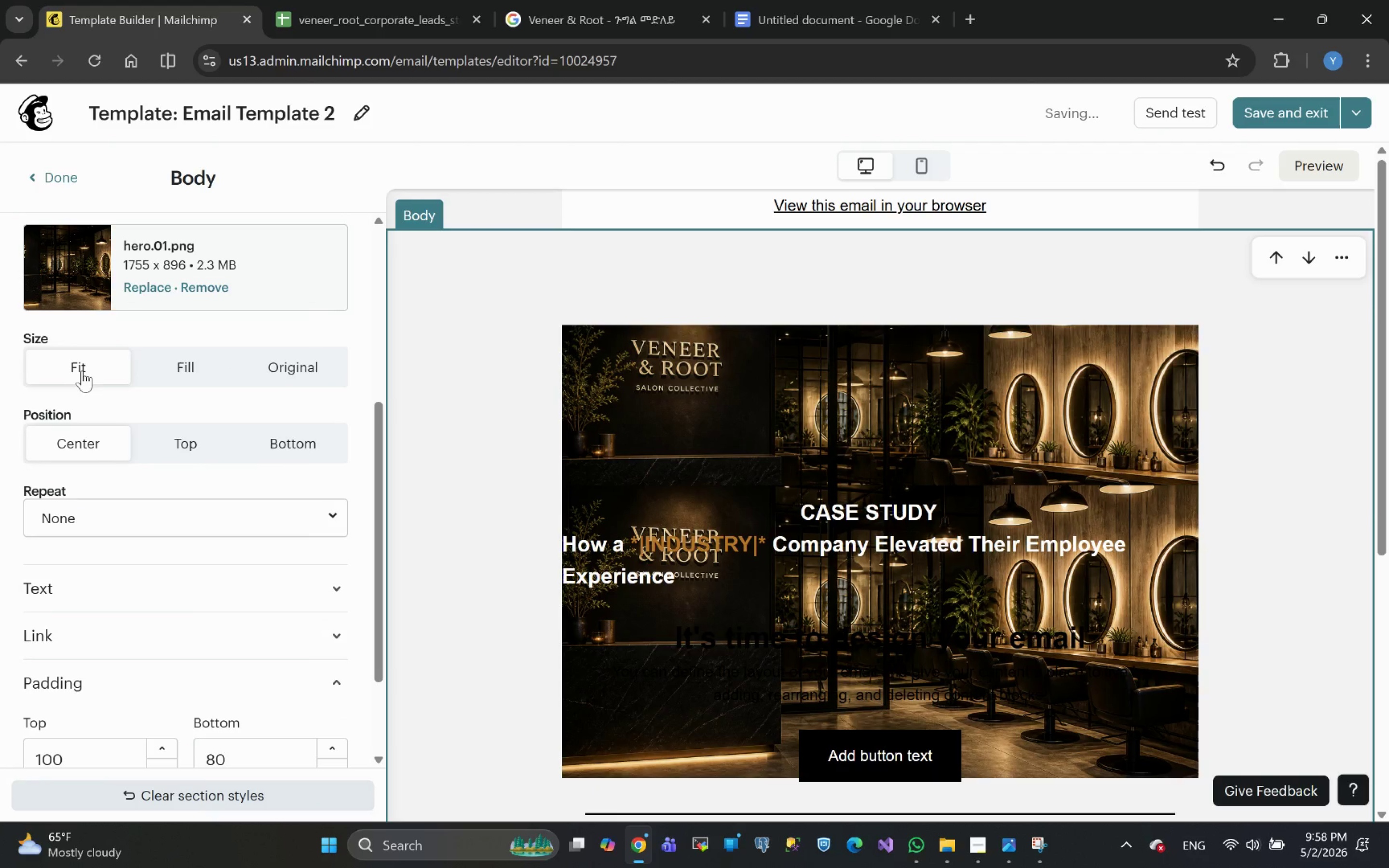 
left_click([183, 368])
 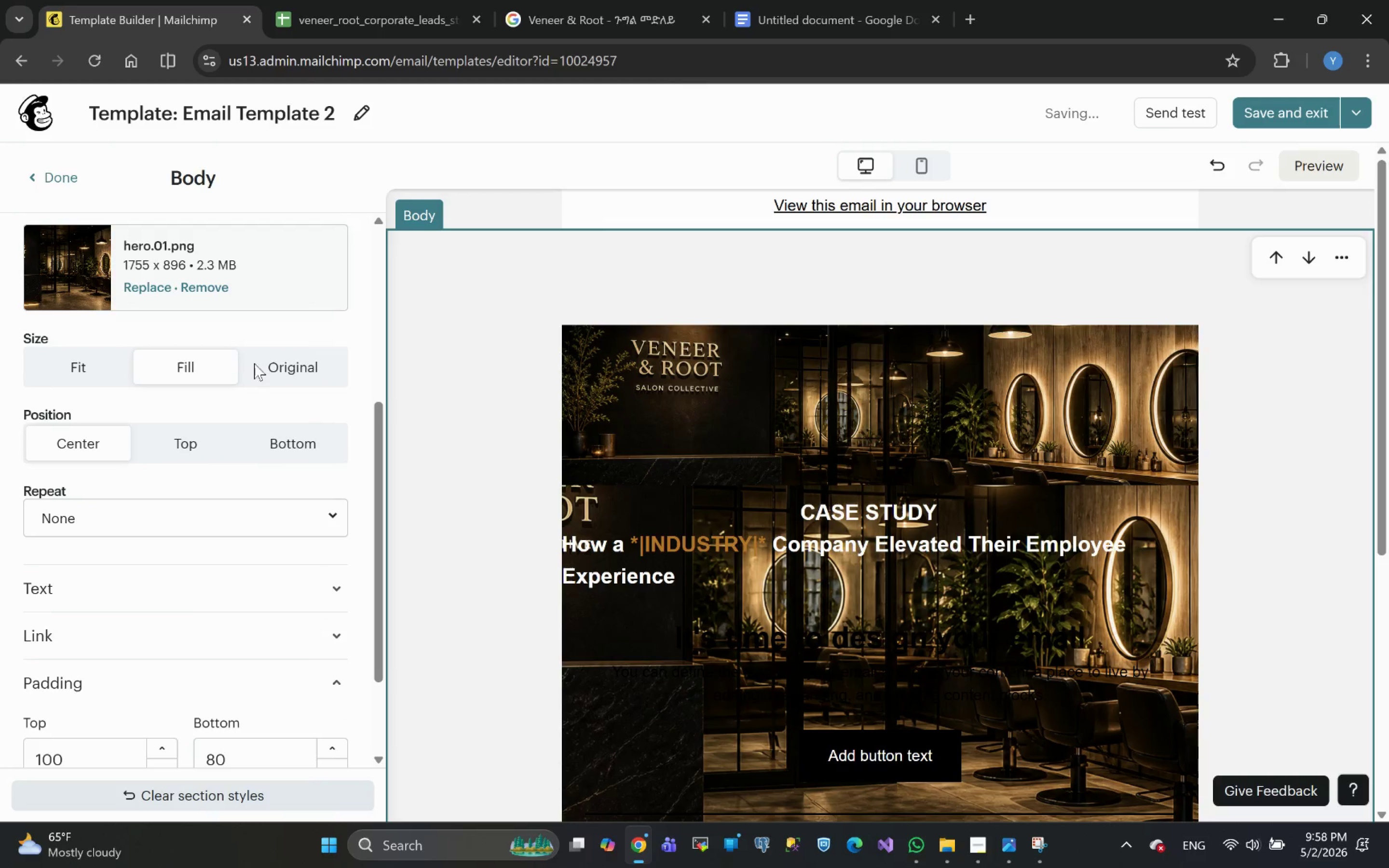 
left_click([289, 365])
 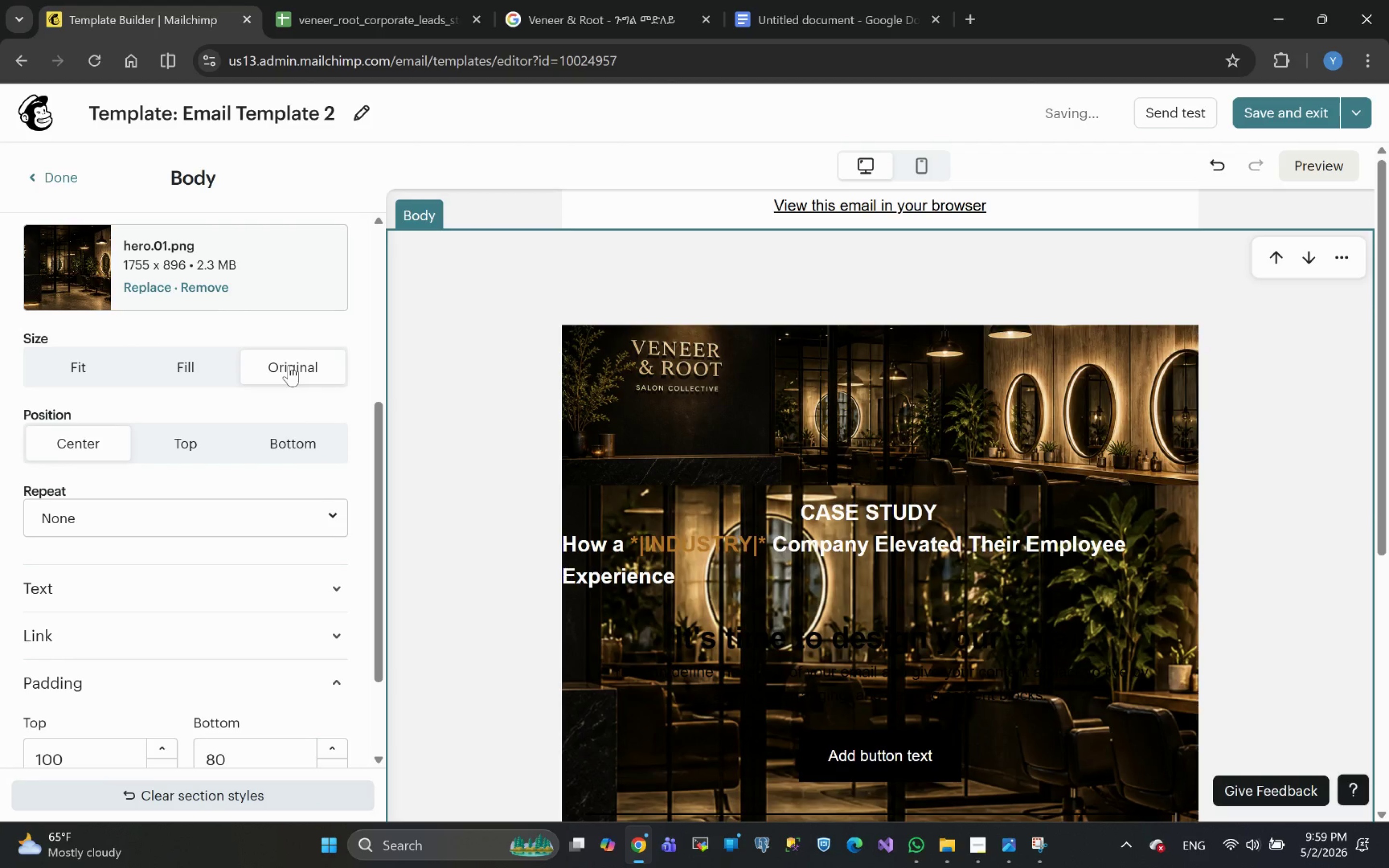 
mouse_move([857, 648])
 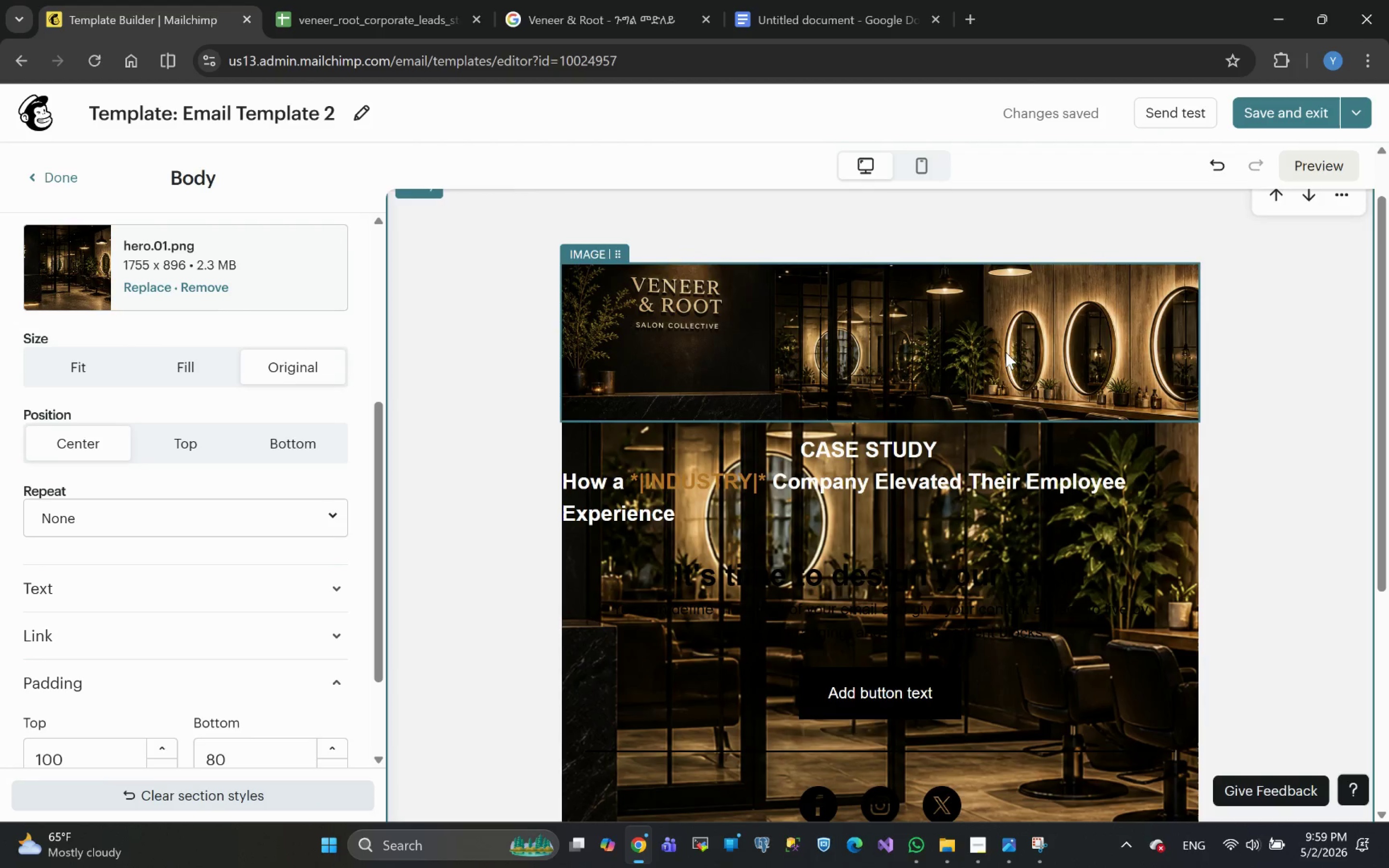 
left_click([1008, 346])
 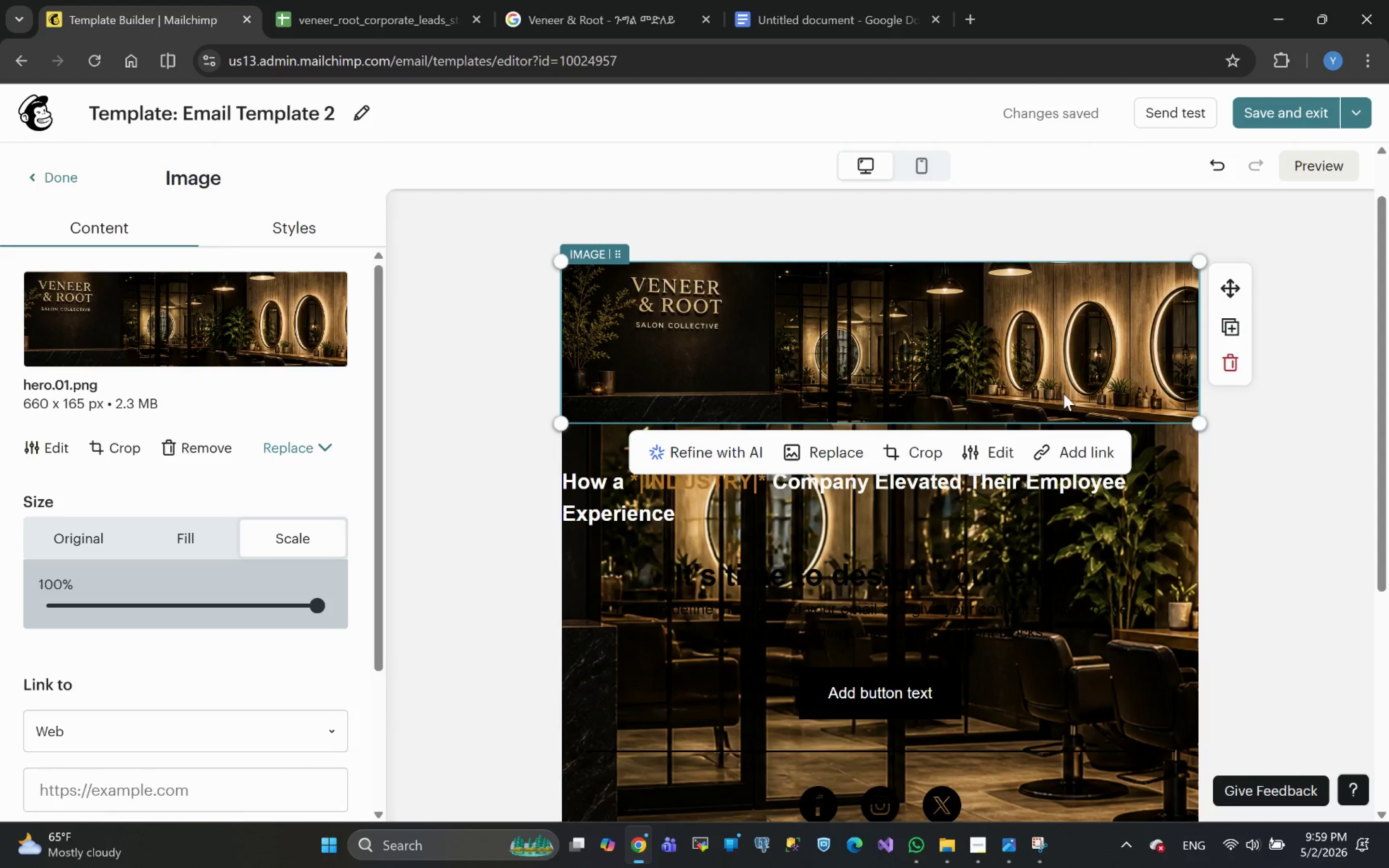 
left_click([1232, 366])
 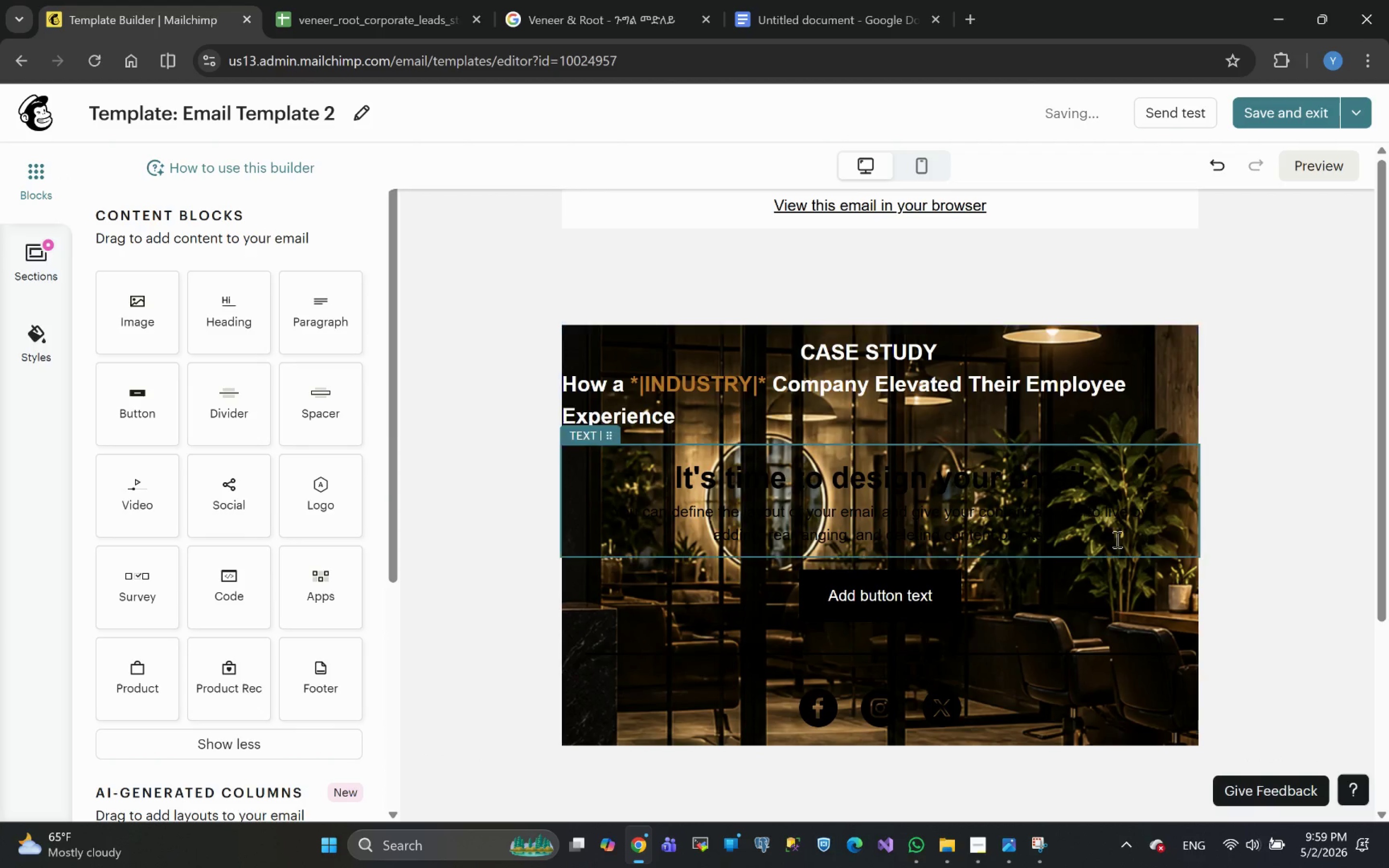 
left_click([820, 271])
 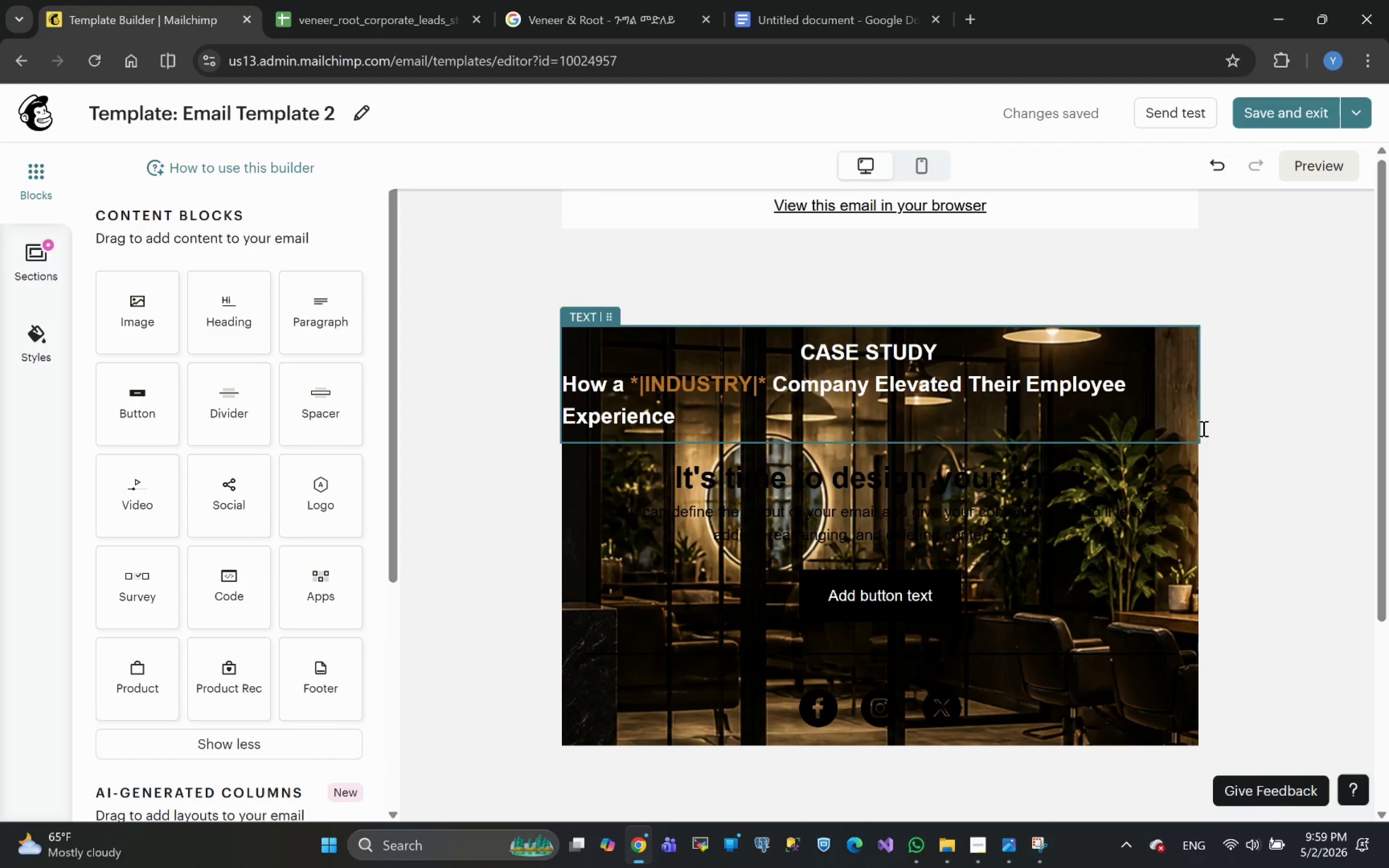 
left_click([1228, 485])
 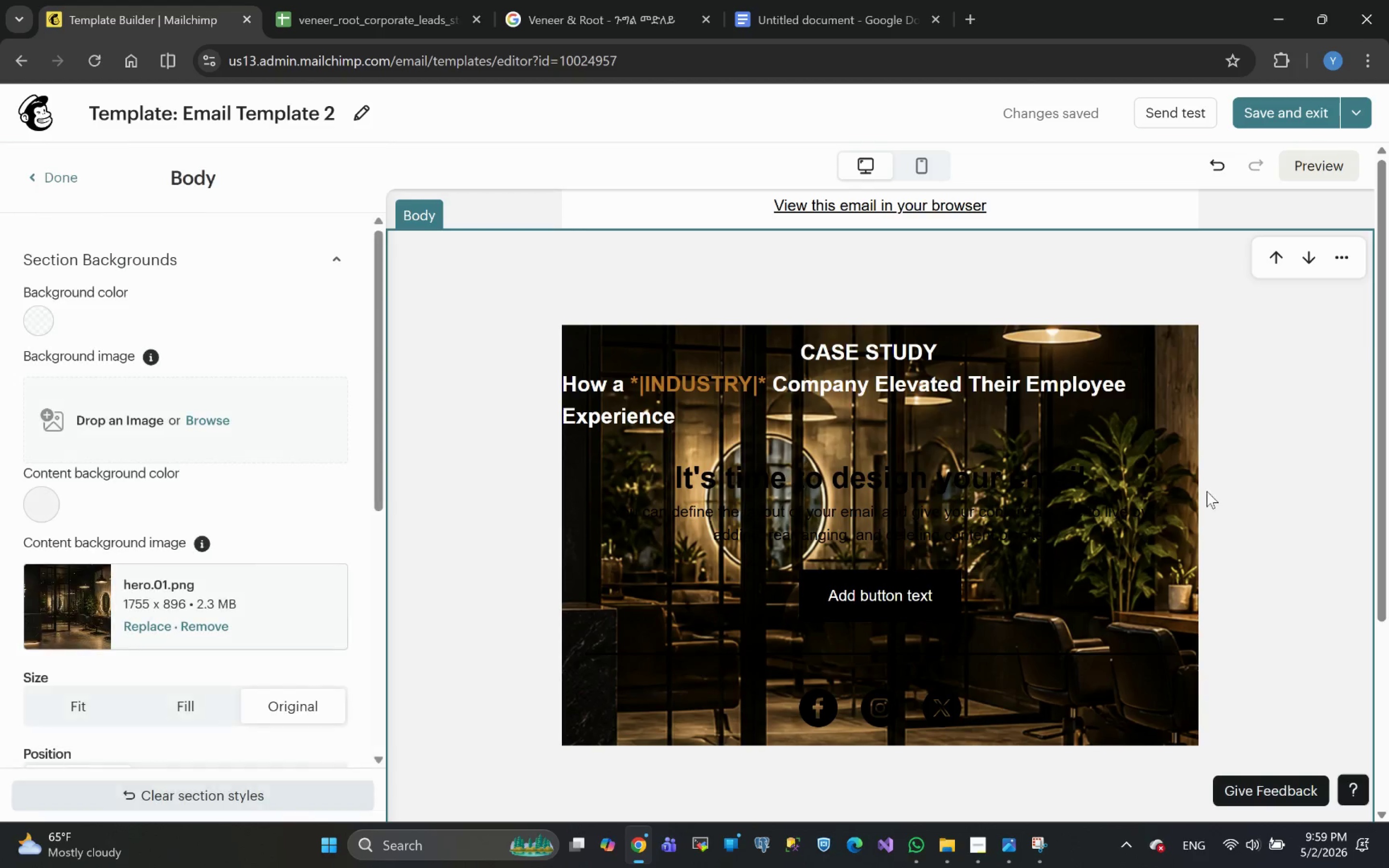 
left_click([1197, 491])
 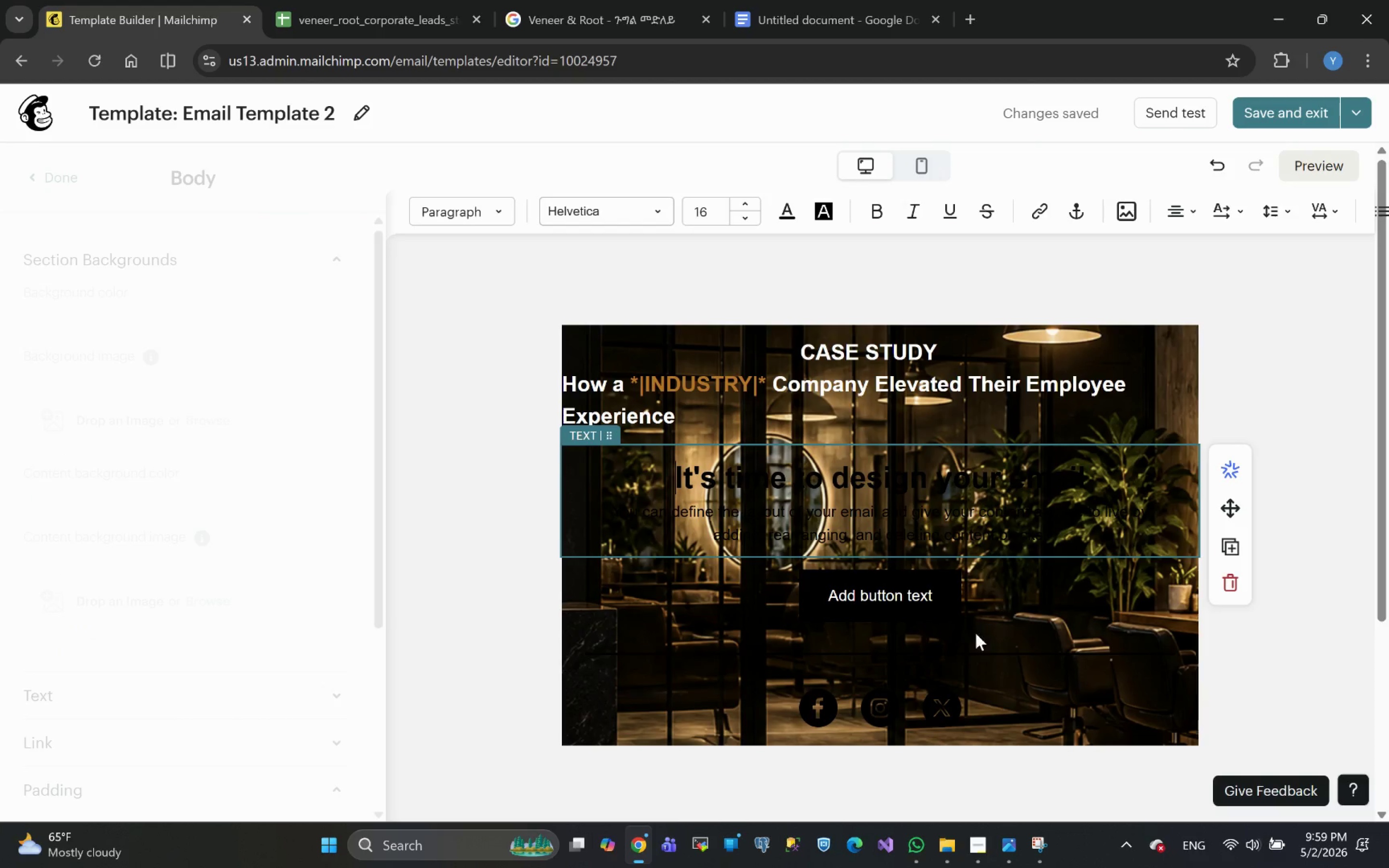 
left_click([769, 687])
 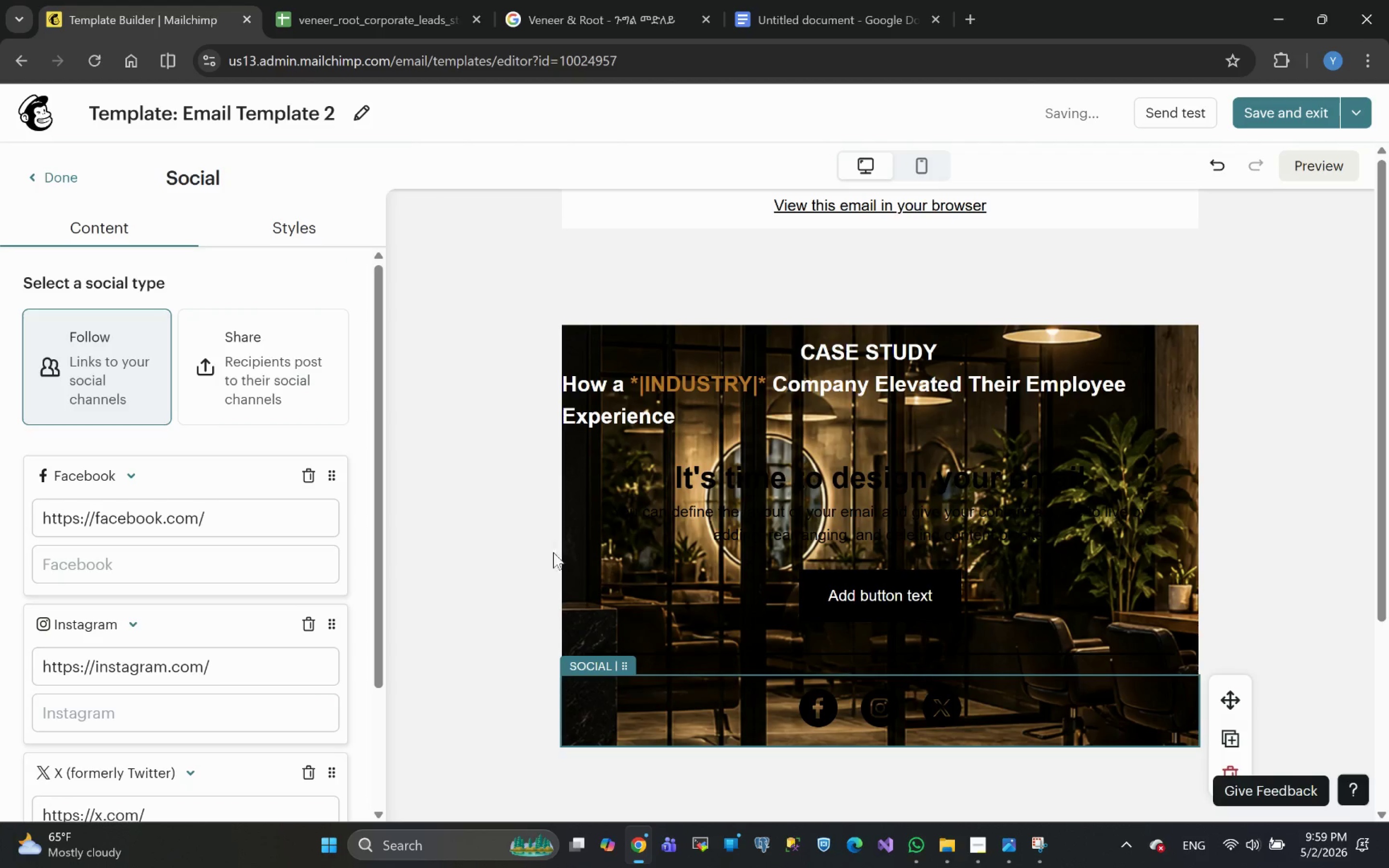 
left_click([589, 719])
 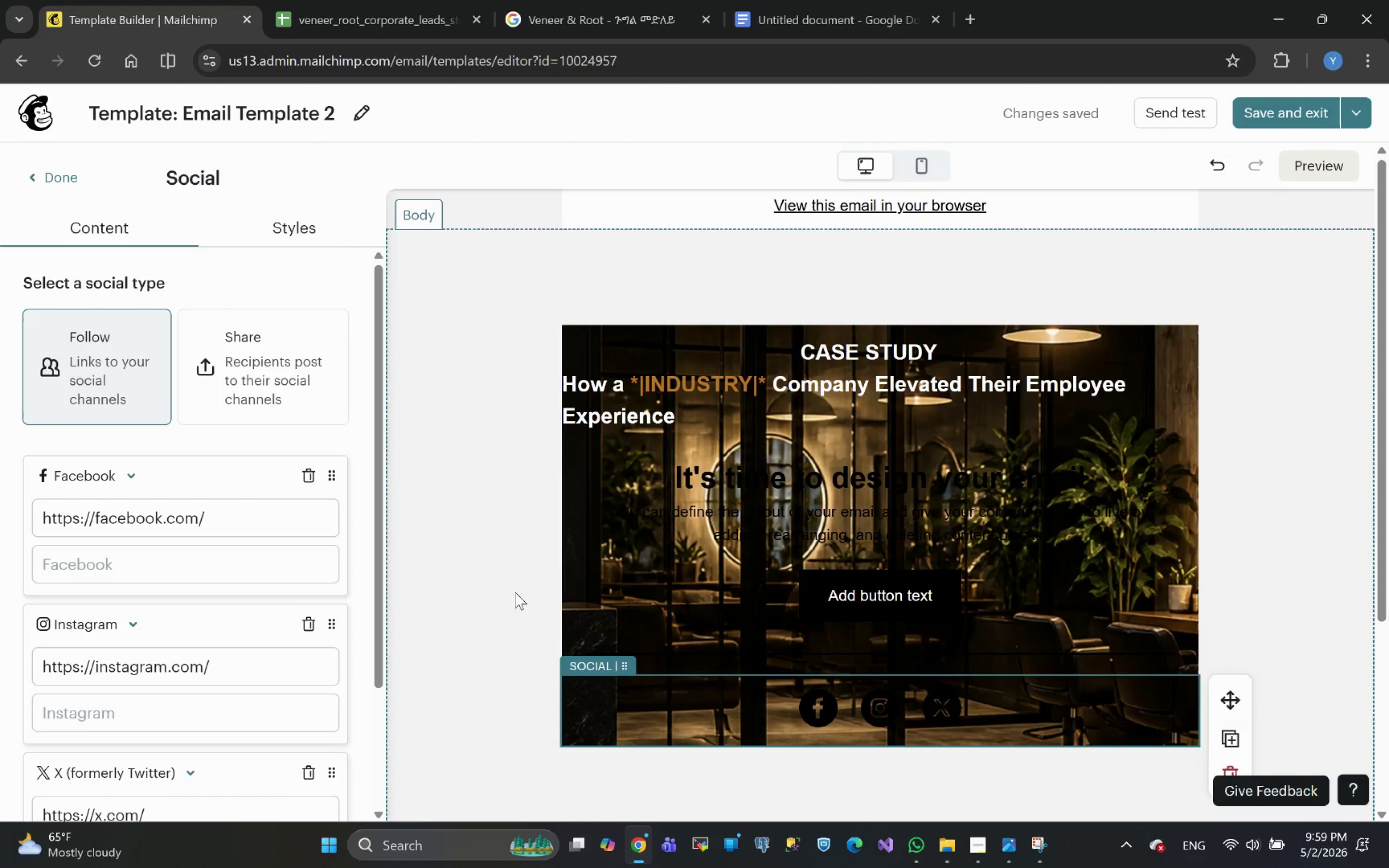 
left_click([523, 603])
 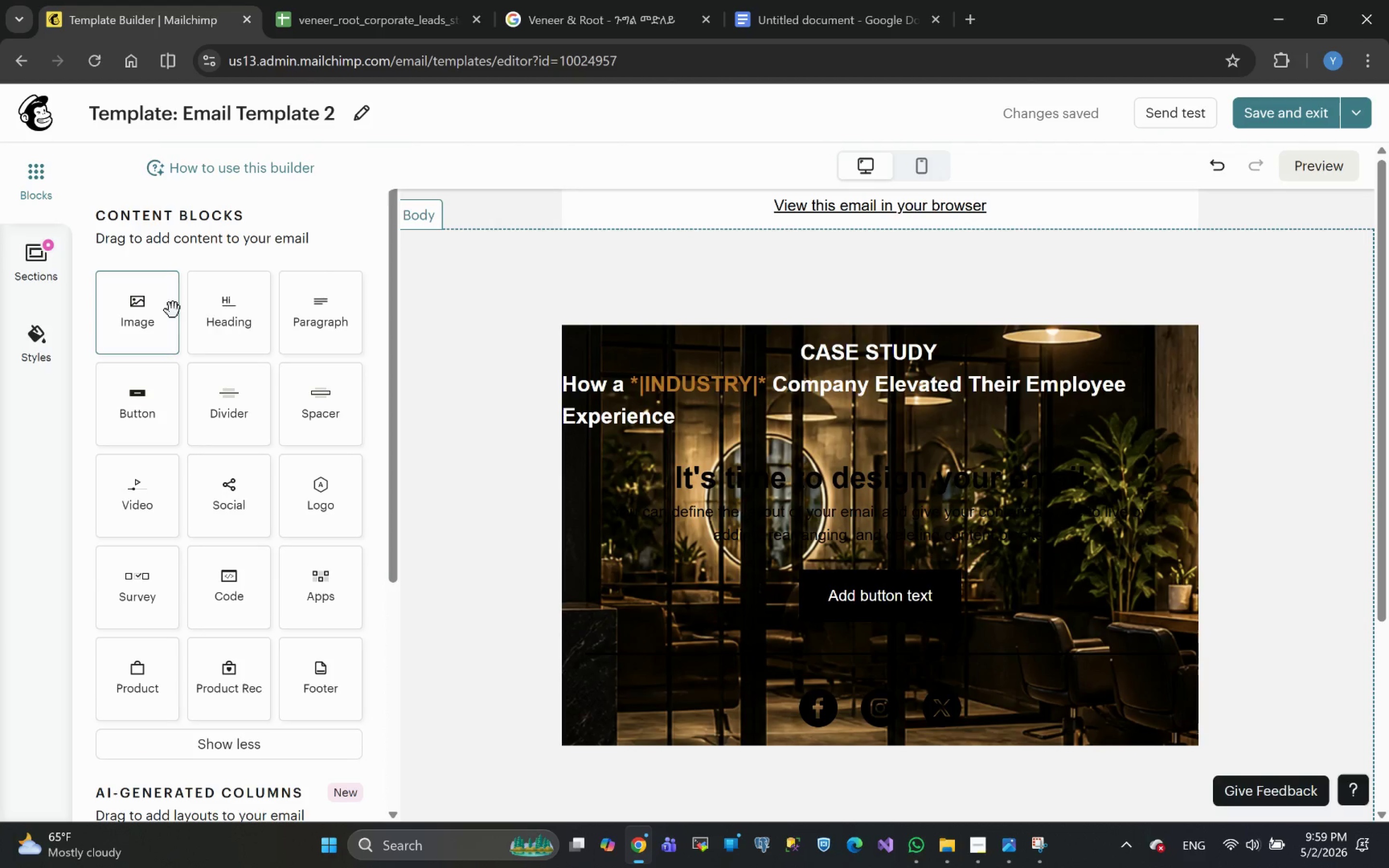 
left_click([527, 599])
 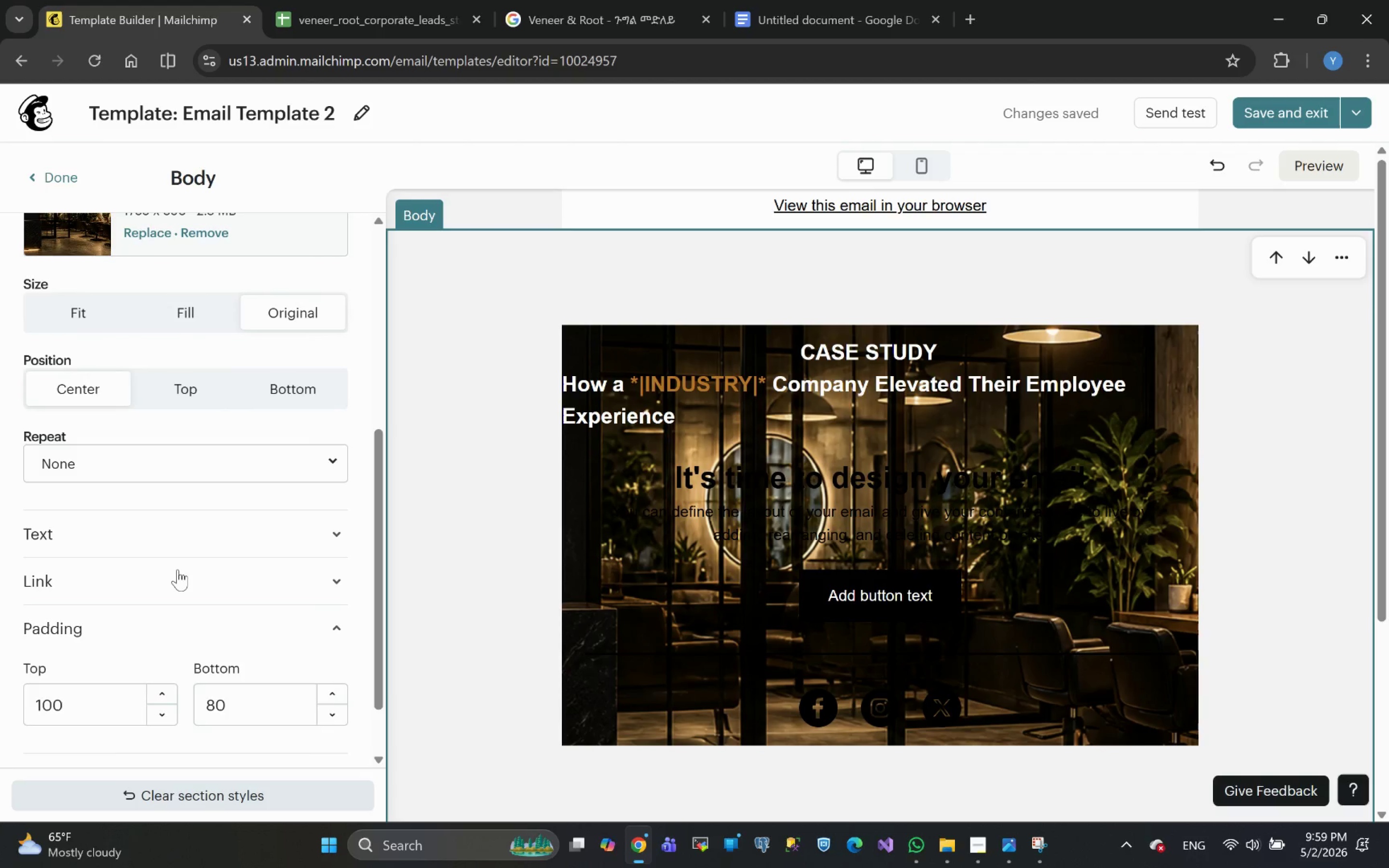 
left_click_drag(start_coordinate=[80, 625], to_coordinate=[27, 635])
 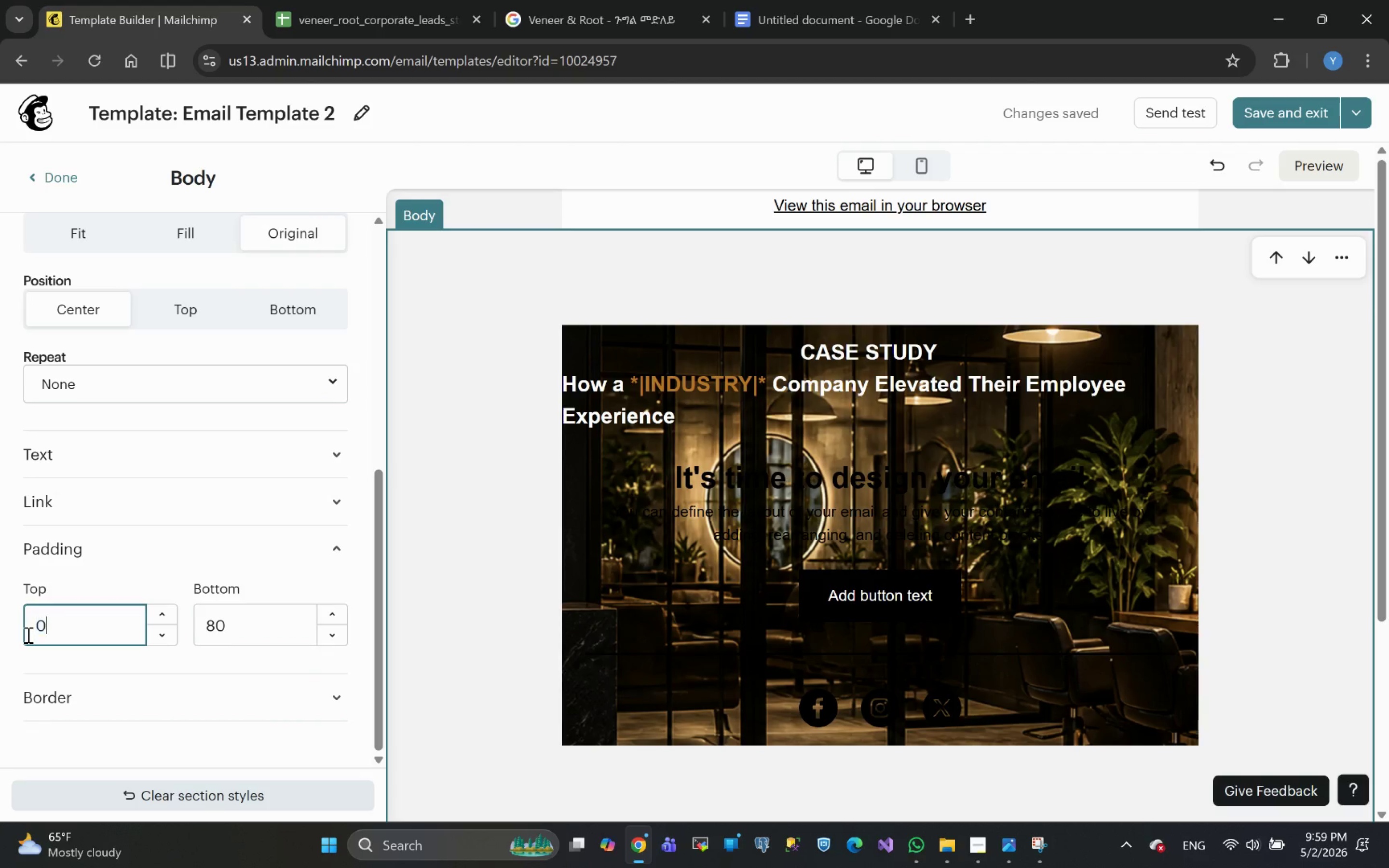 
key(0)
 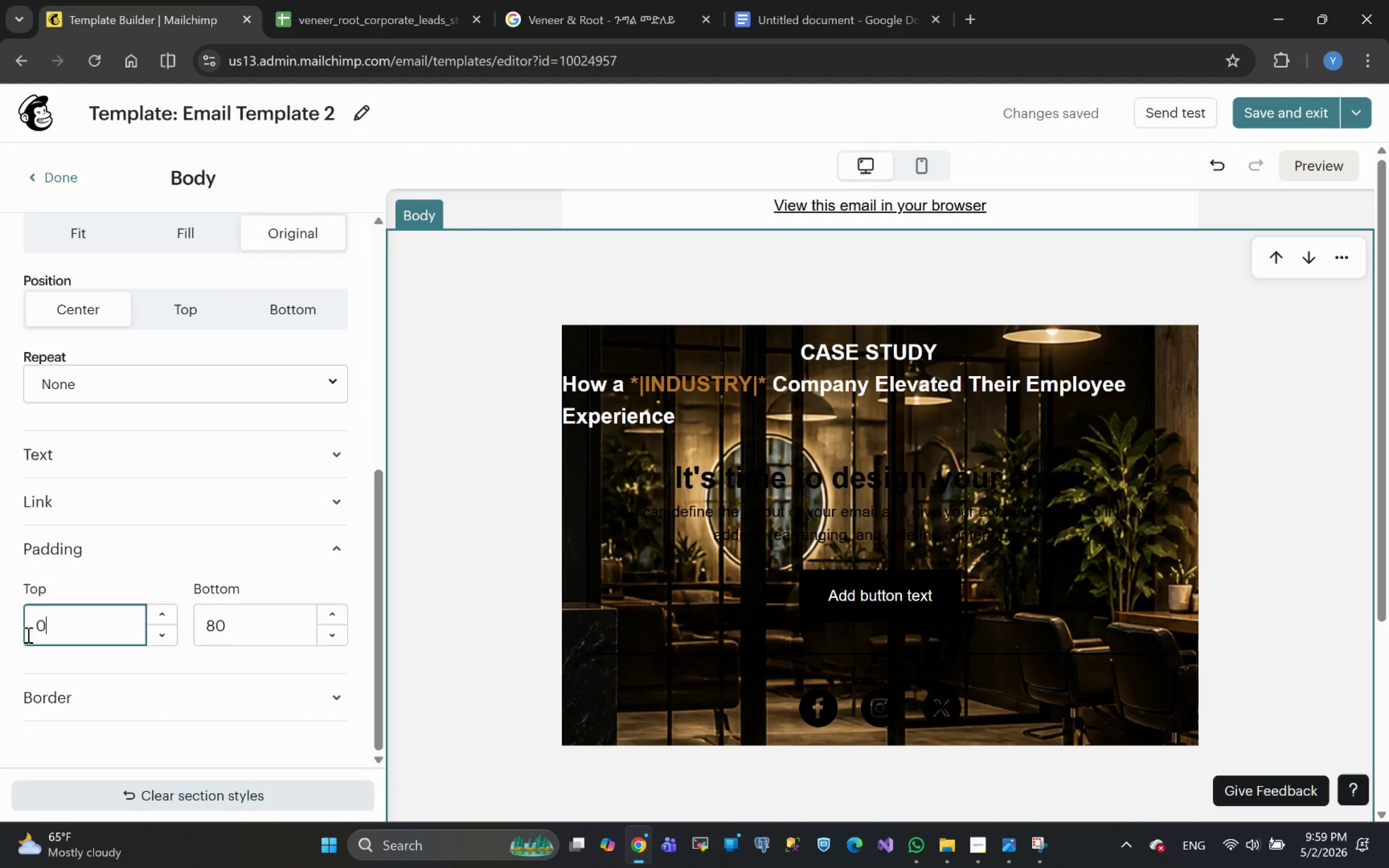 
key(Enter)
 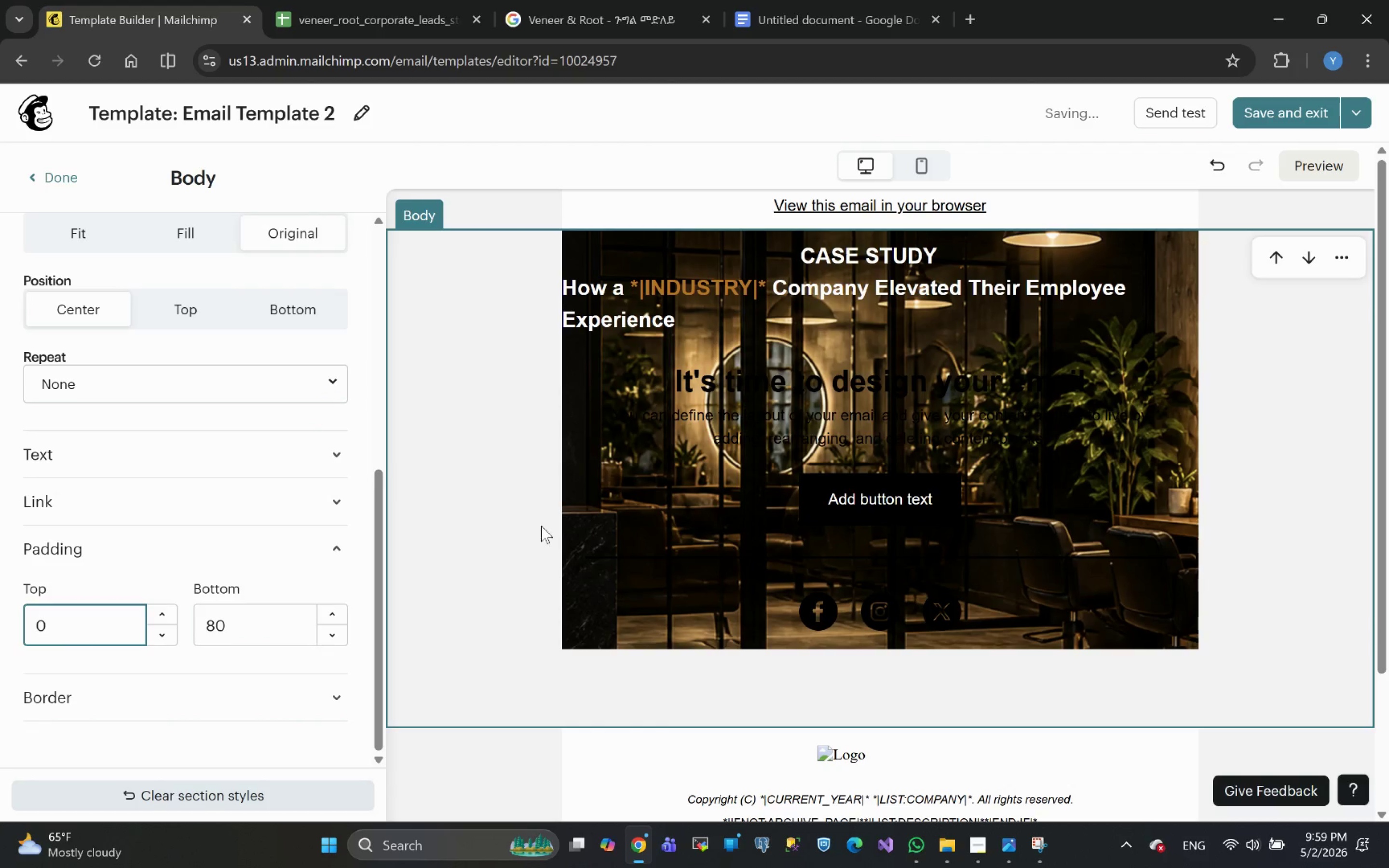 
left_click([1315, 540])
 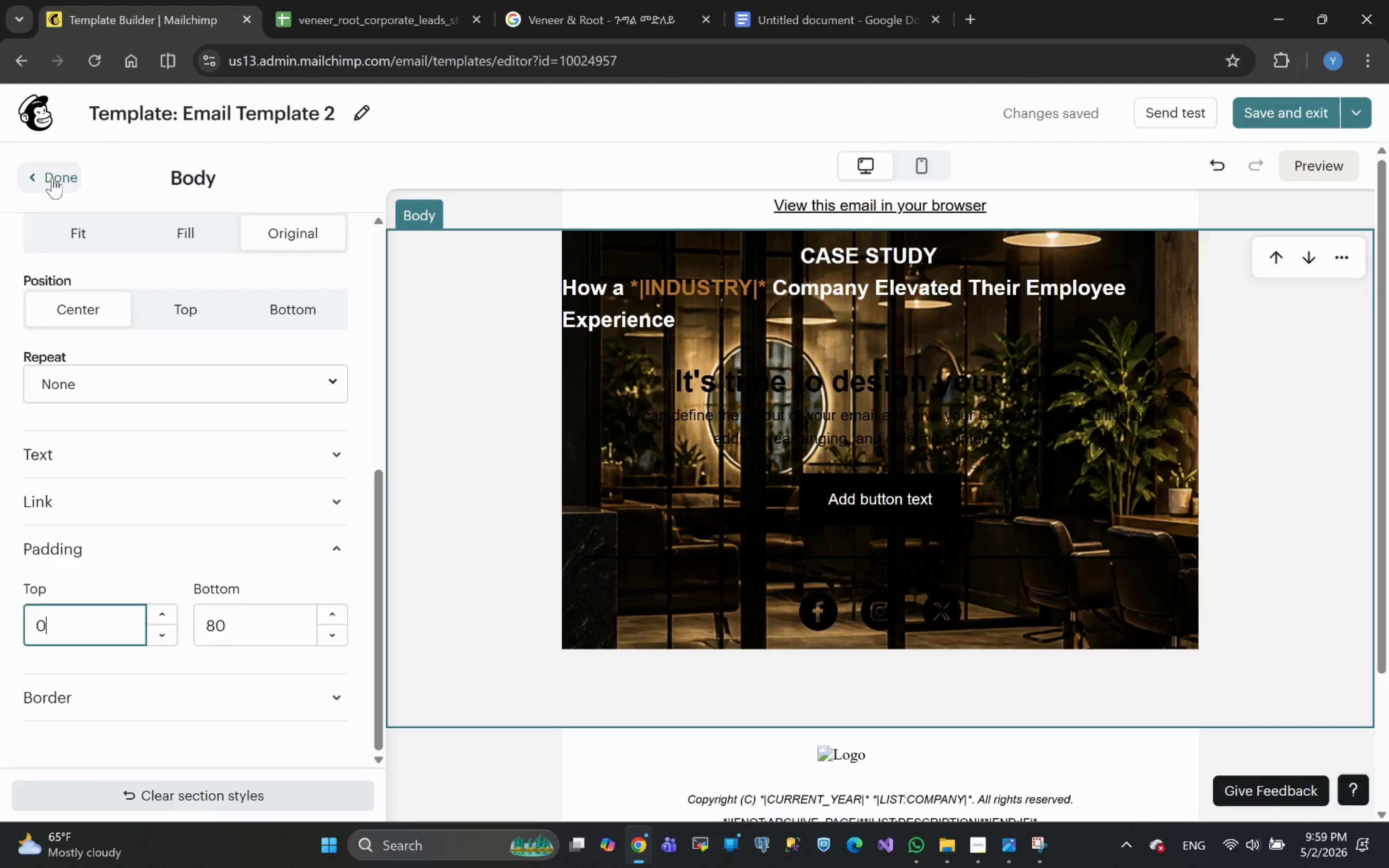 
wait(12.07)
 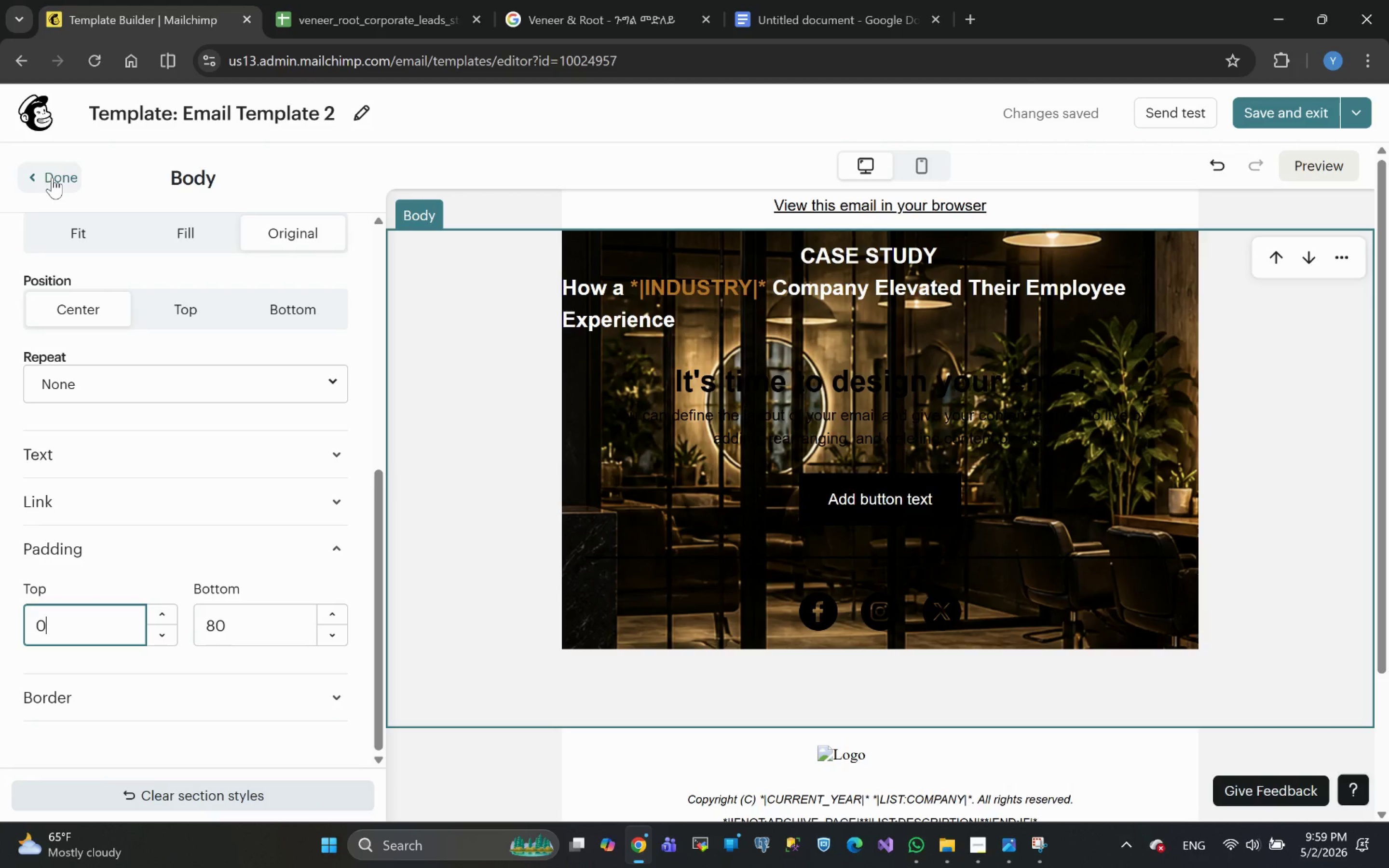 
left_click([704, 384])
 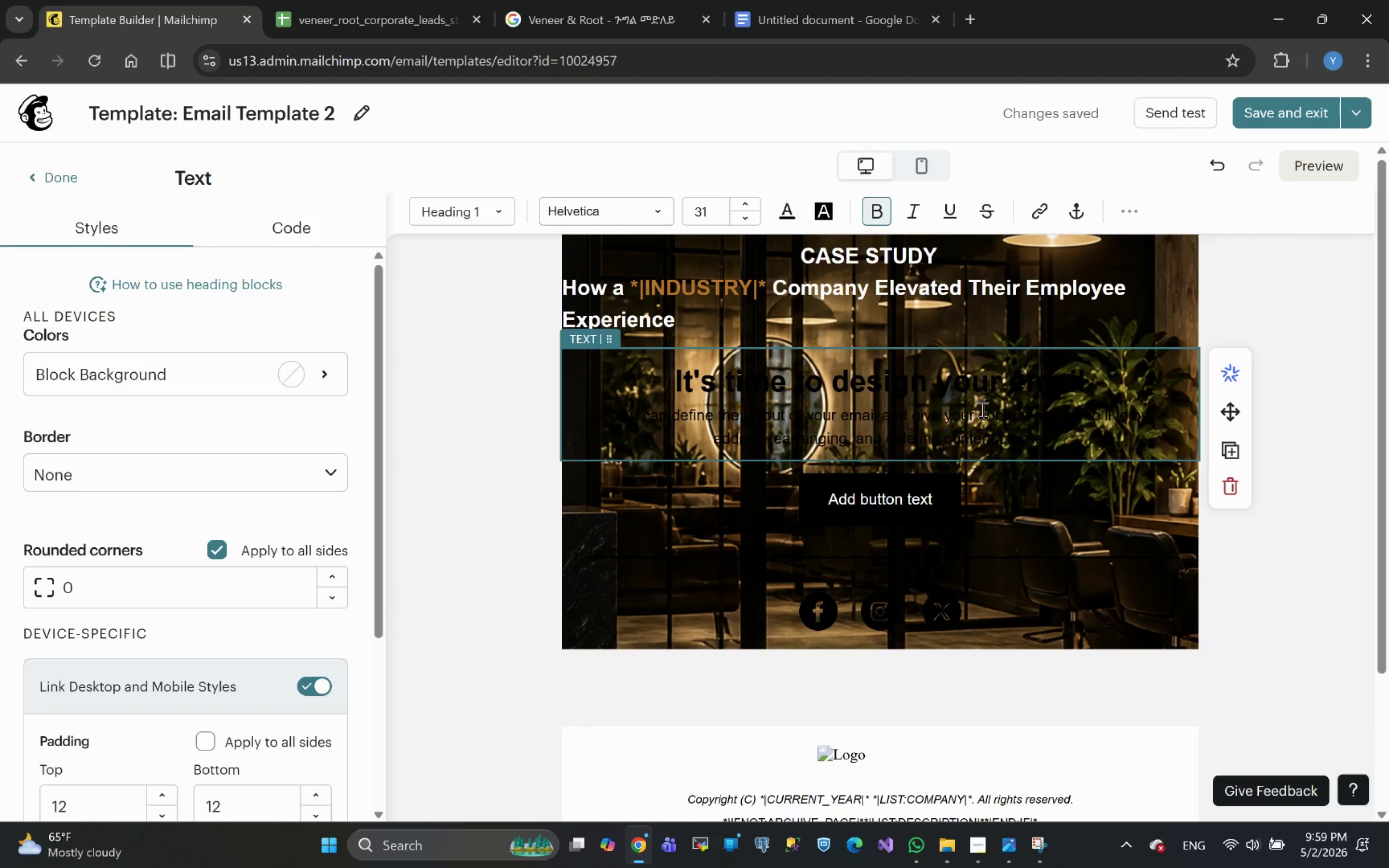 
left_click([1230, 490])
 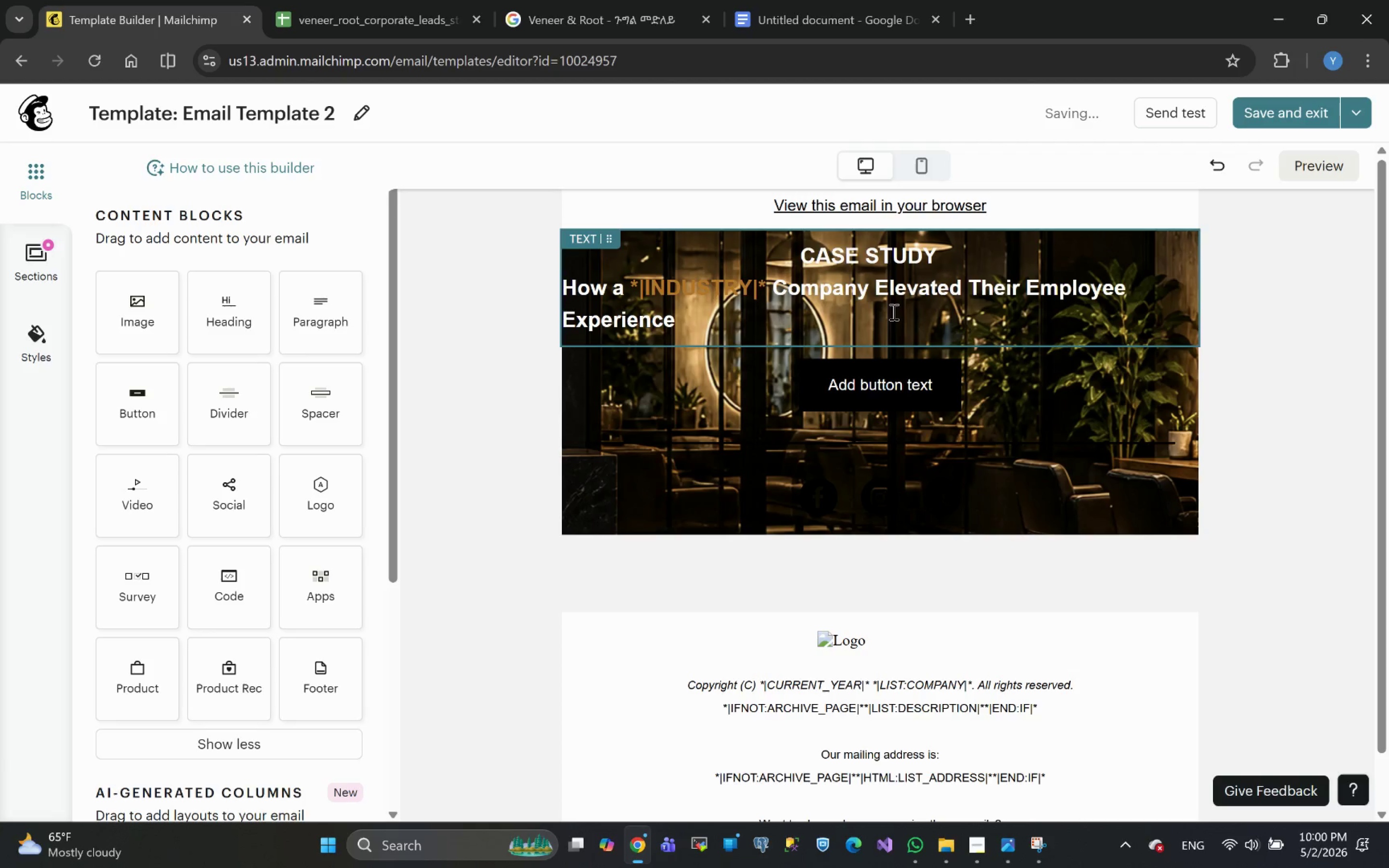 
wait(6.32)
 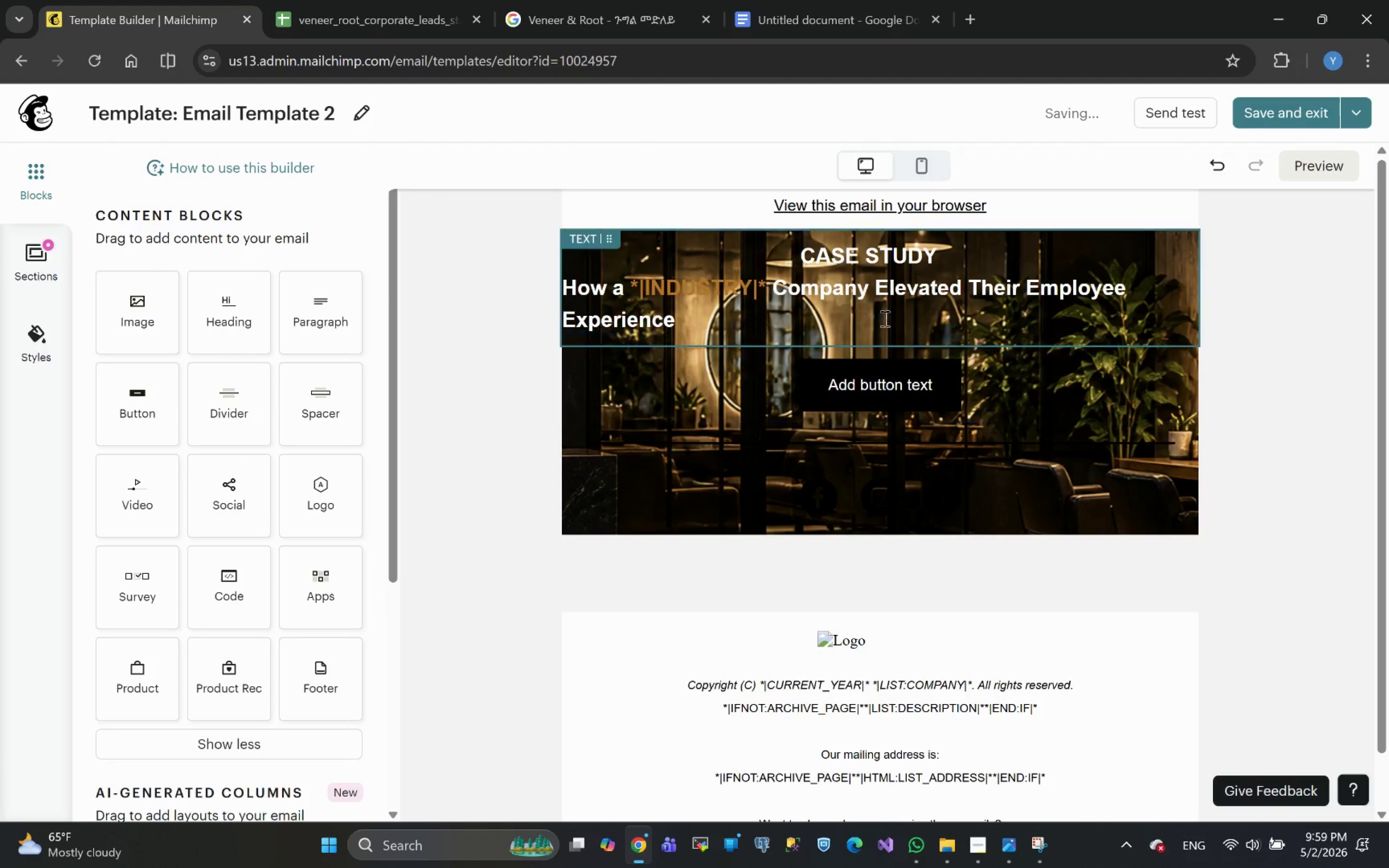 
left_click_drag(start_coordinate=[228, 322], to_coordinate=[838, 240])
 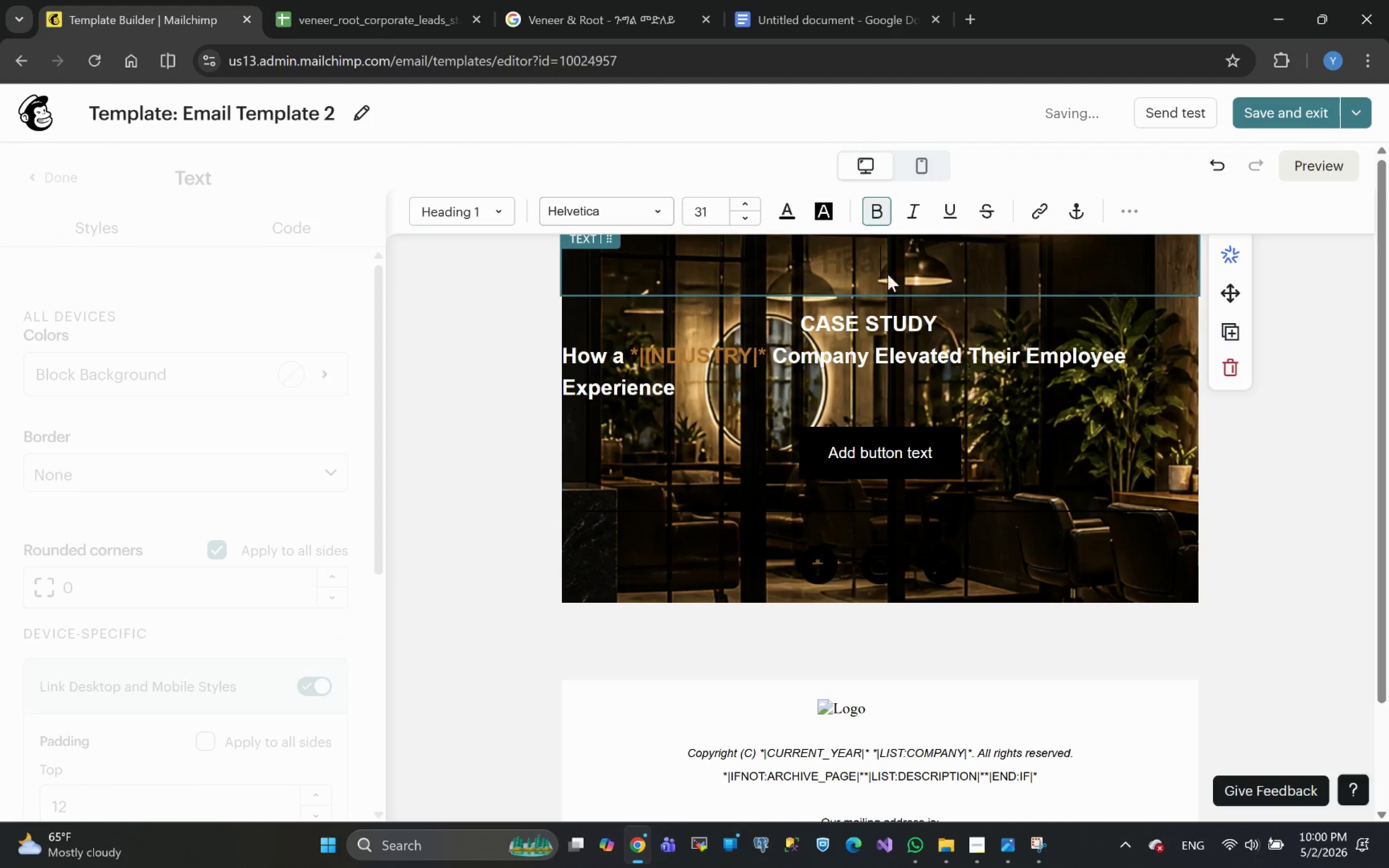 
left_click([851, 262])
 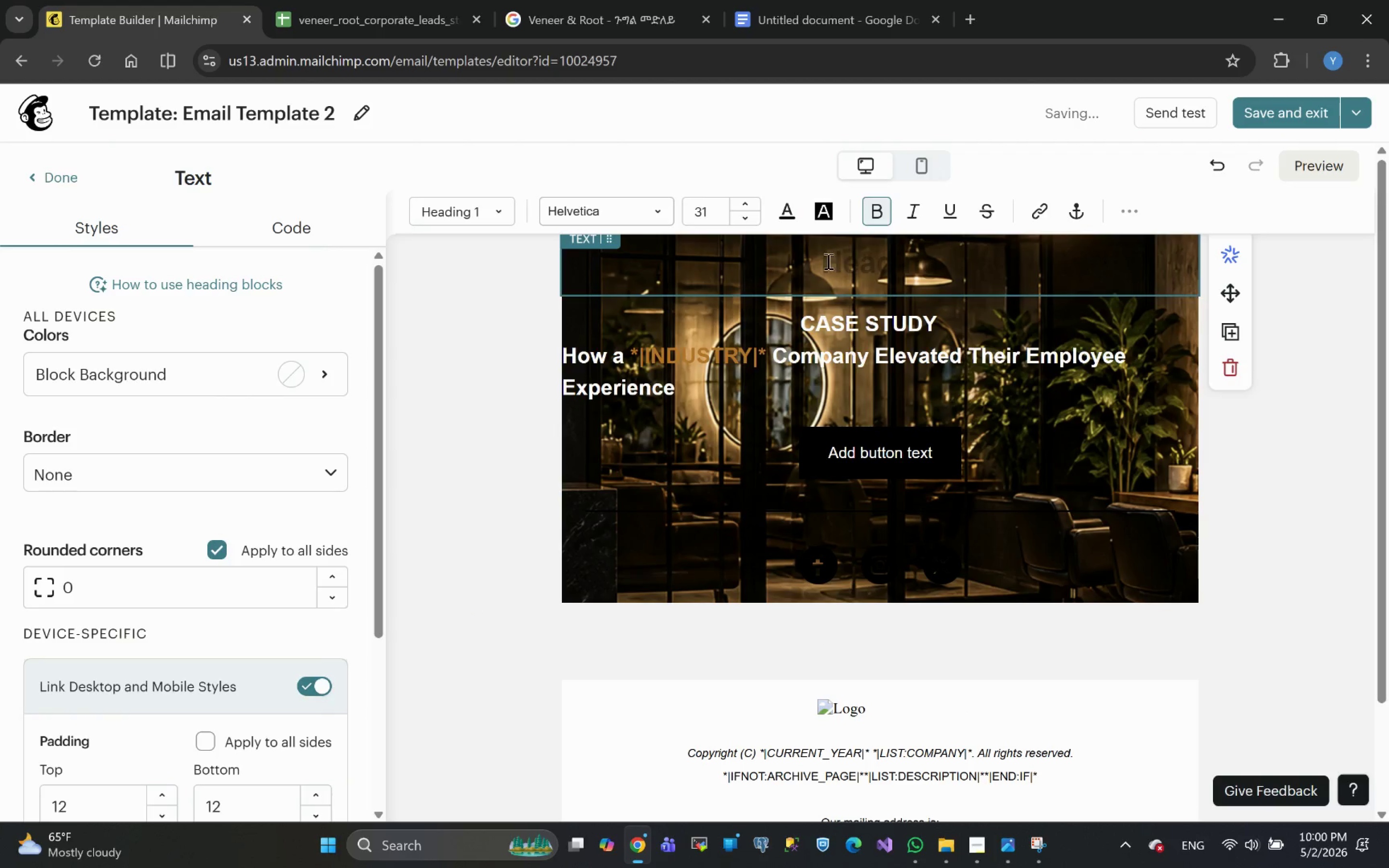 
double_click([827, 260])
 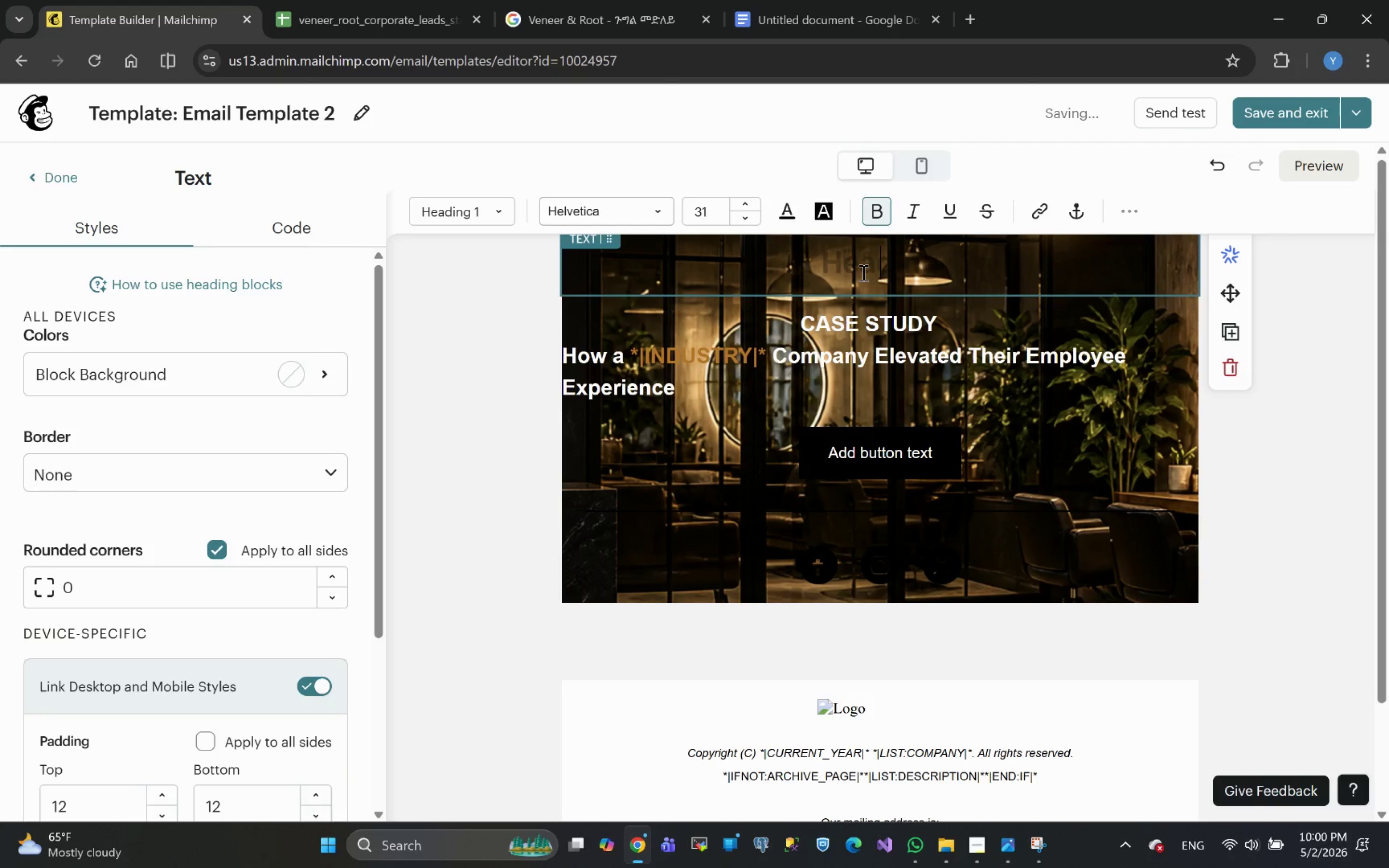 
wait(8.62)
 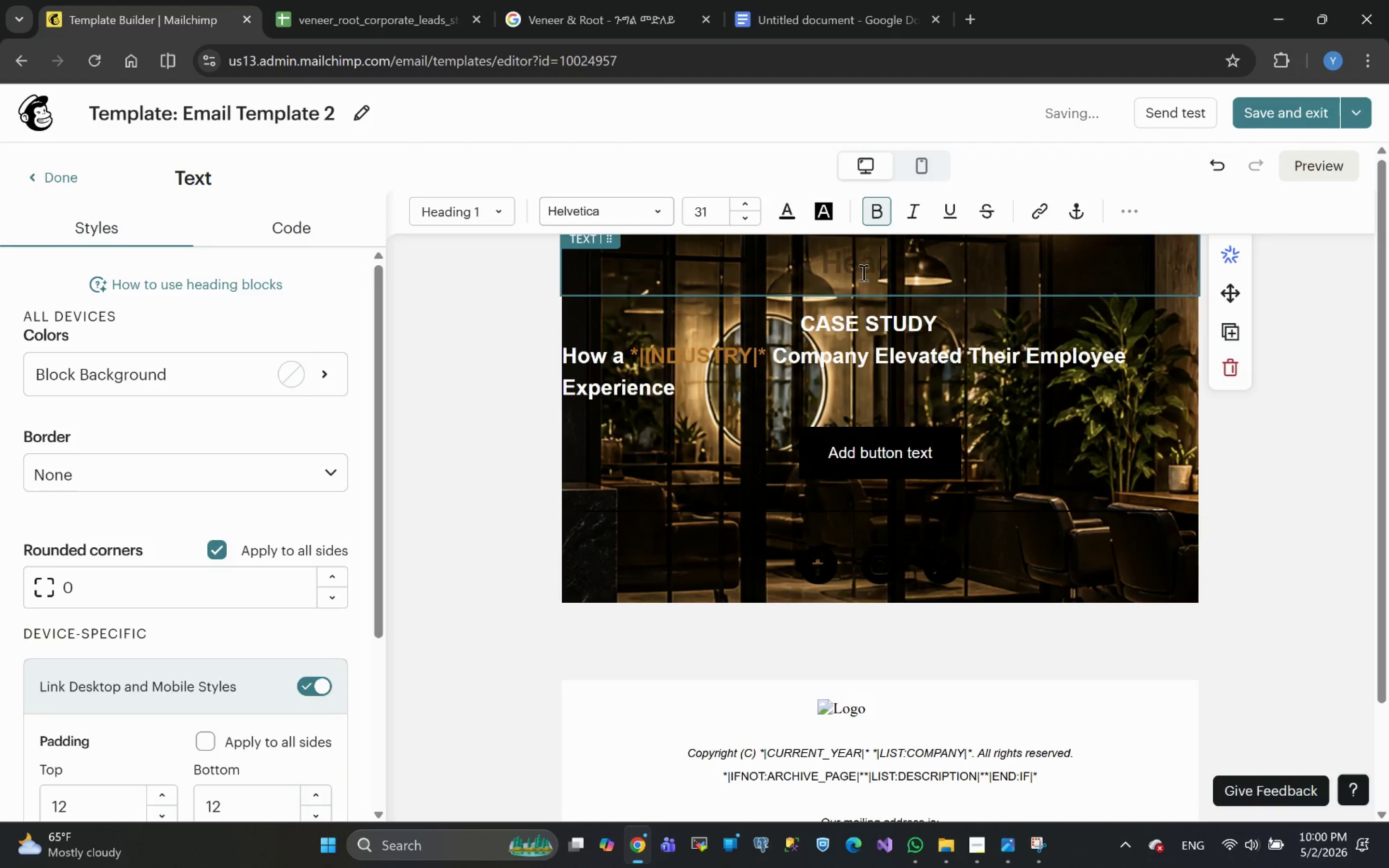 
left_click([1027, 266])
 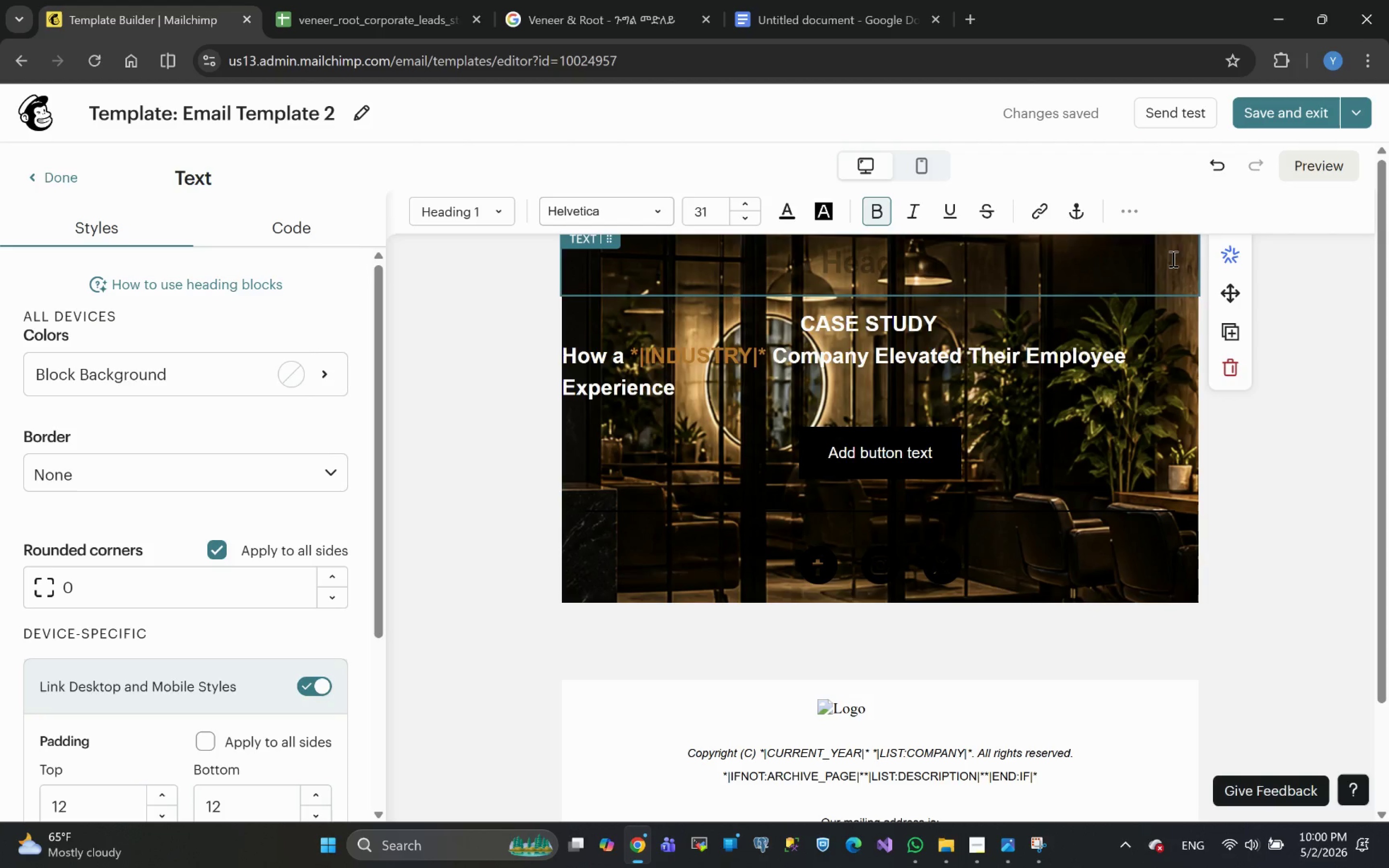 
left_click([1176, 265])
 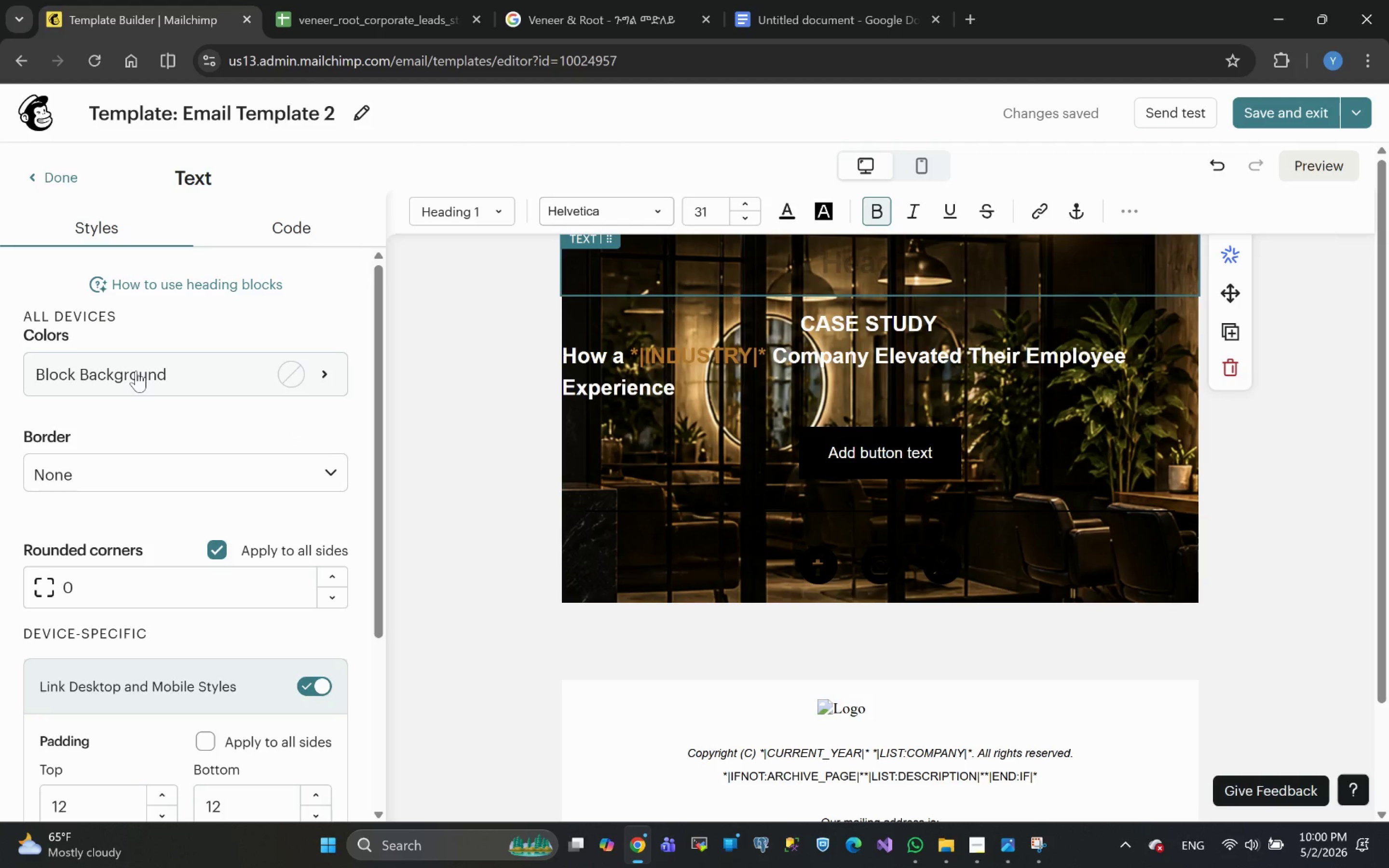 
left_click([136, 371])
 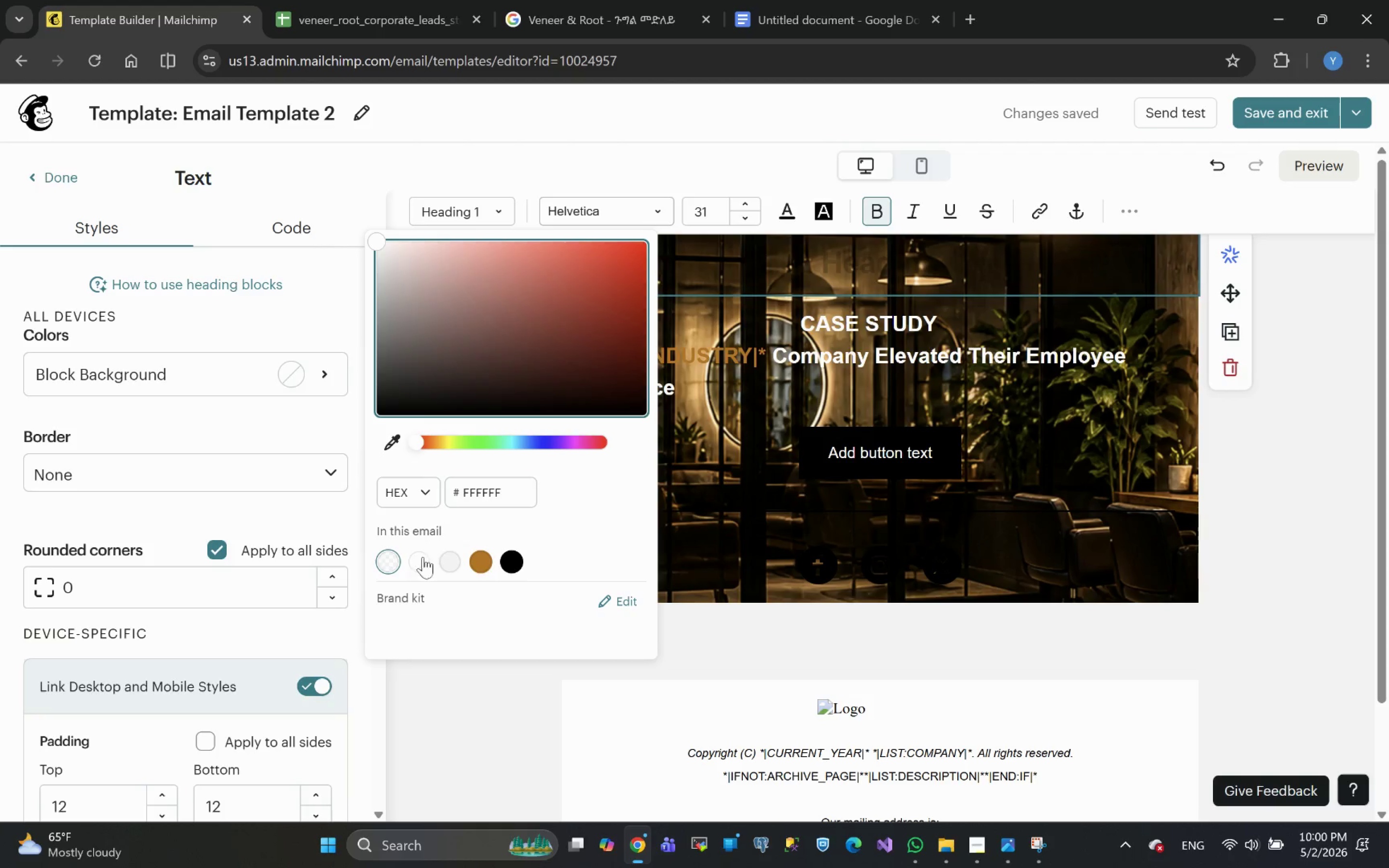 
left_click([422, 563])
 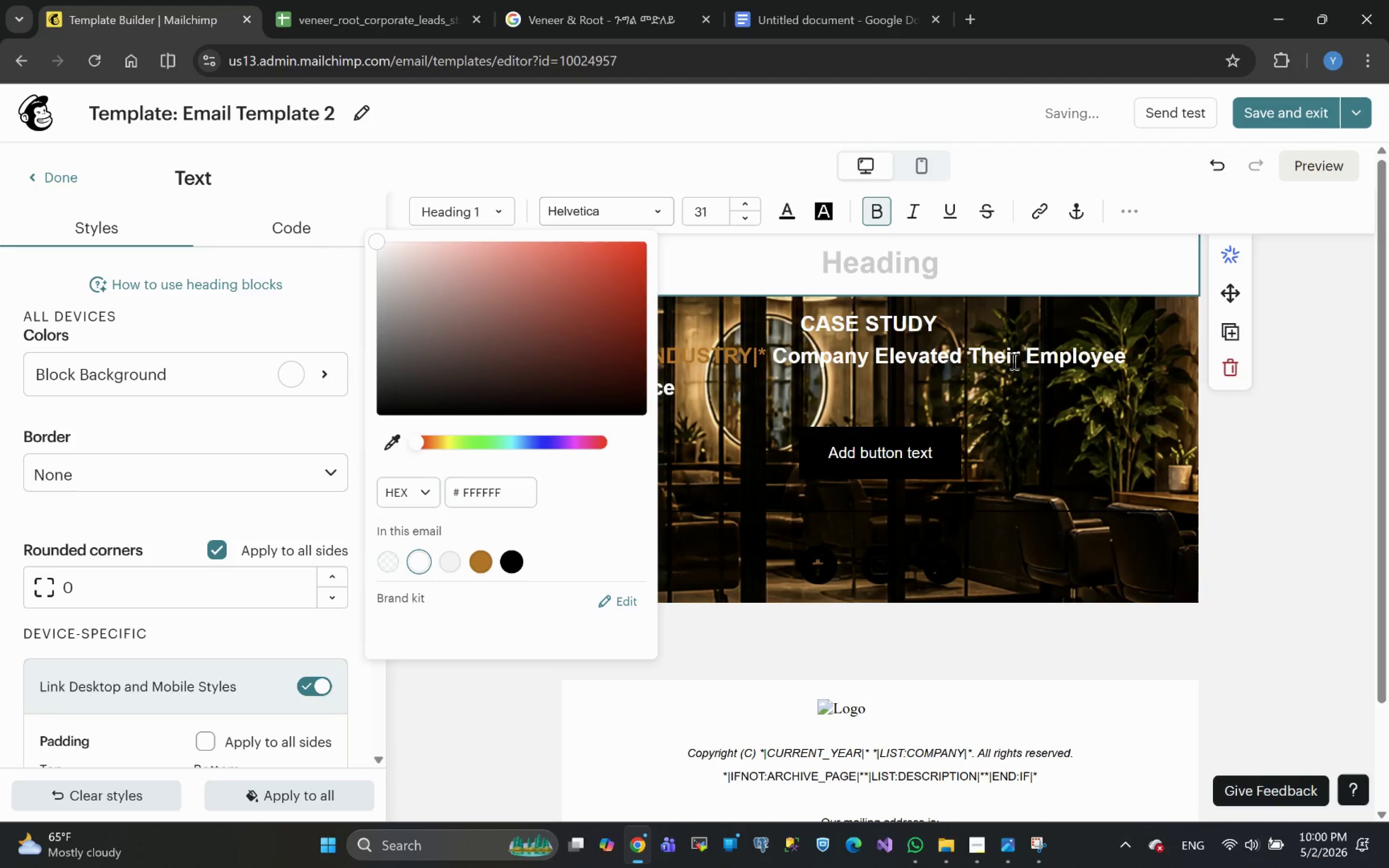 
left_click([1281, 506])
 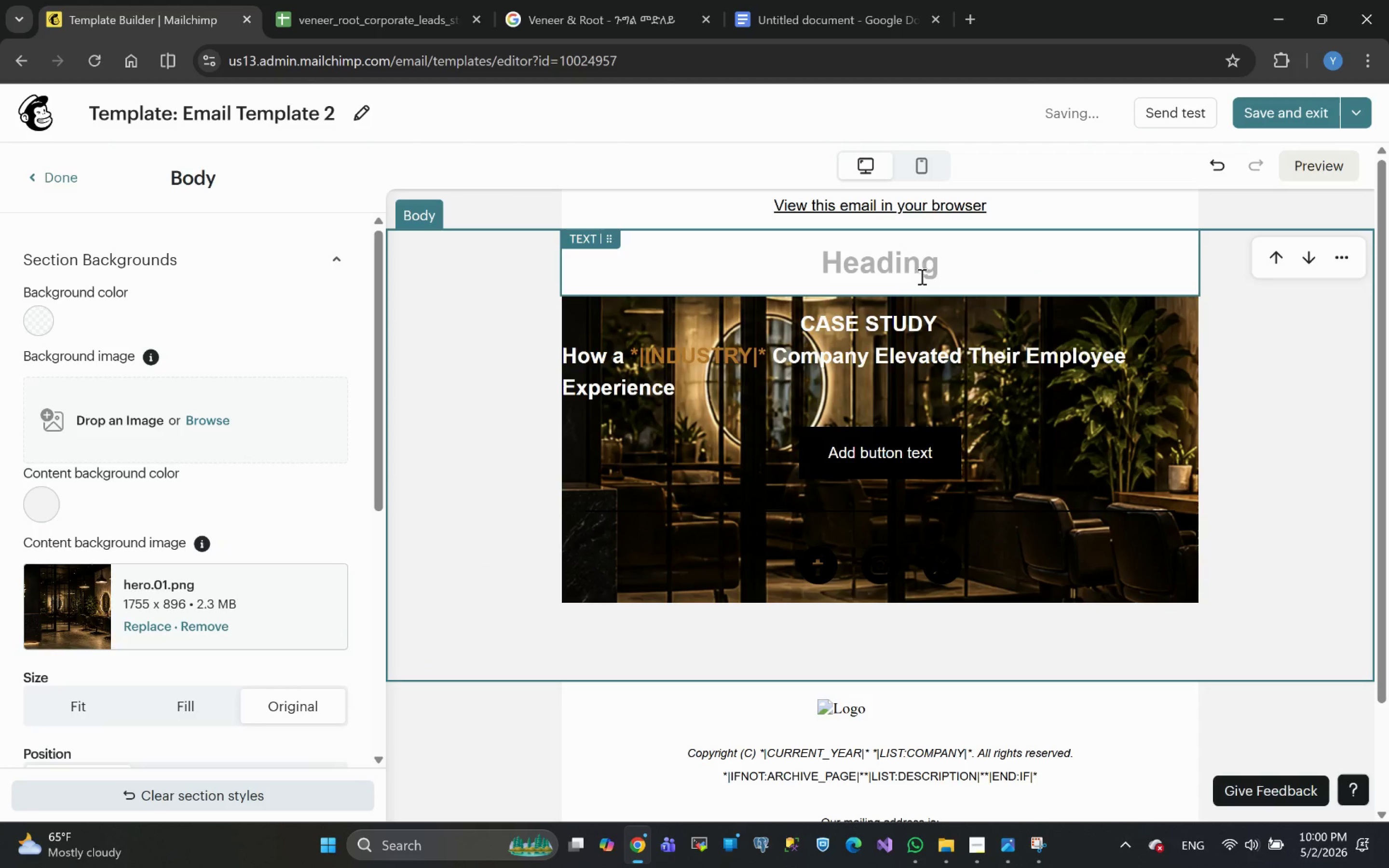 
double_click([886, 267])
 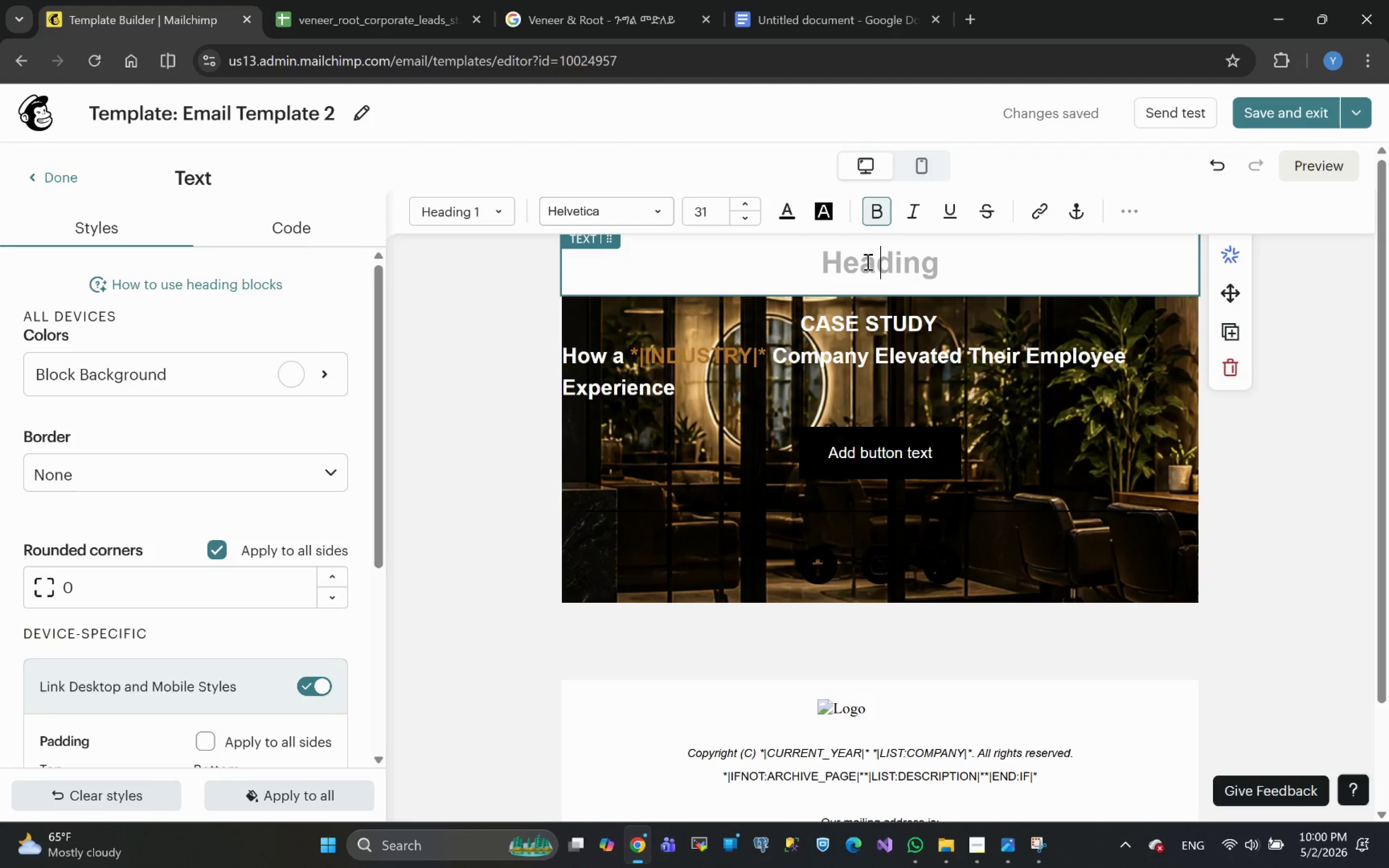 
wait(6.6)
 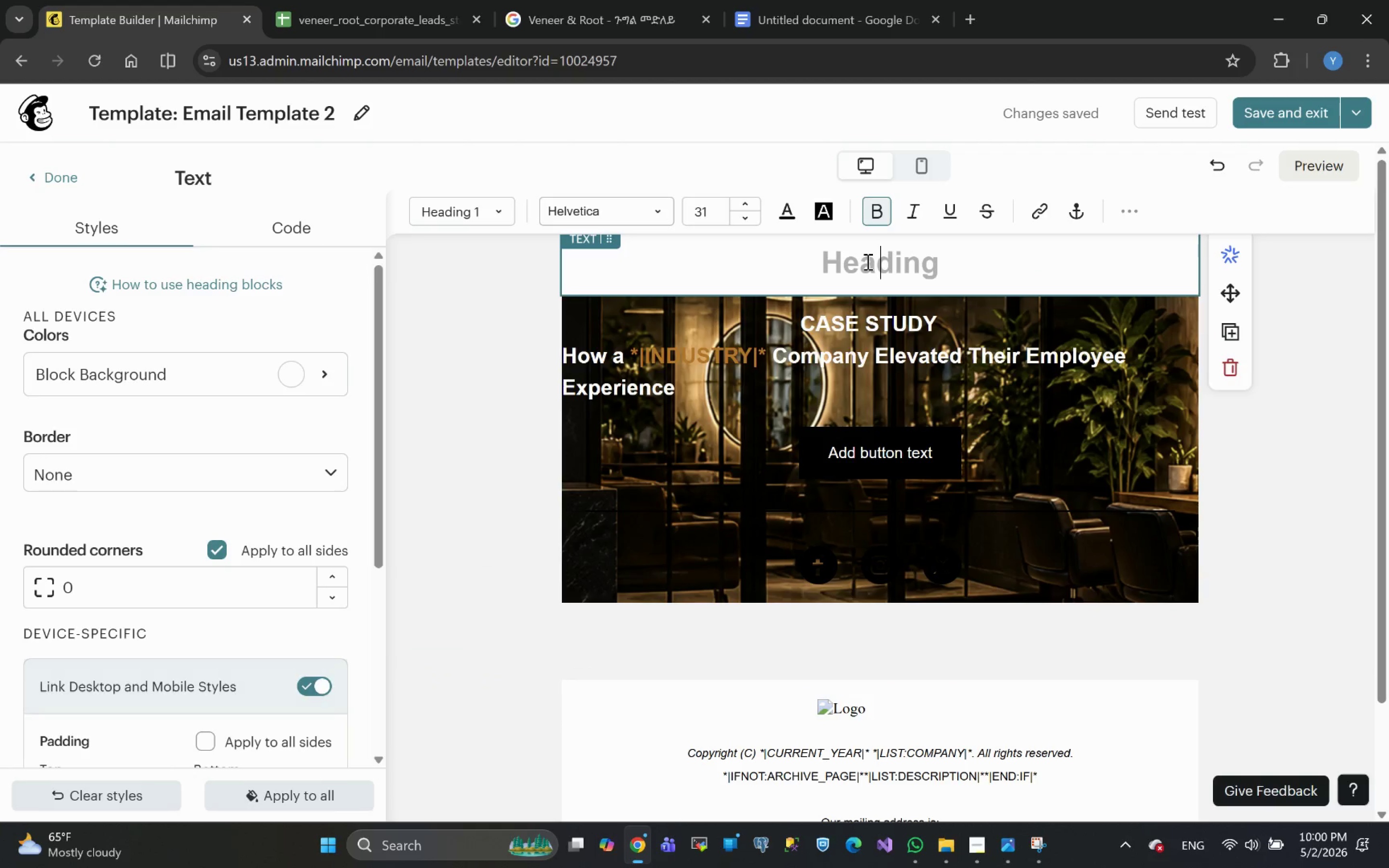 
type(VENEER & ROOT)
 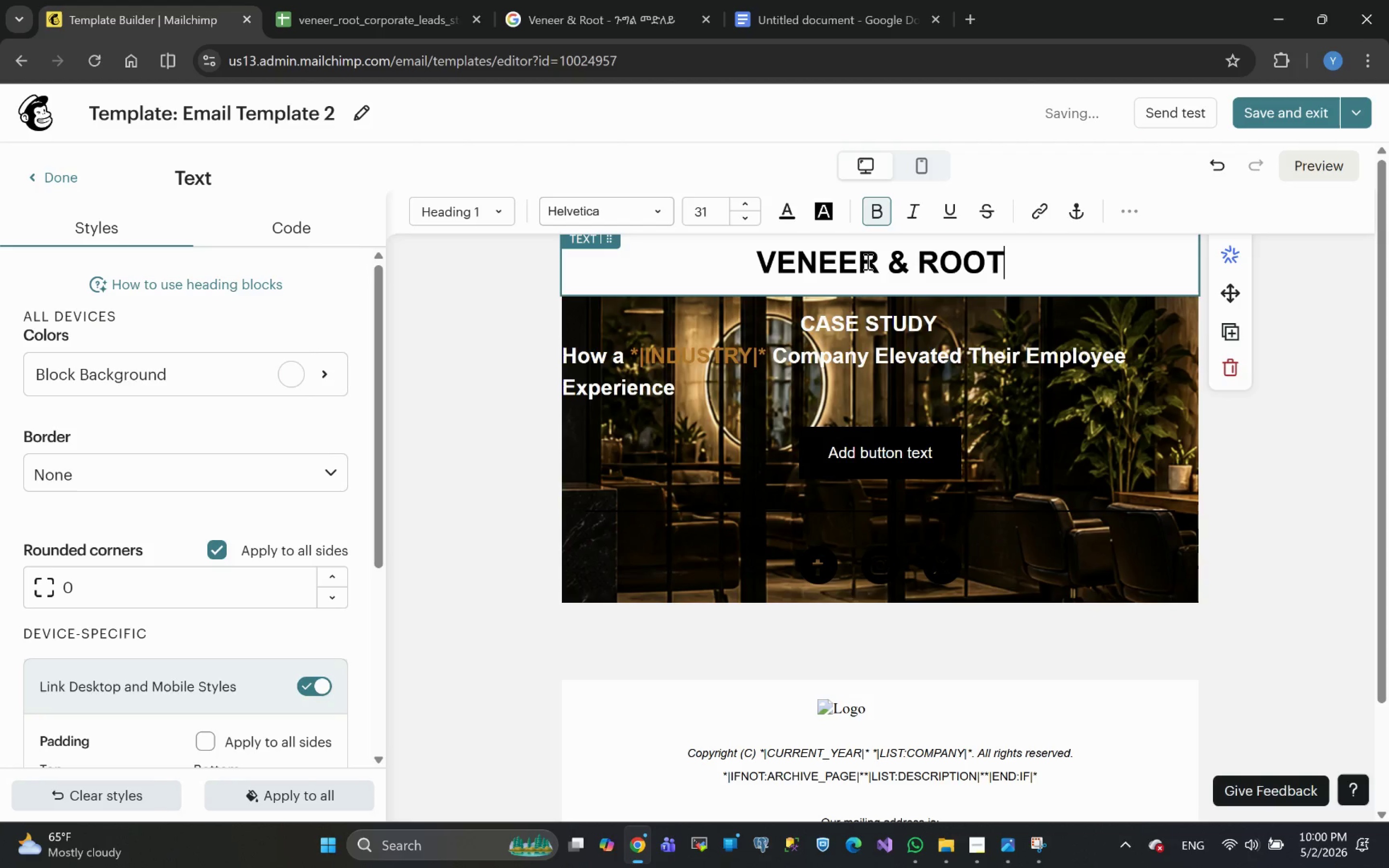 
key(Enter)
 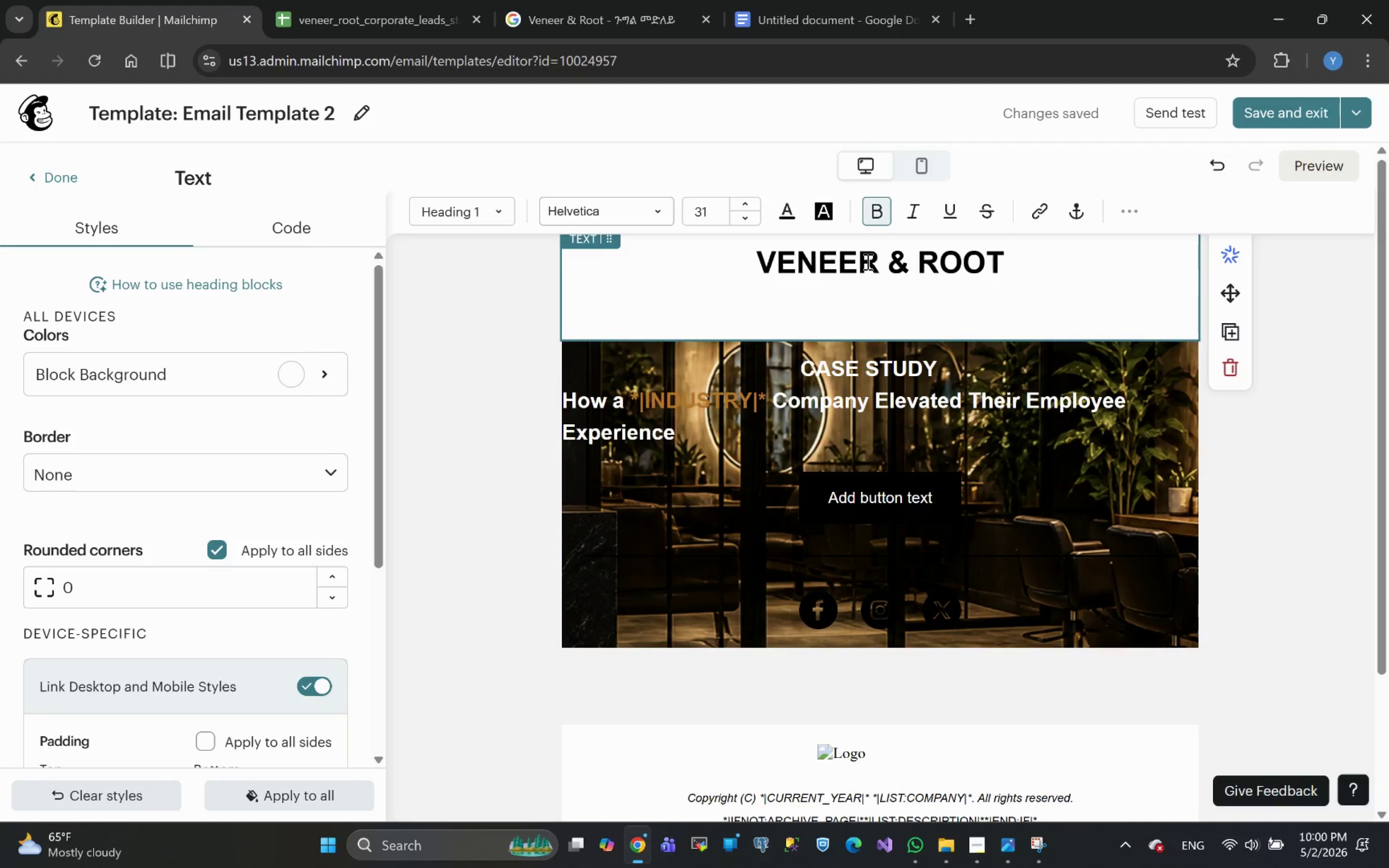 
wait(13.72)
 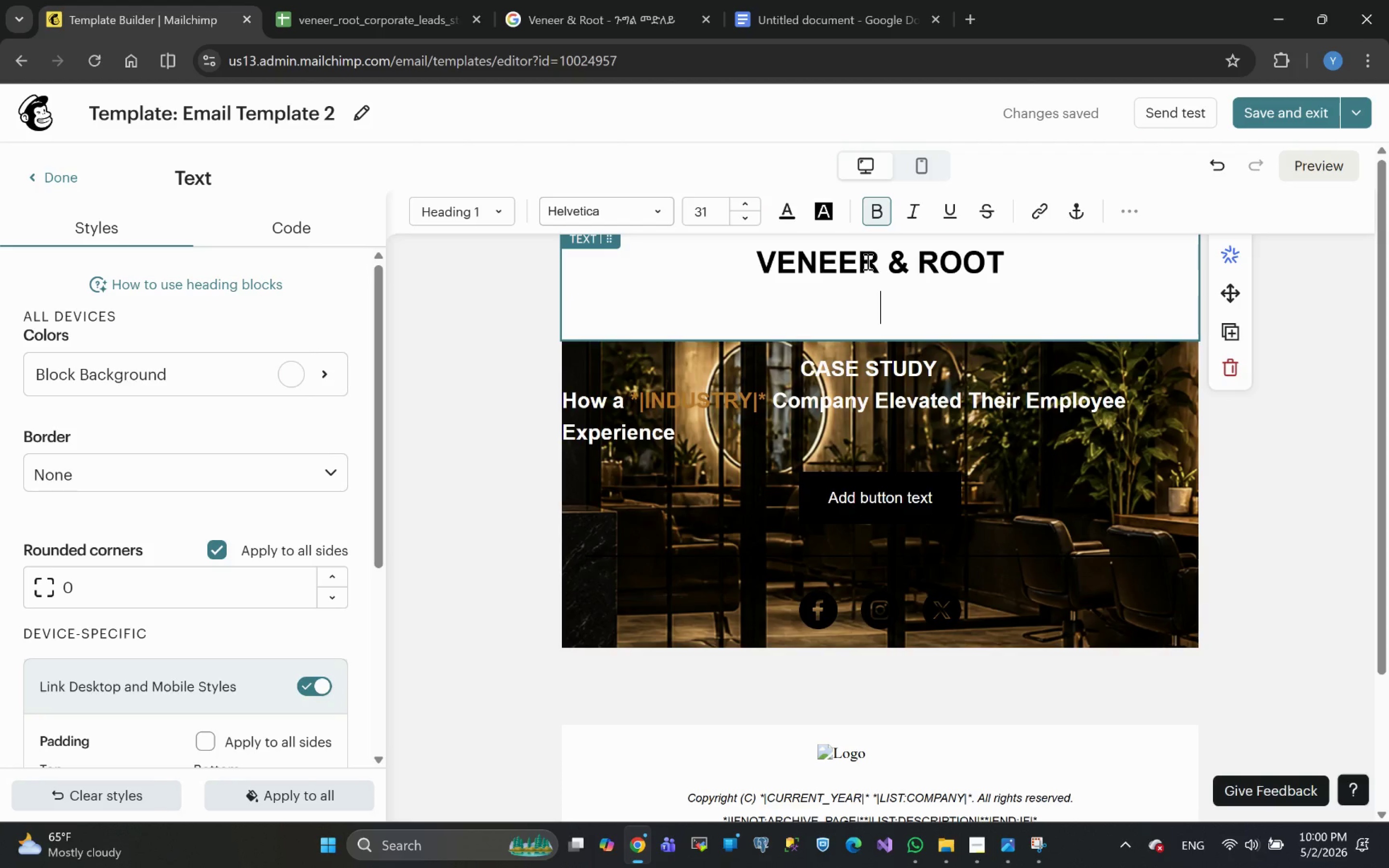 
type(Salon Collective)
 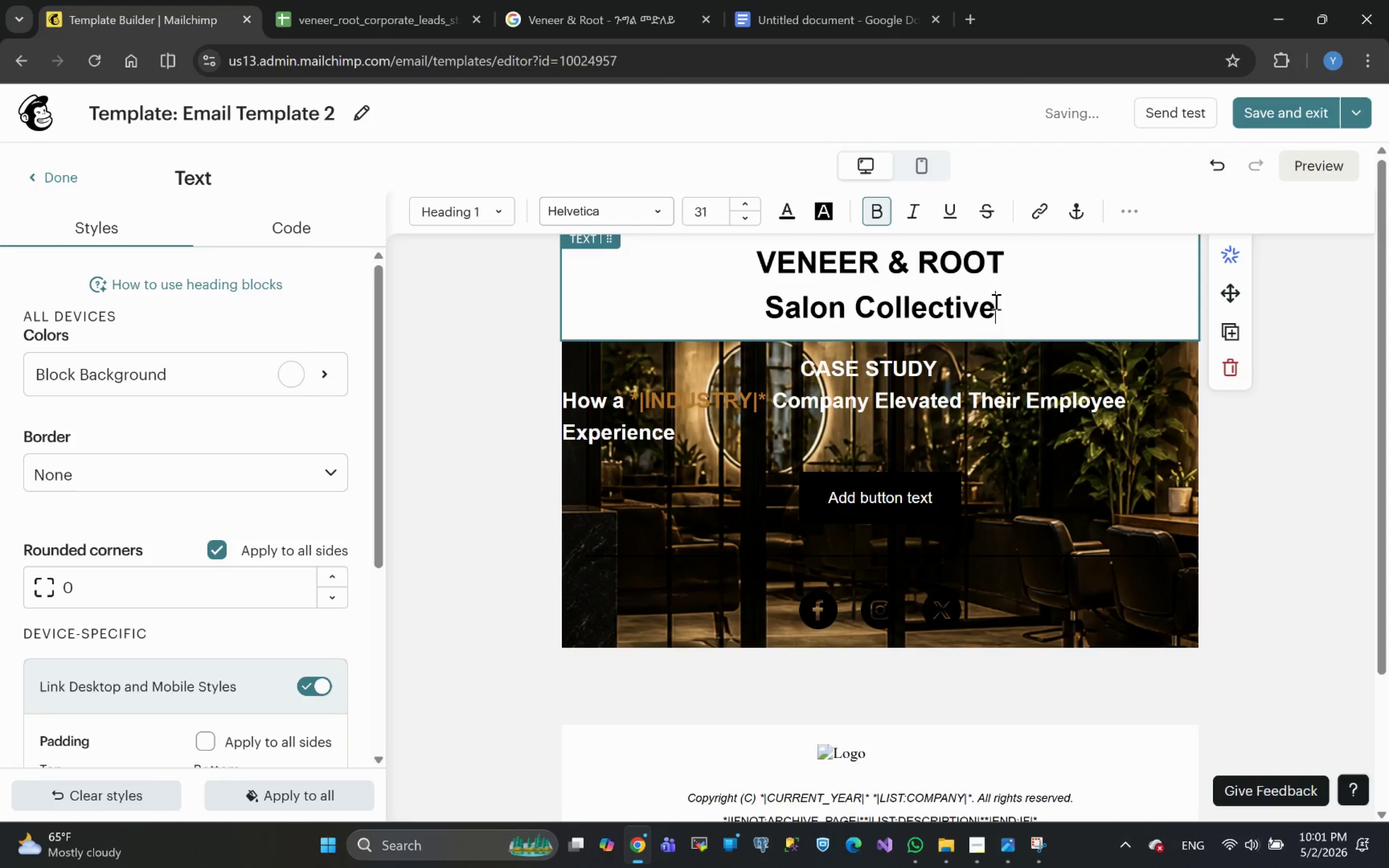 
left_click_drag(start_coordinate=[1010, 257], to_coordinate=[743, 250])
 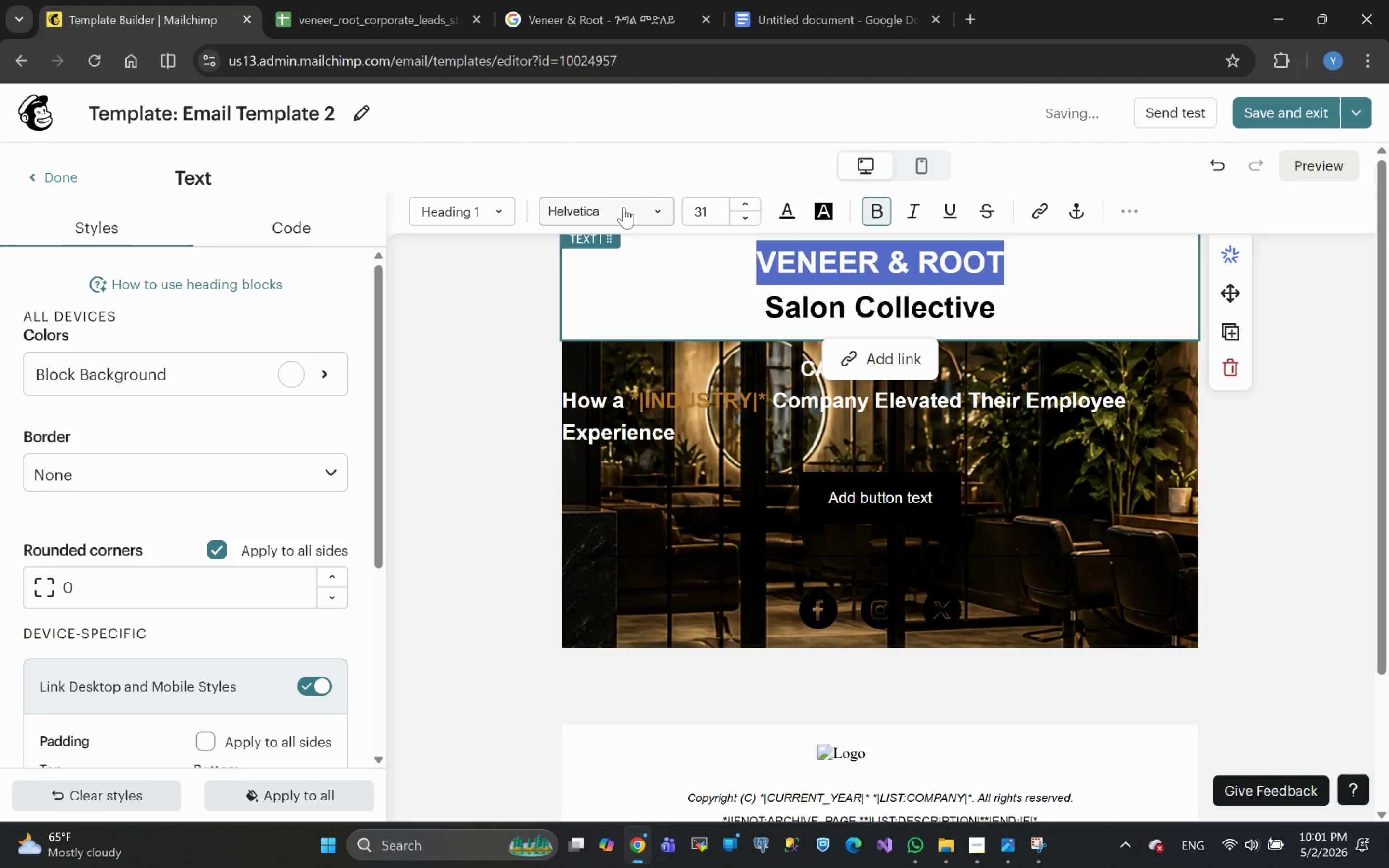 
left_click([616, 210])
 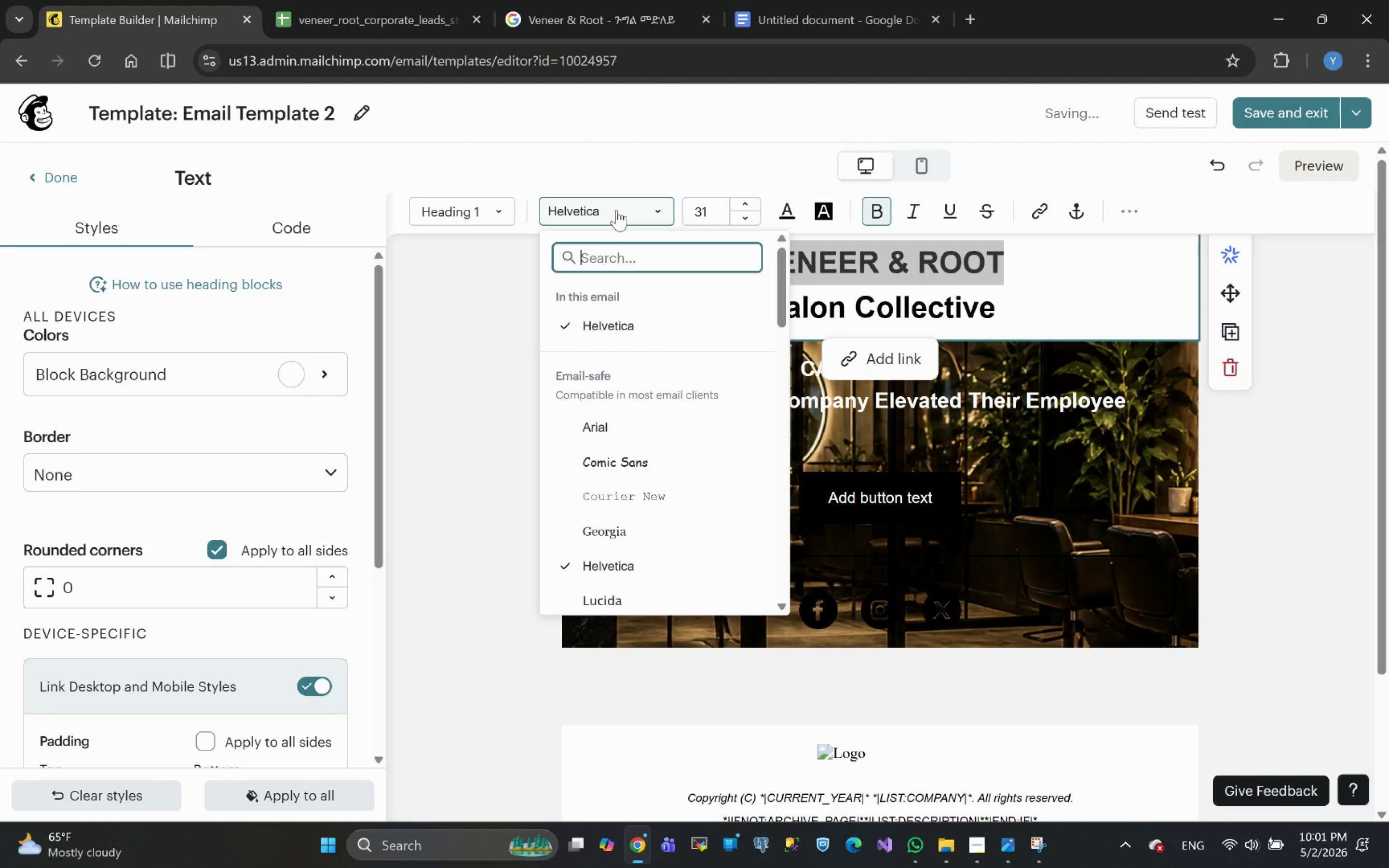 
type(time)
 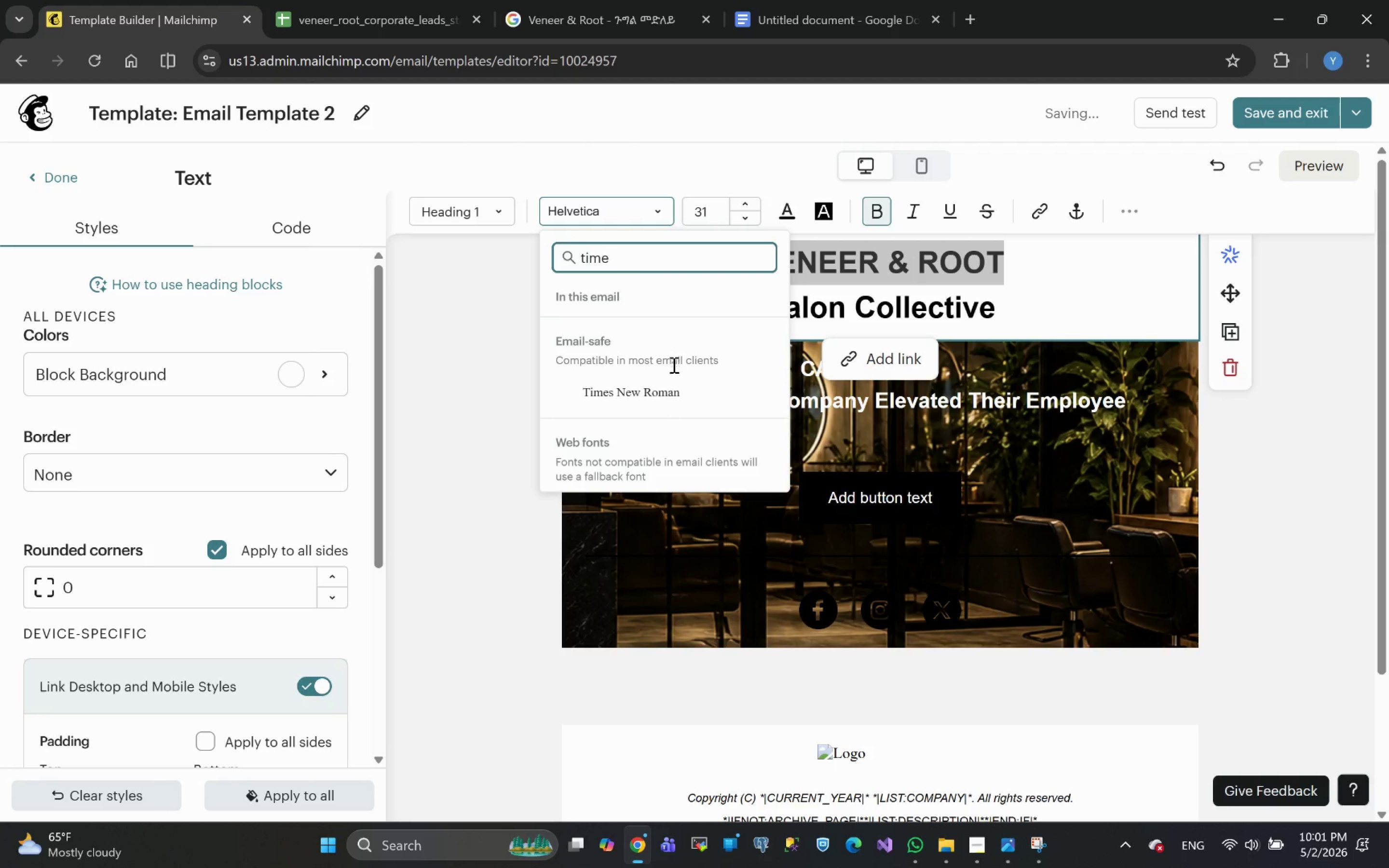 
left_click([642, 394])
 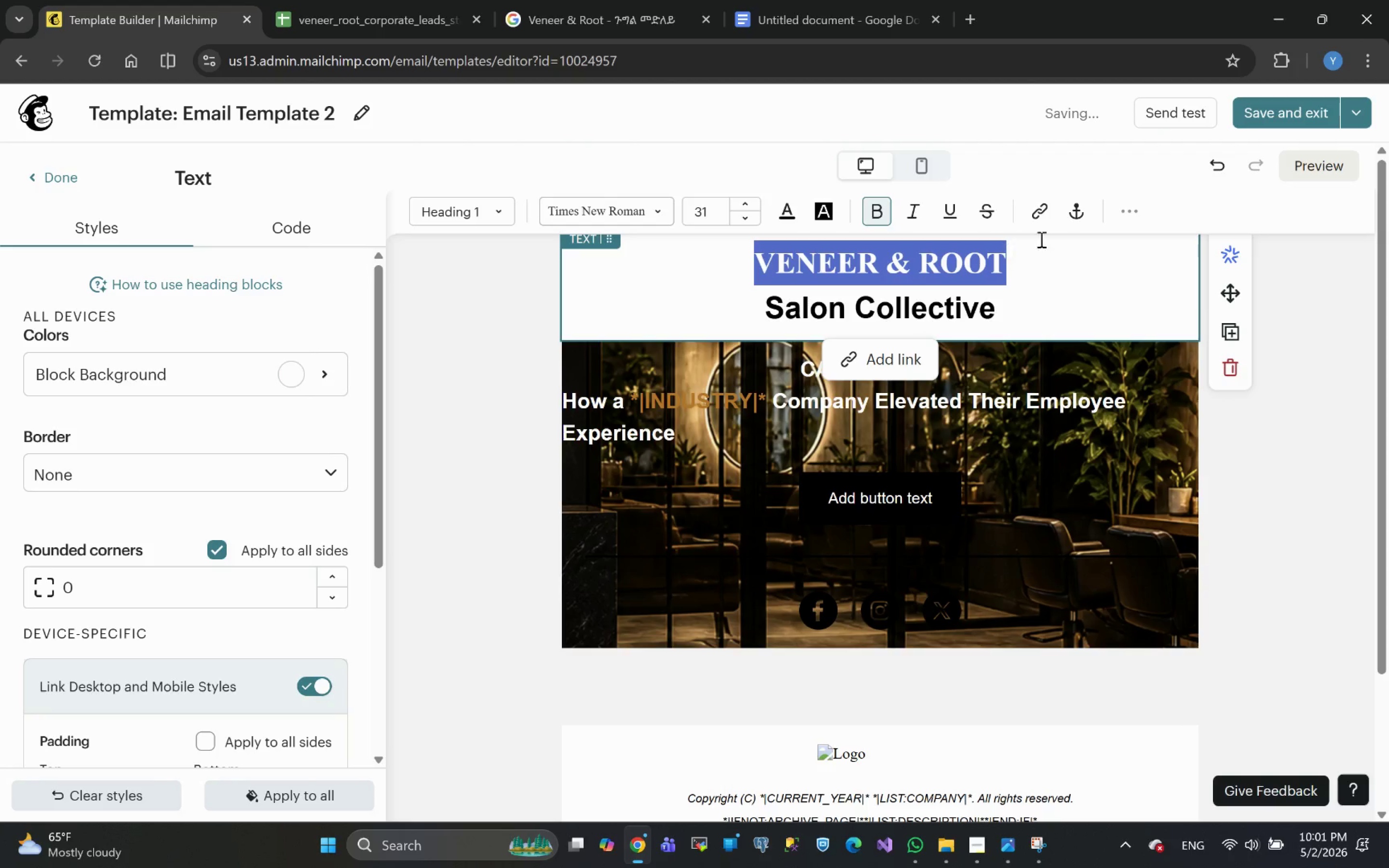 
left_click([1133, 211])
 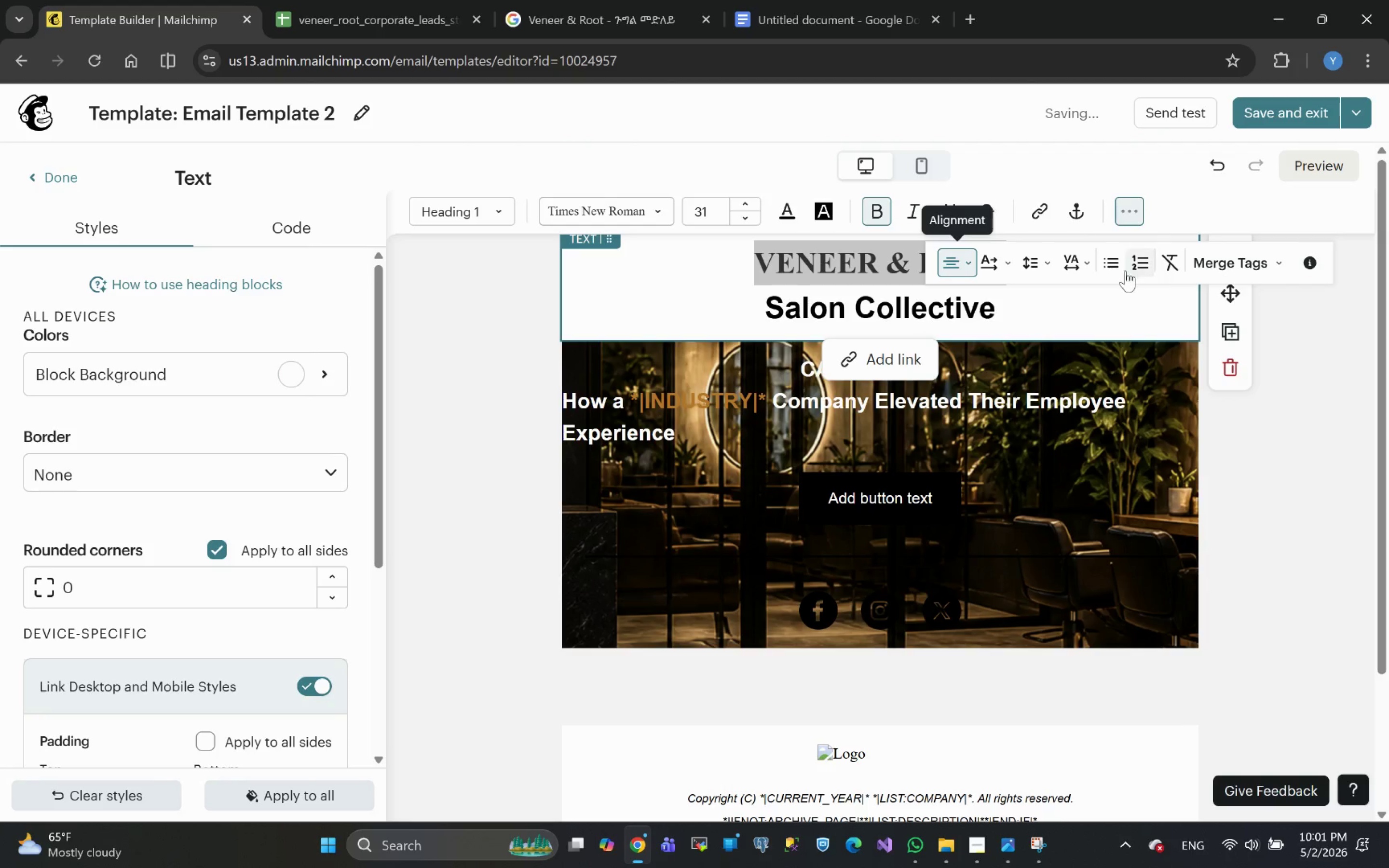 
left_click([1083, 267])
 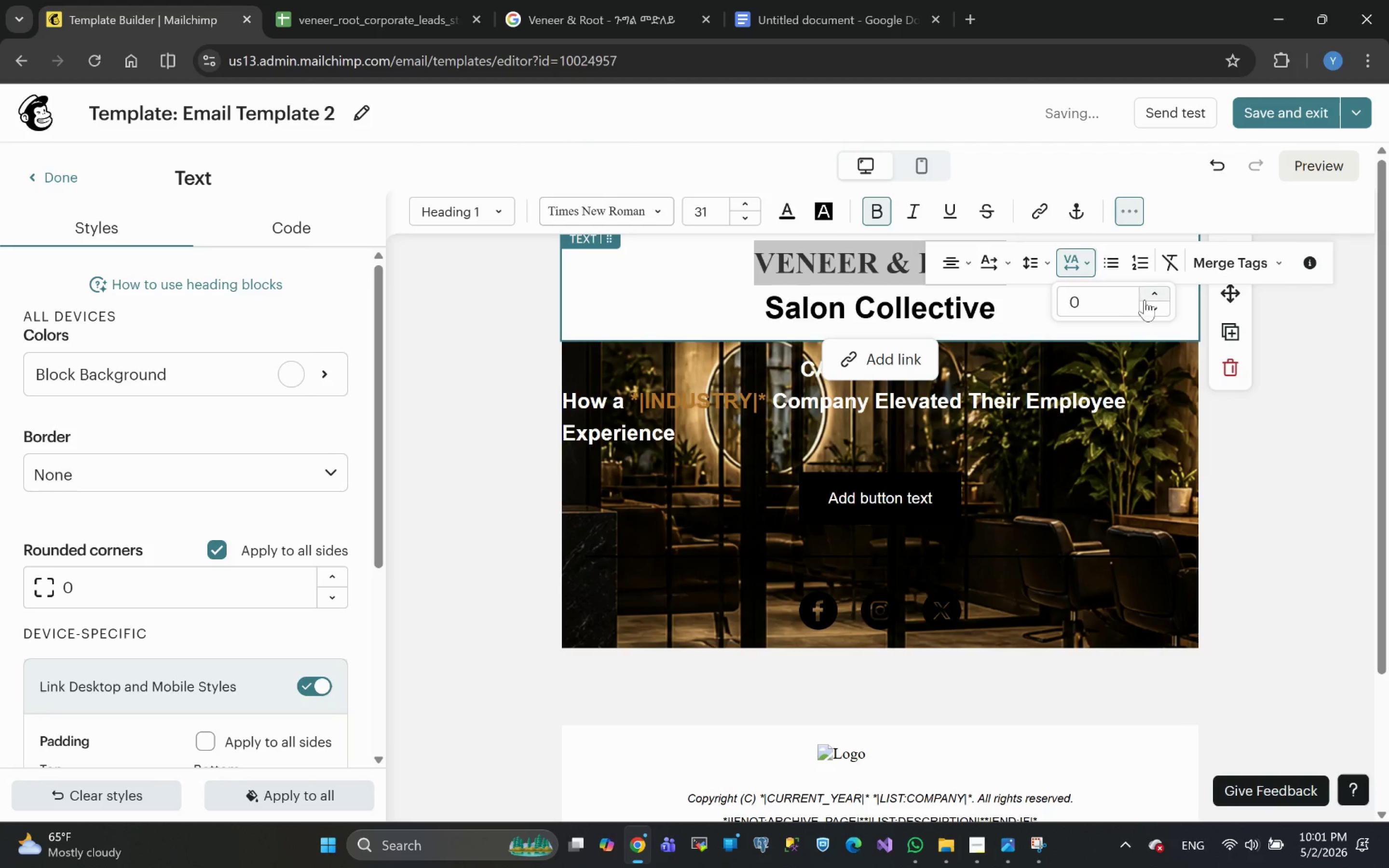 
left_click([1150, 293])
 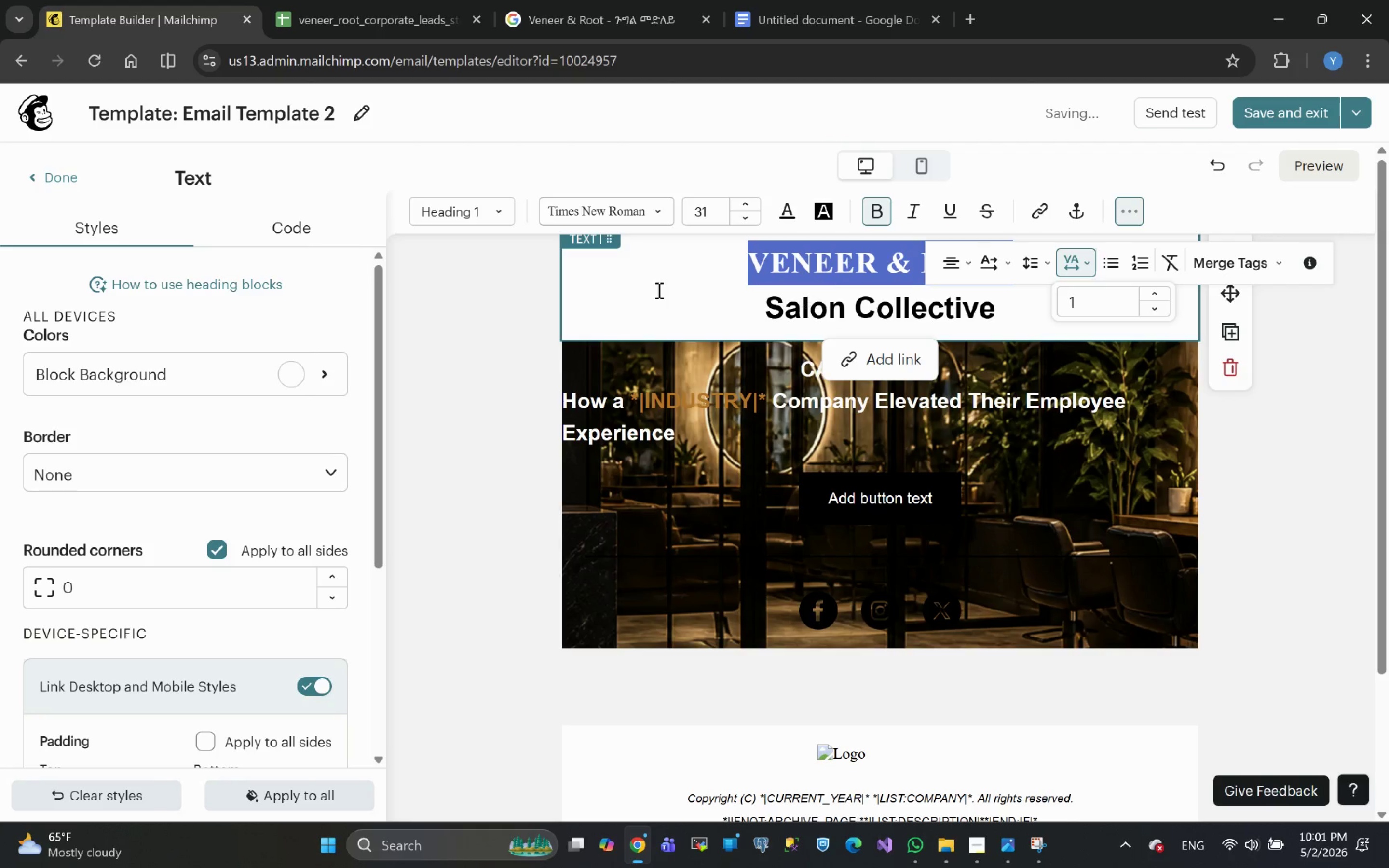 
left_click([633, 286])
 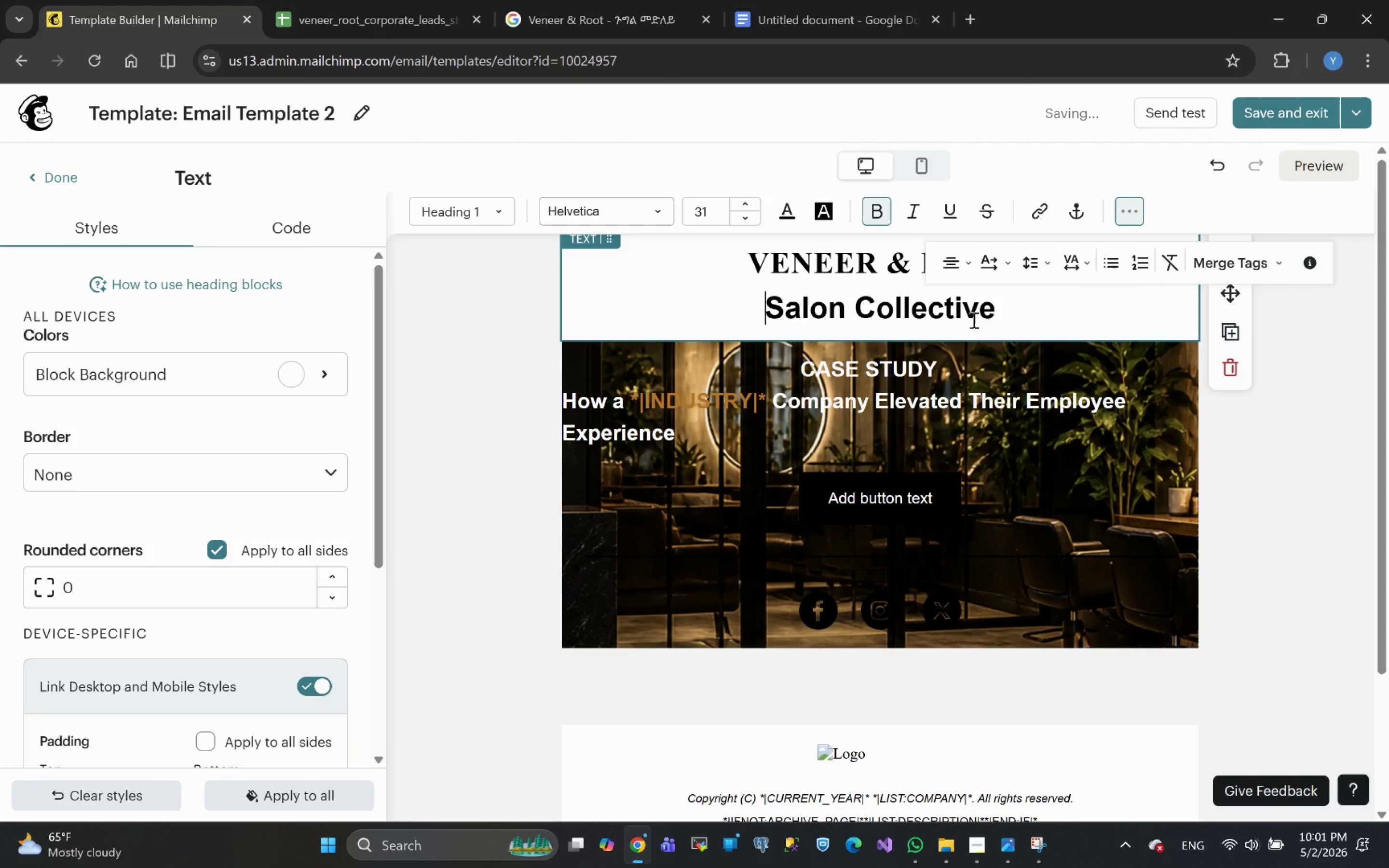 
left_click([1038, 314])
 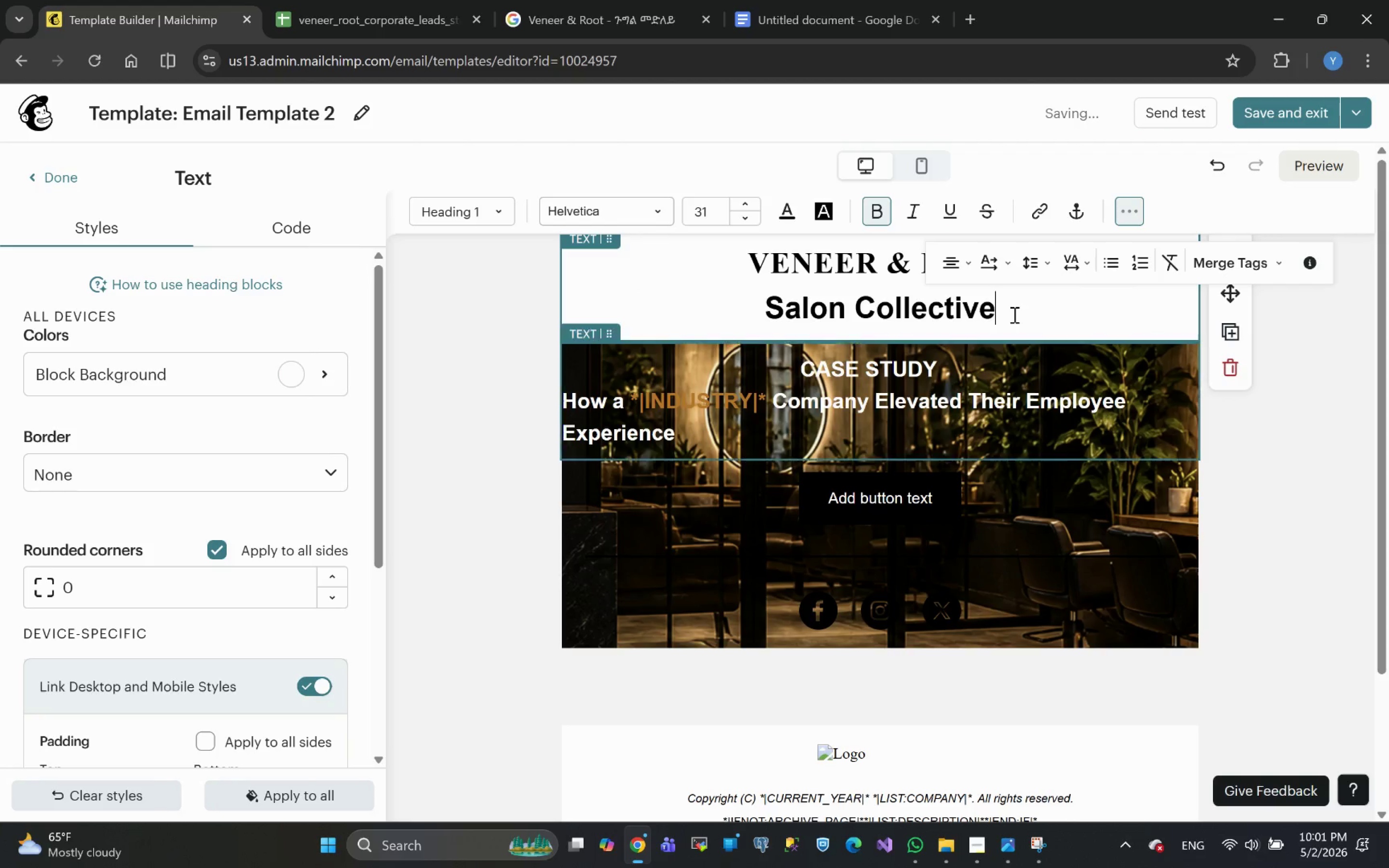 
left_click_drag(start_coordinate=[1007, 310], to_coordinate=[767, 312])
 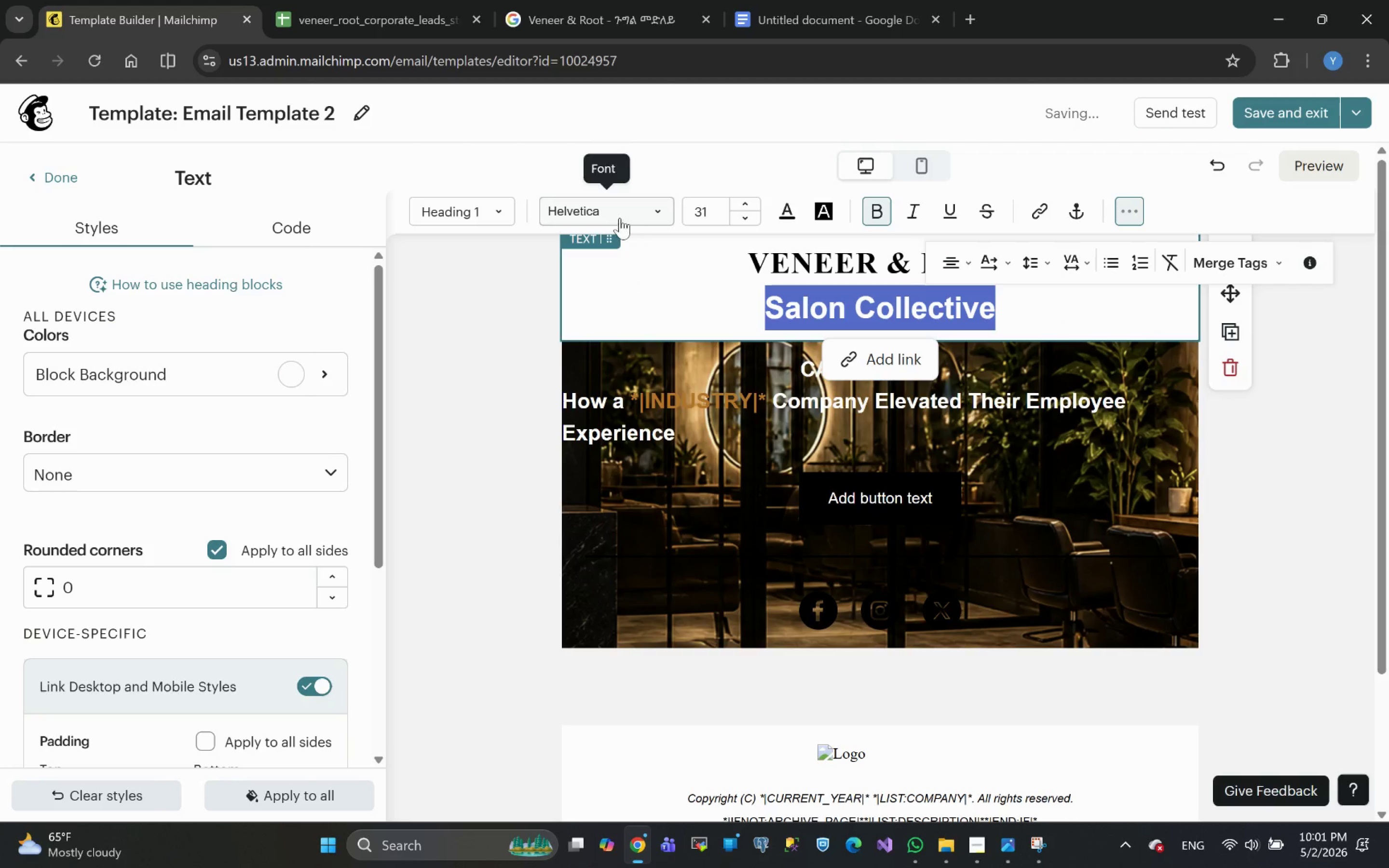 
left_click([619, 211])
 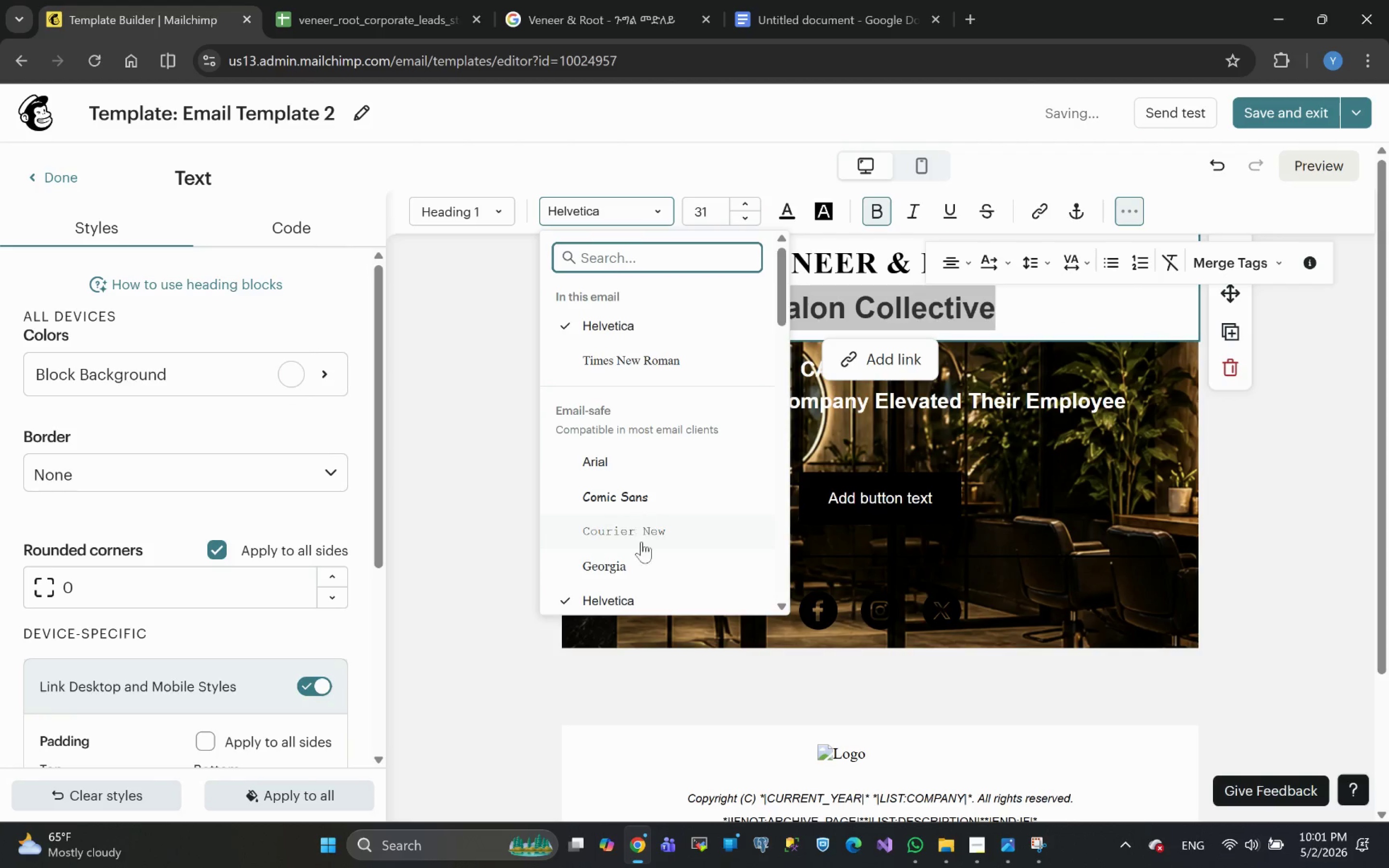 
left_click([635, 562])
 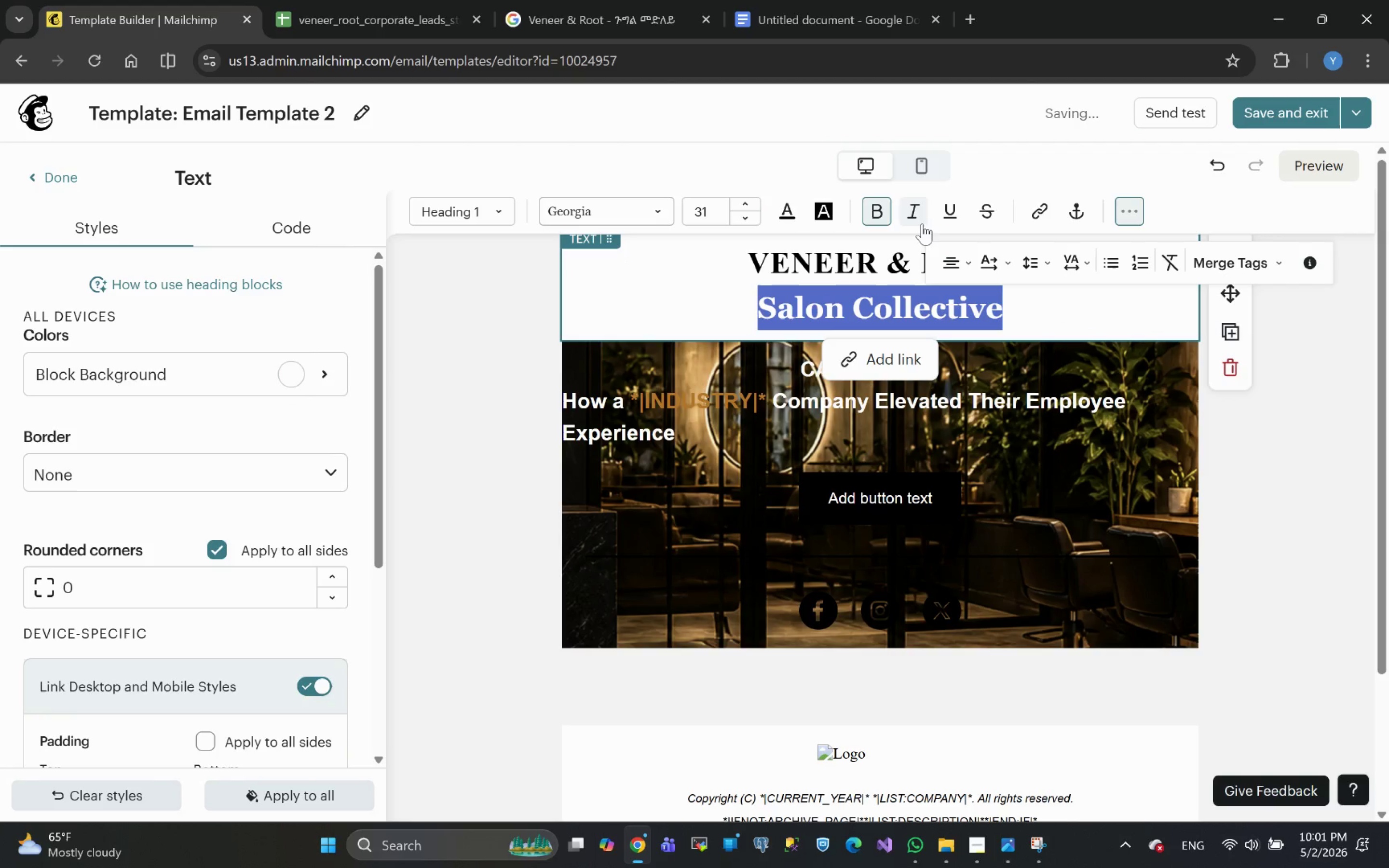 
left_click([914, 215])
 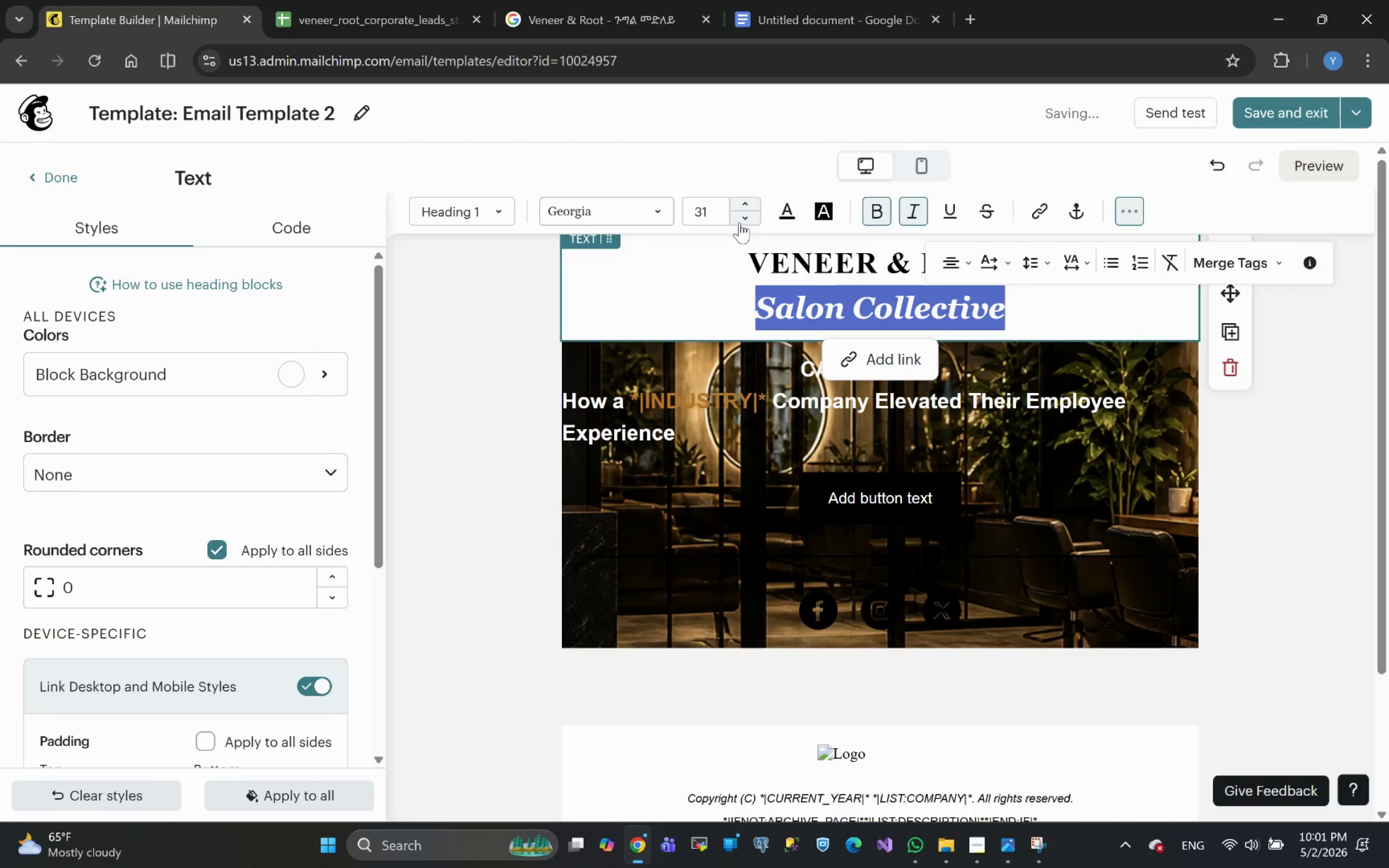 
double_click([742, 220])
 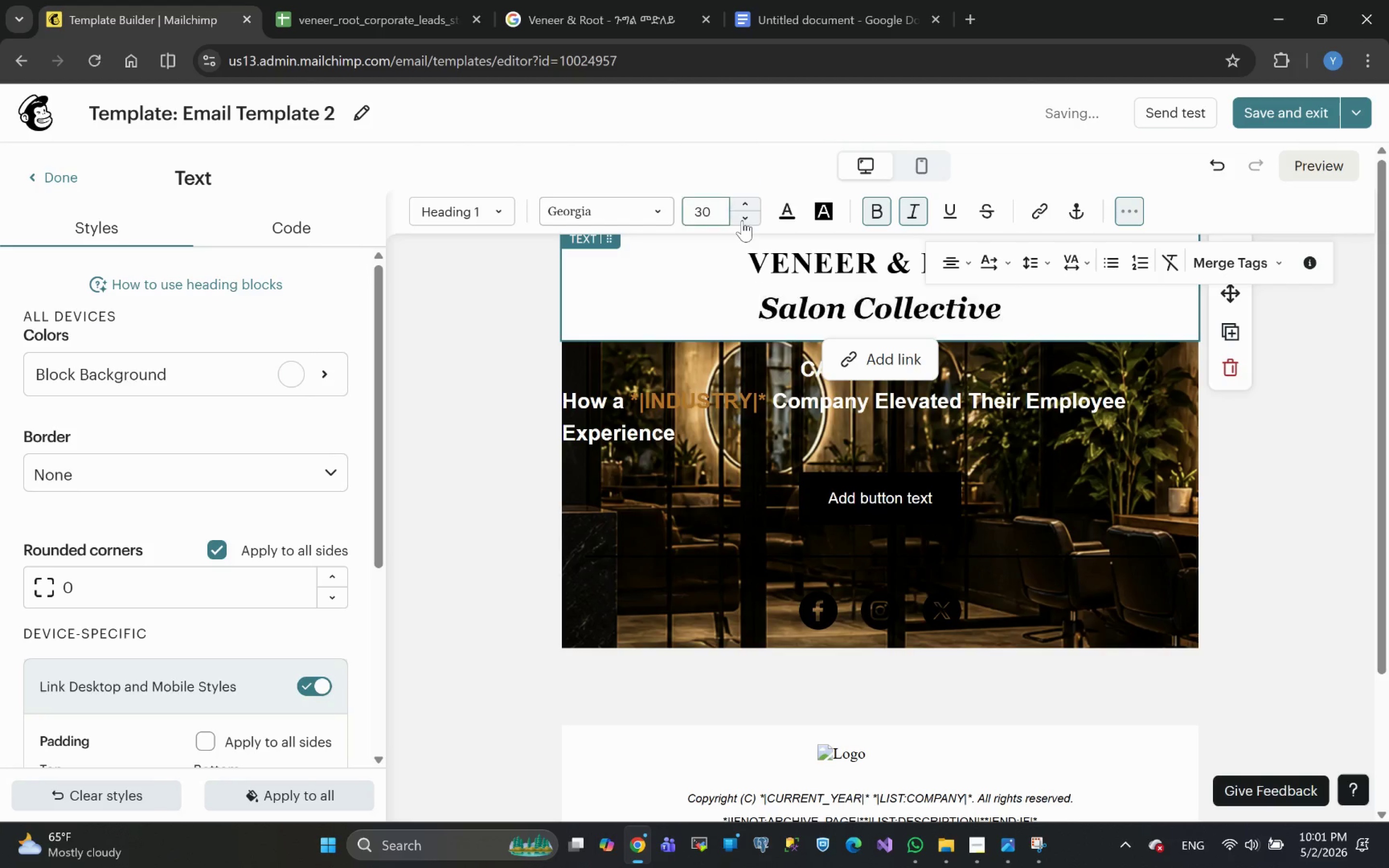 
triple_click([742, 220])
 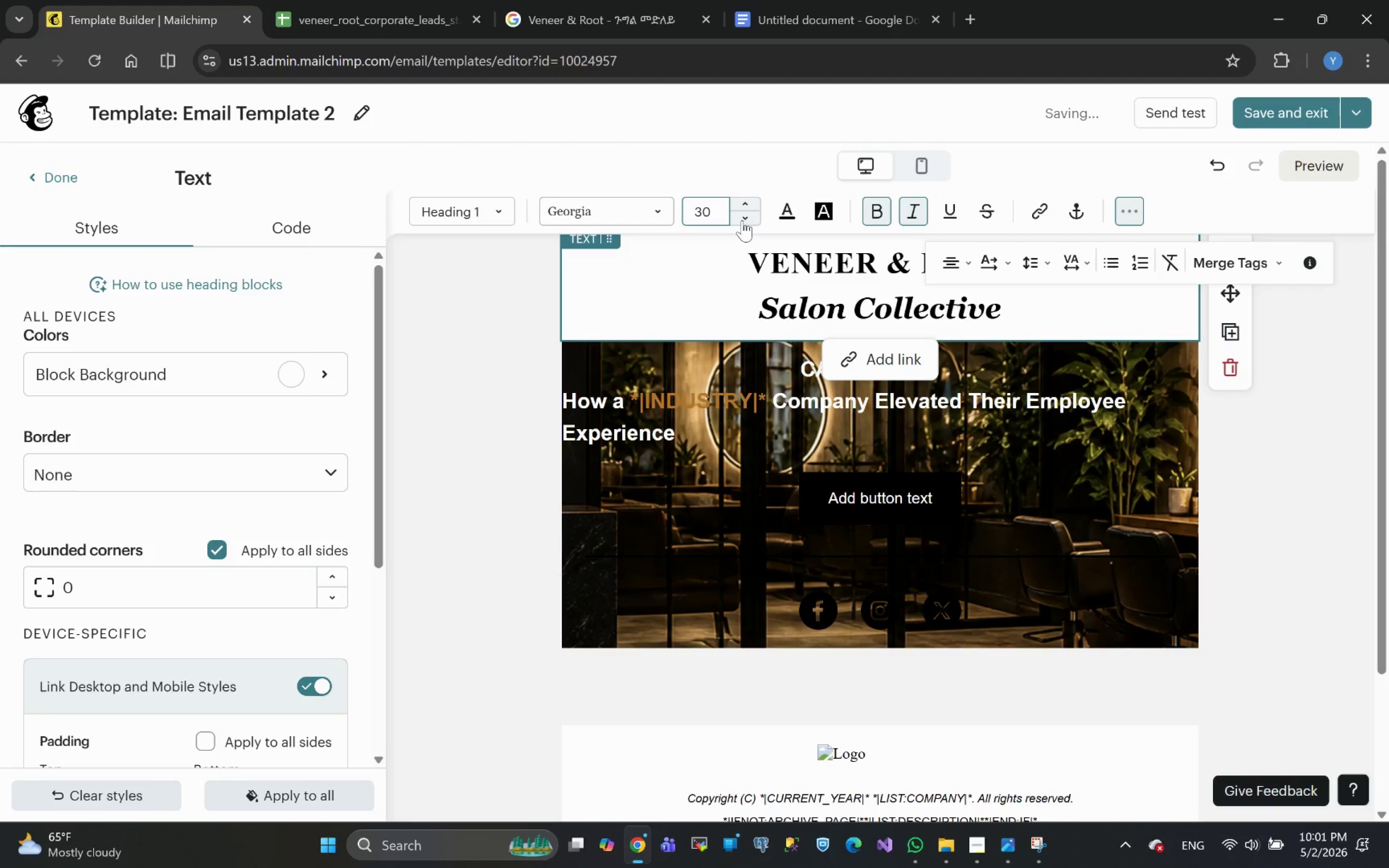 
triple_click([742, 220])
 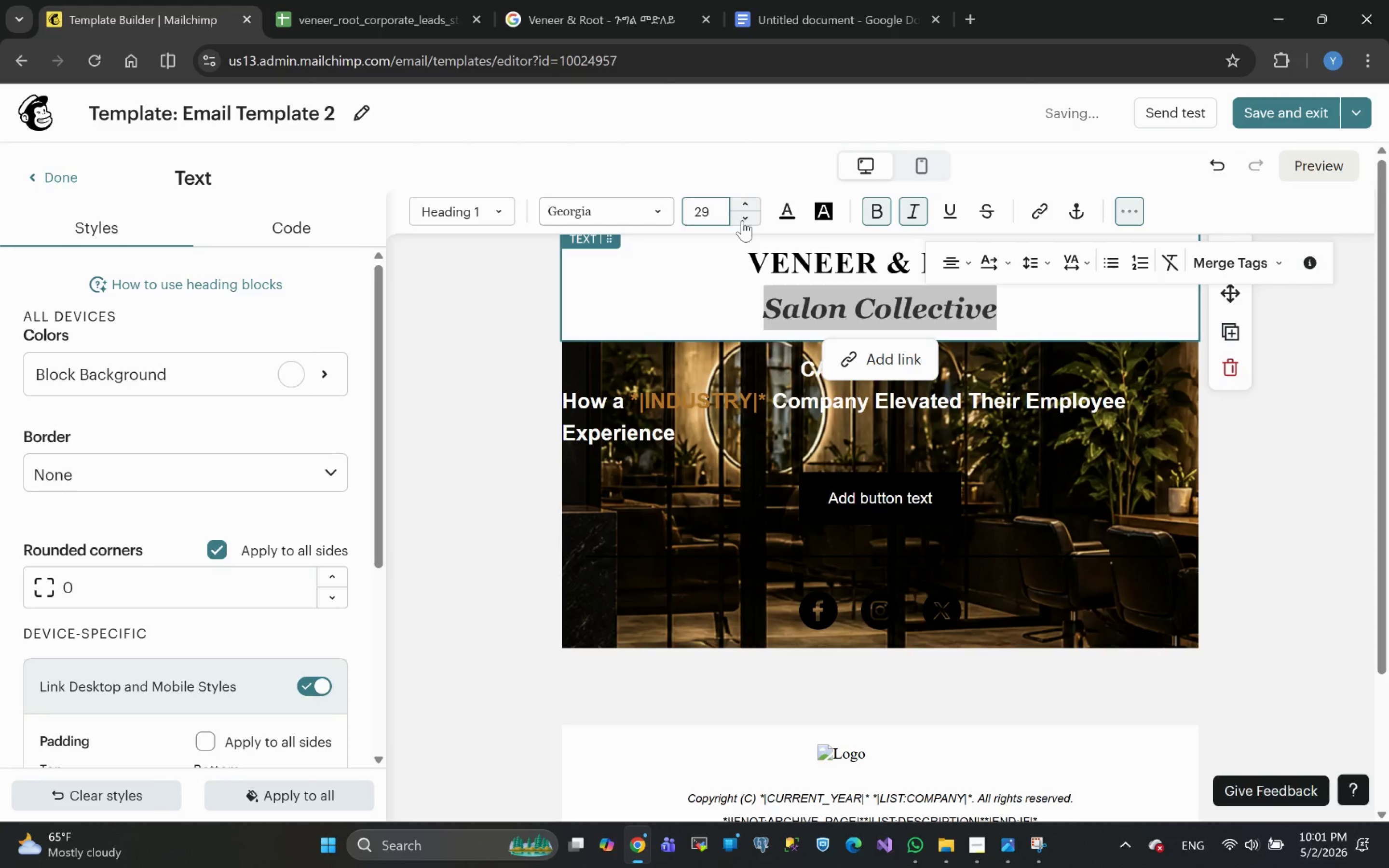 
triple_click([742, 220])
 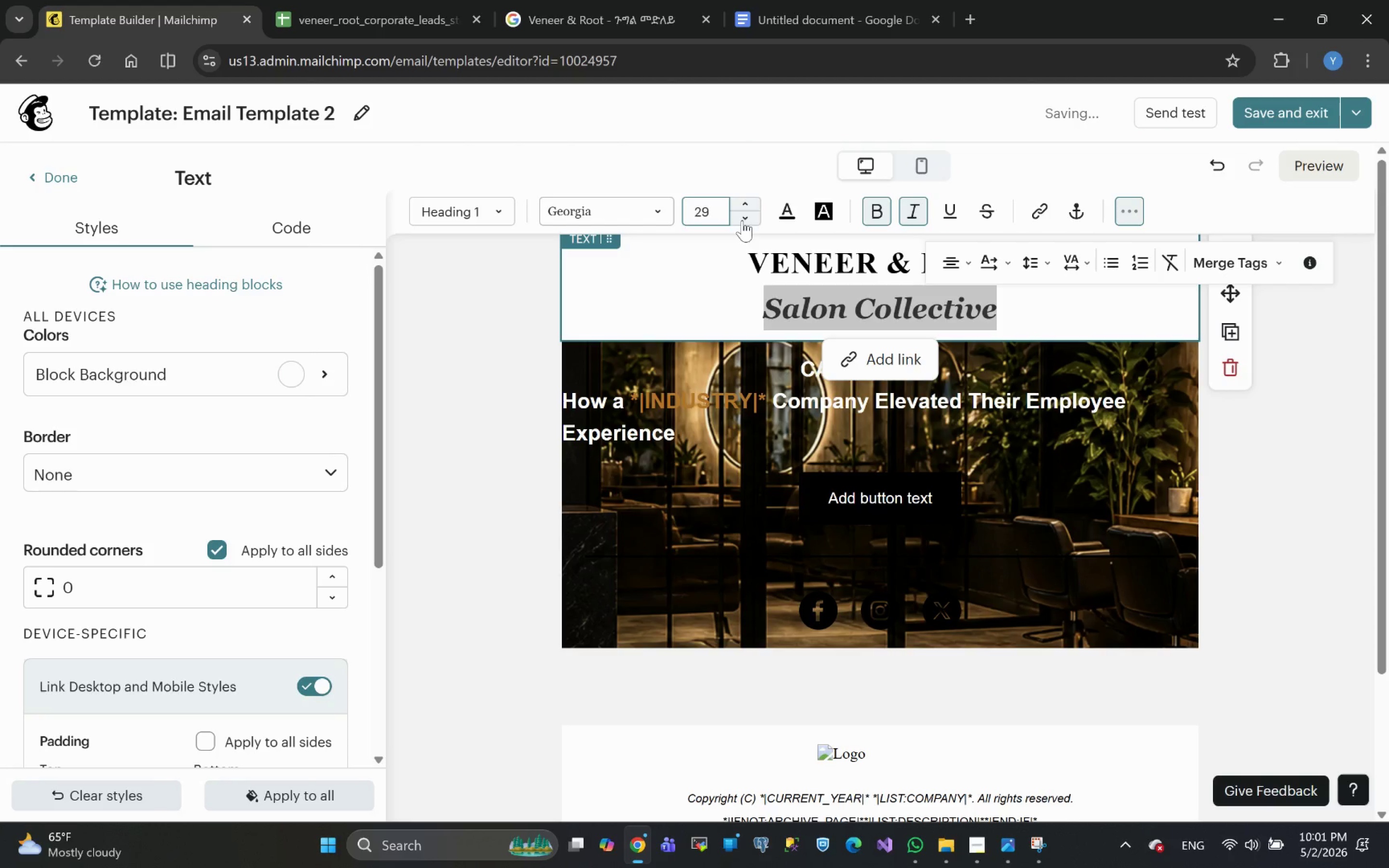 
triple_click([742, 220])
 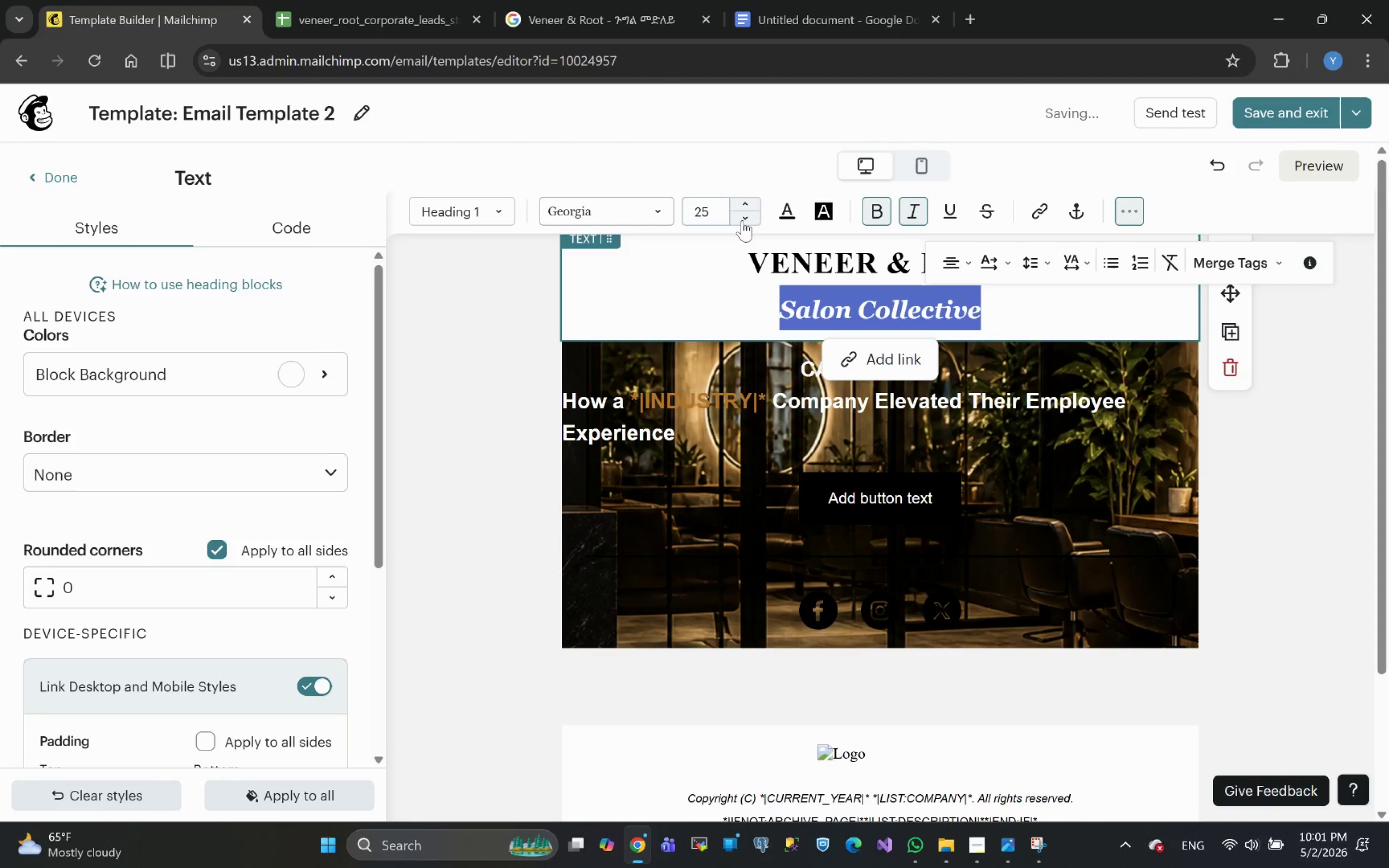 
left_click([742, 220])
 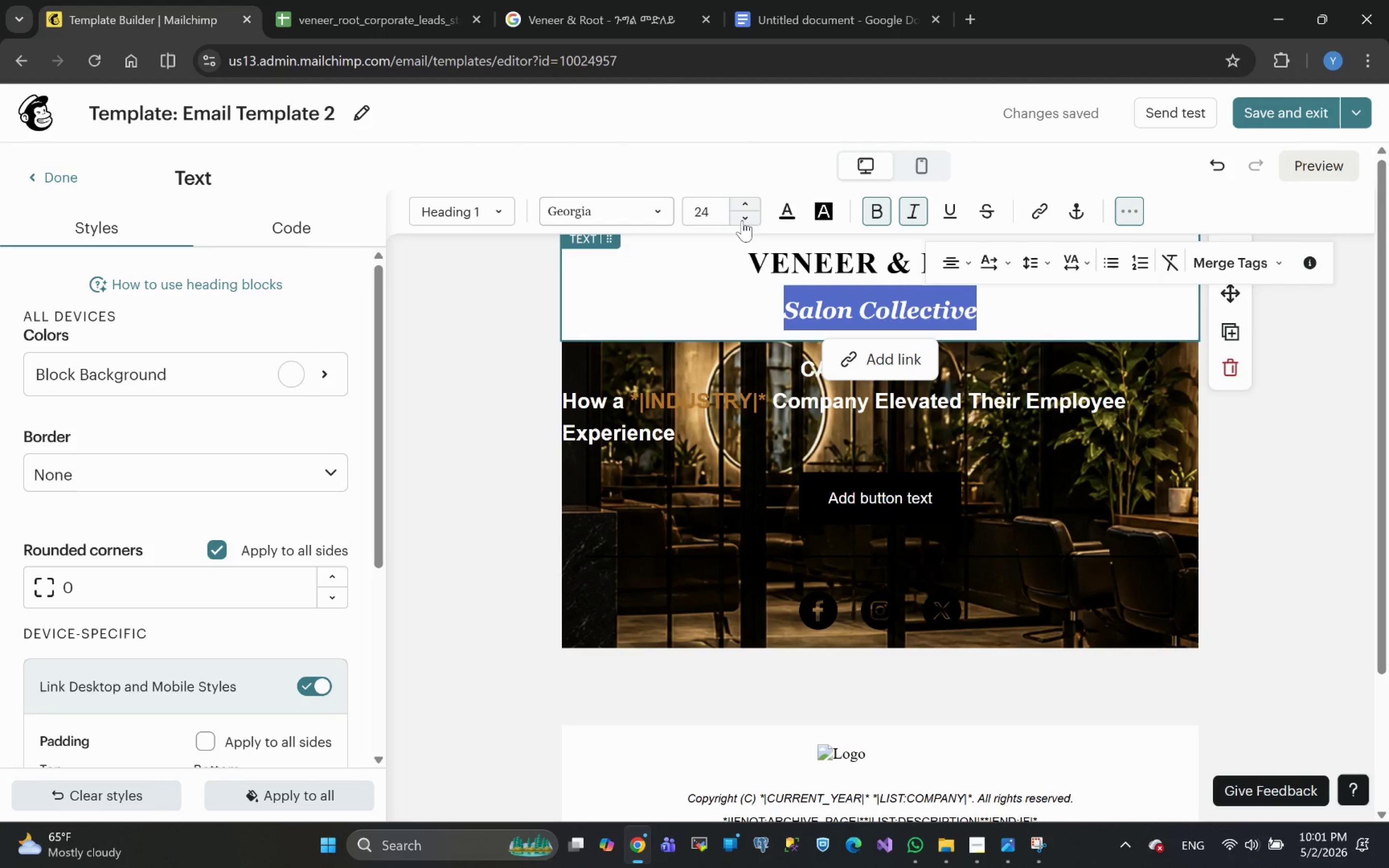 
wait(6.21)
 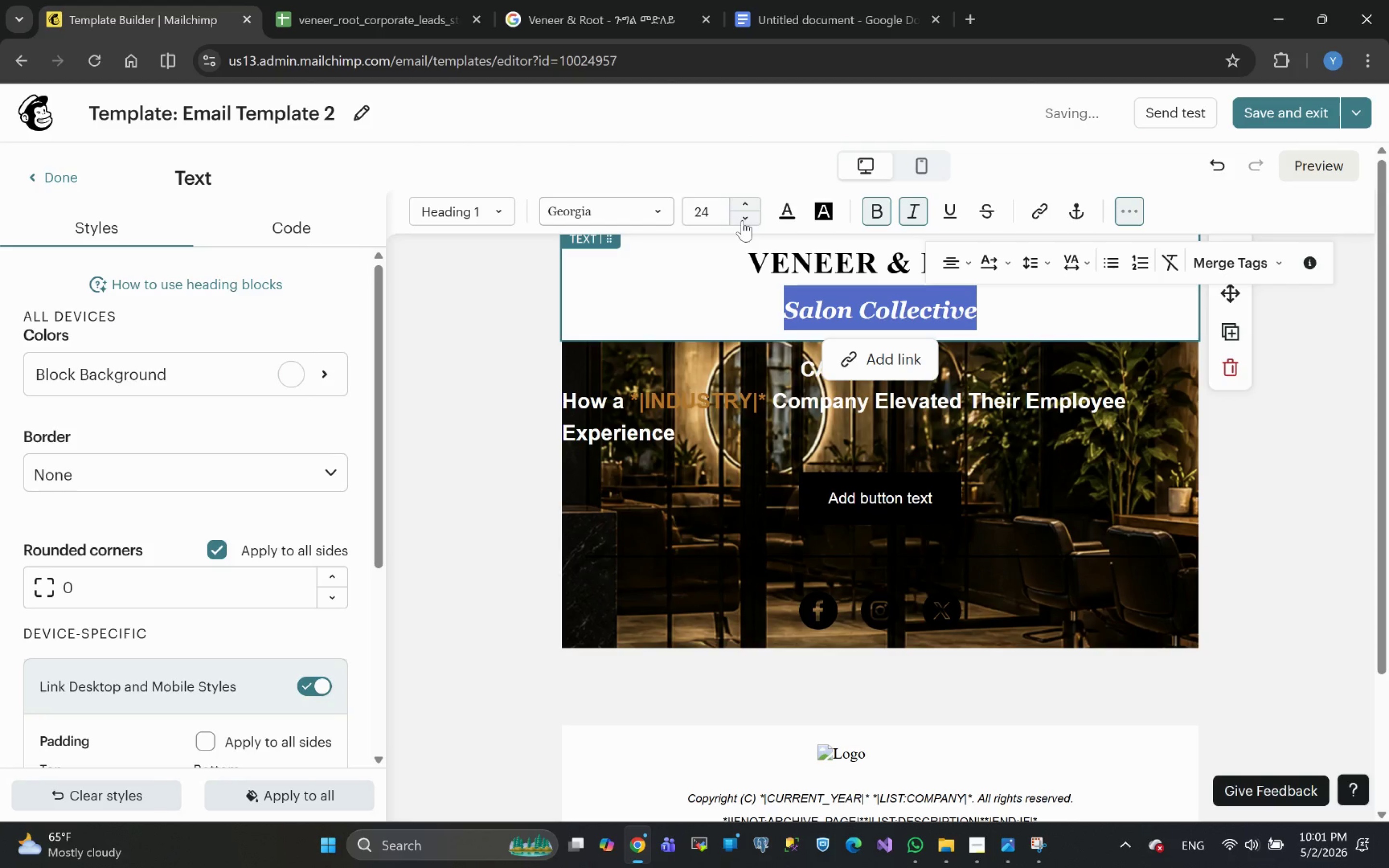 
left_click([1045, 269])
 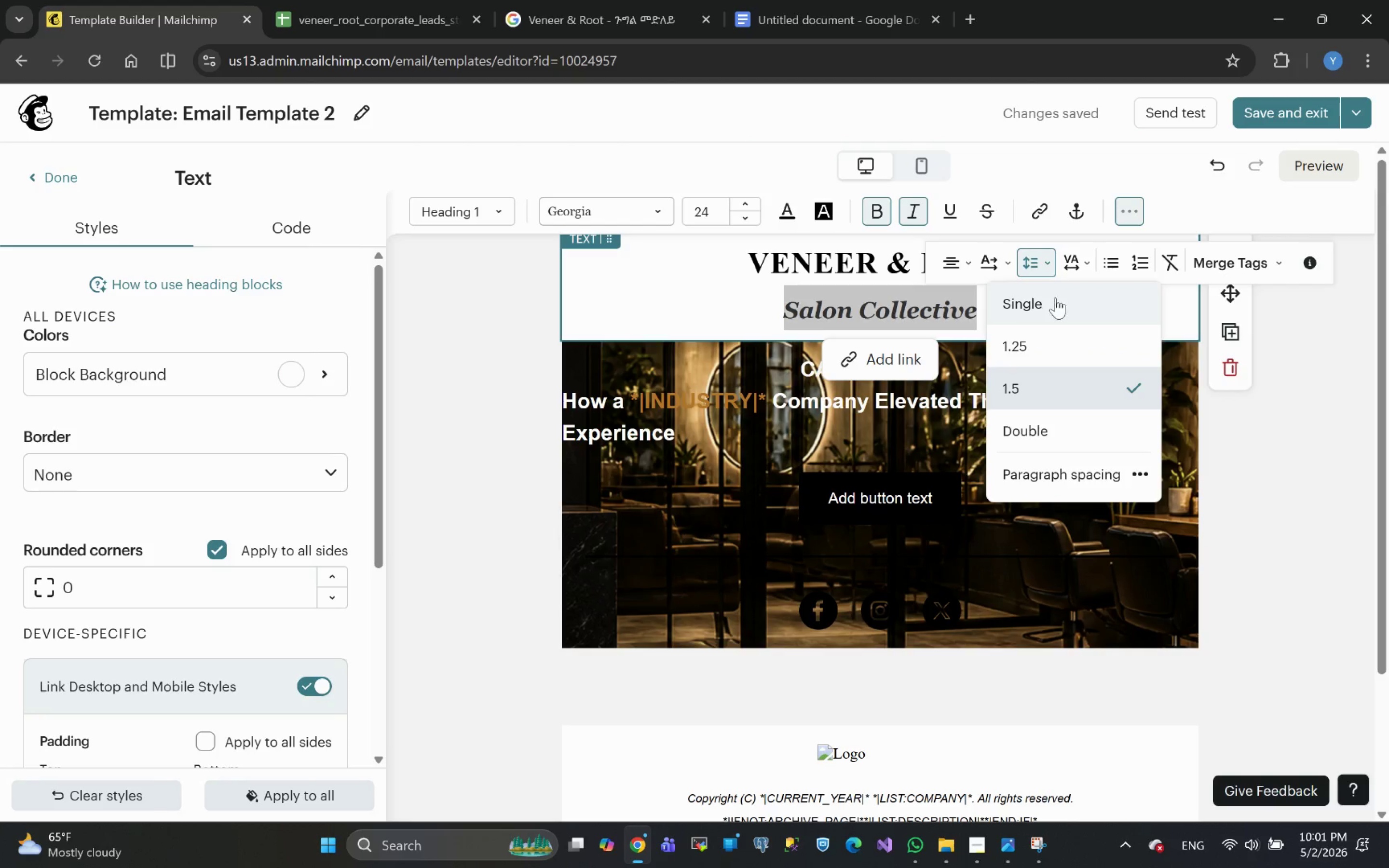 
left_click([1050, 303])
 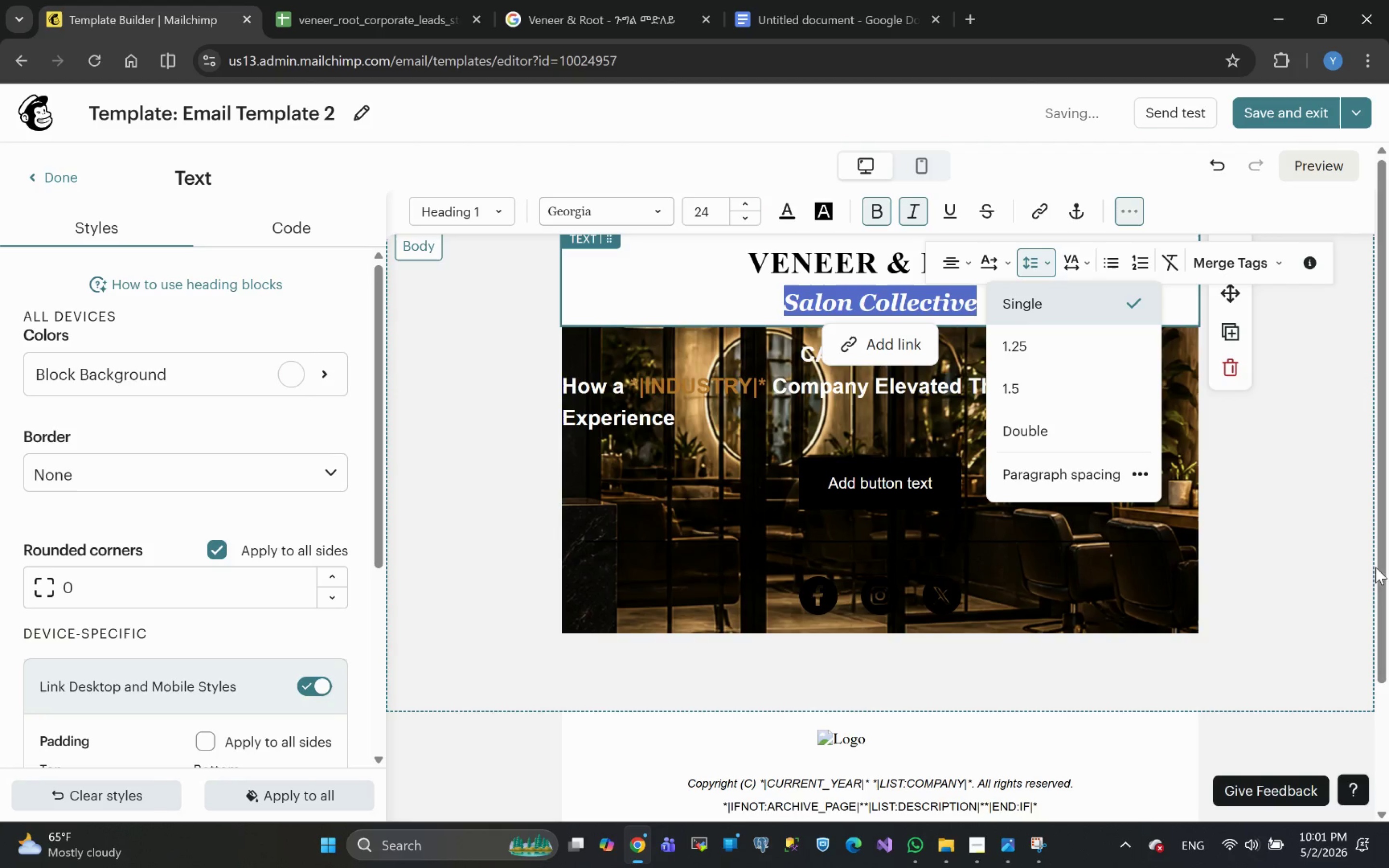 
left_click([1367, 526])
 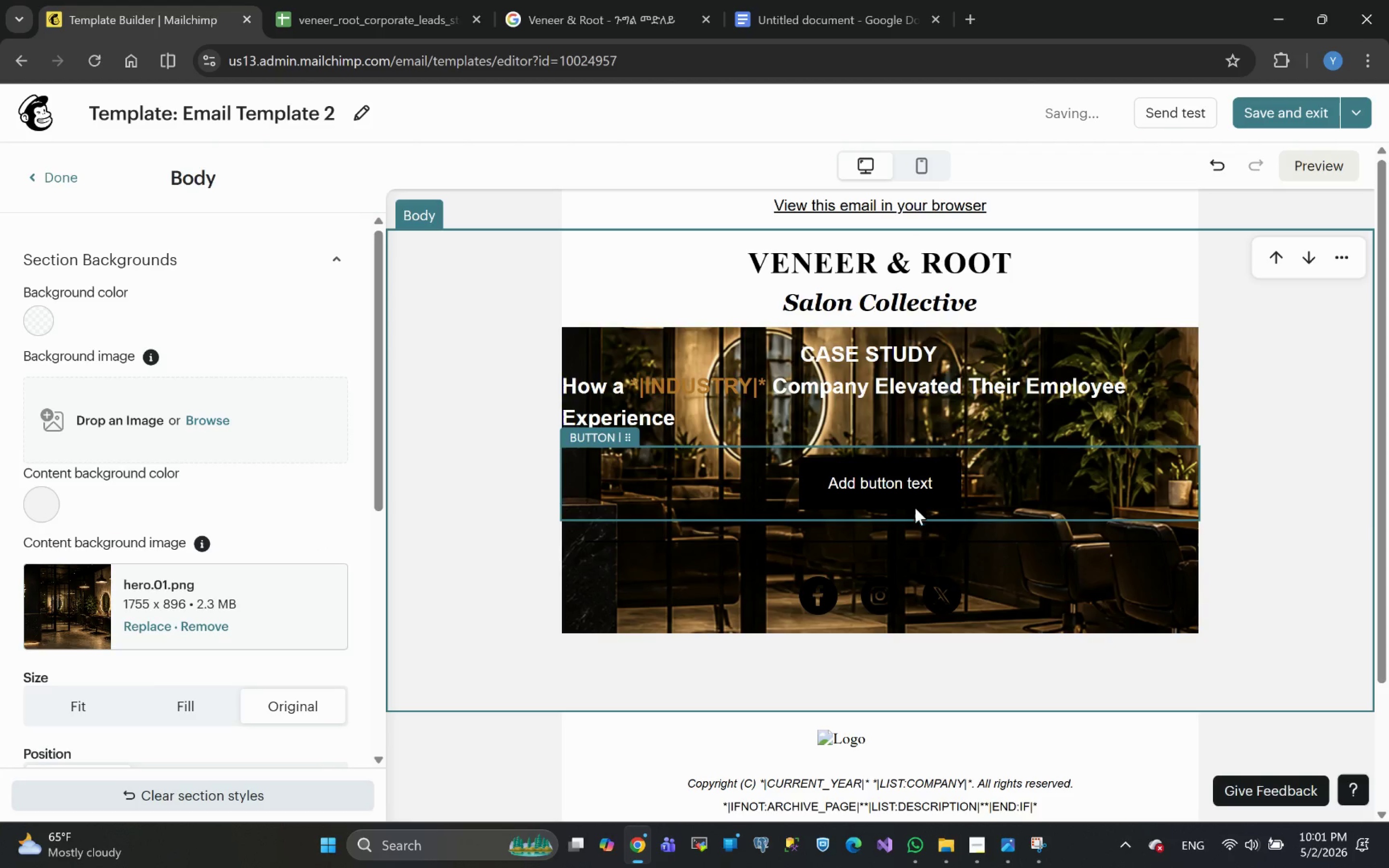 
wait(5.69)
 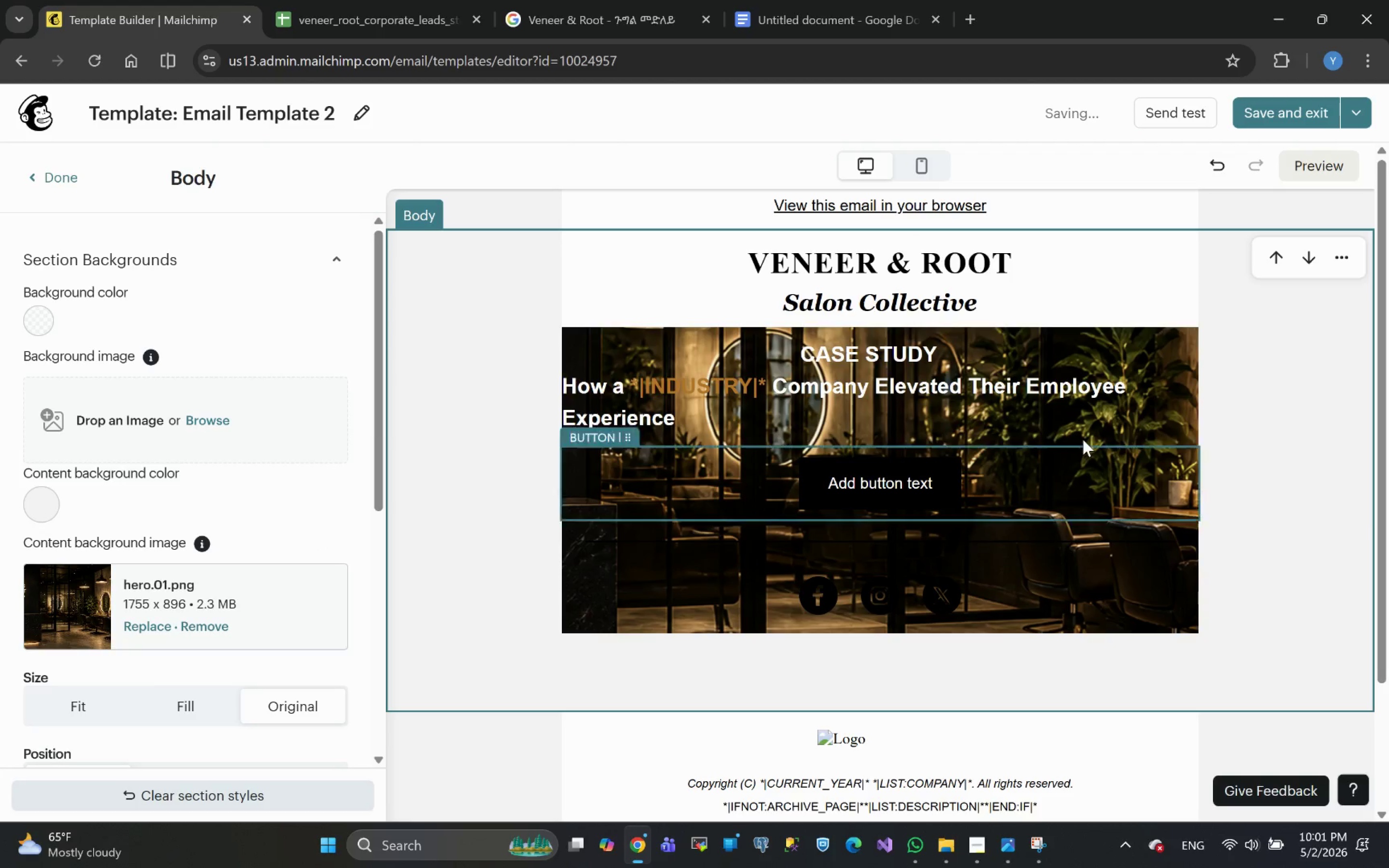 
left_click([943, 353])
 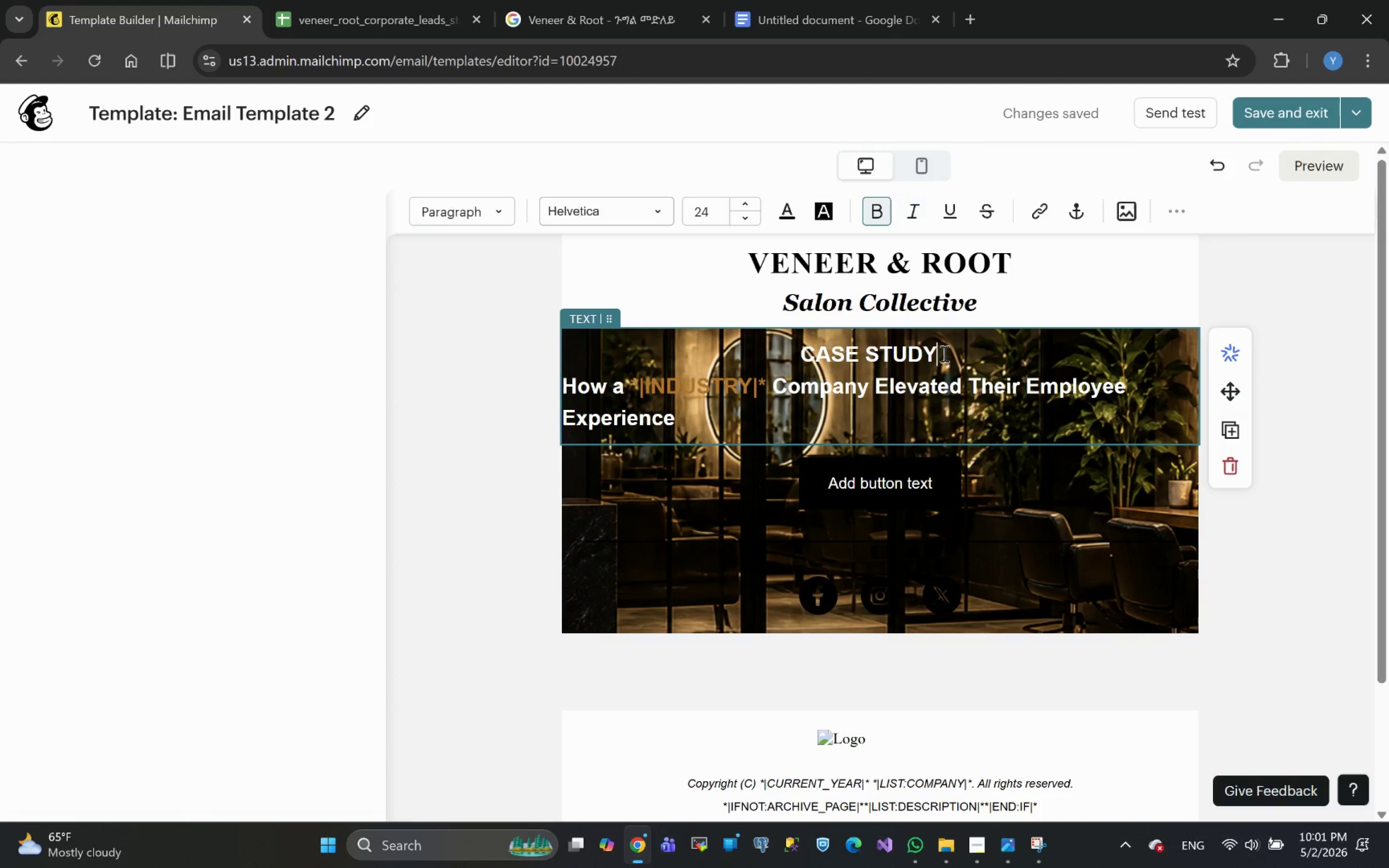 
left_click_drag(start_coordinate=[943, 353], to_coordinate=[803, 362])
 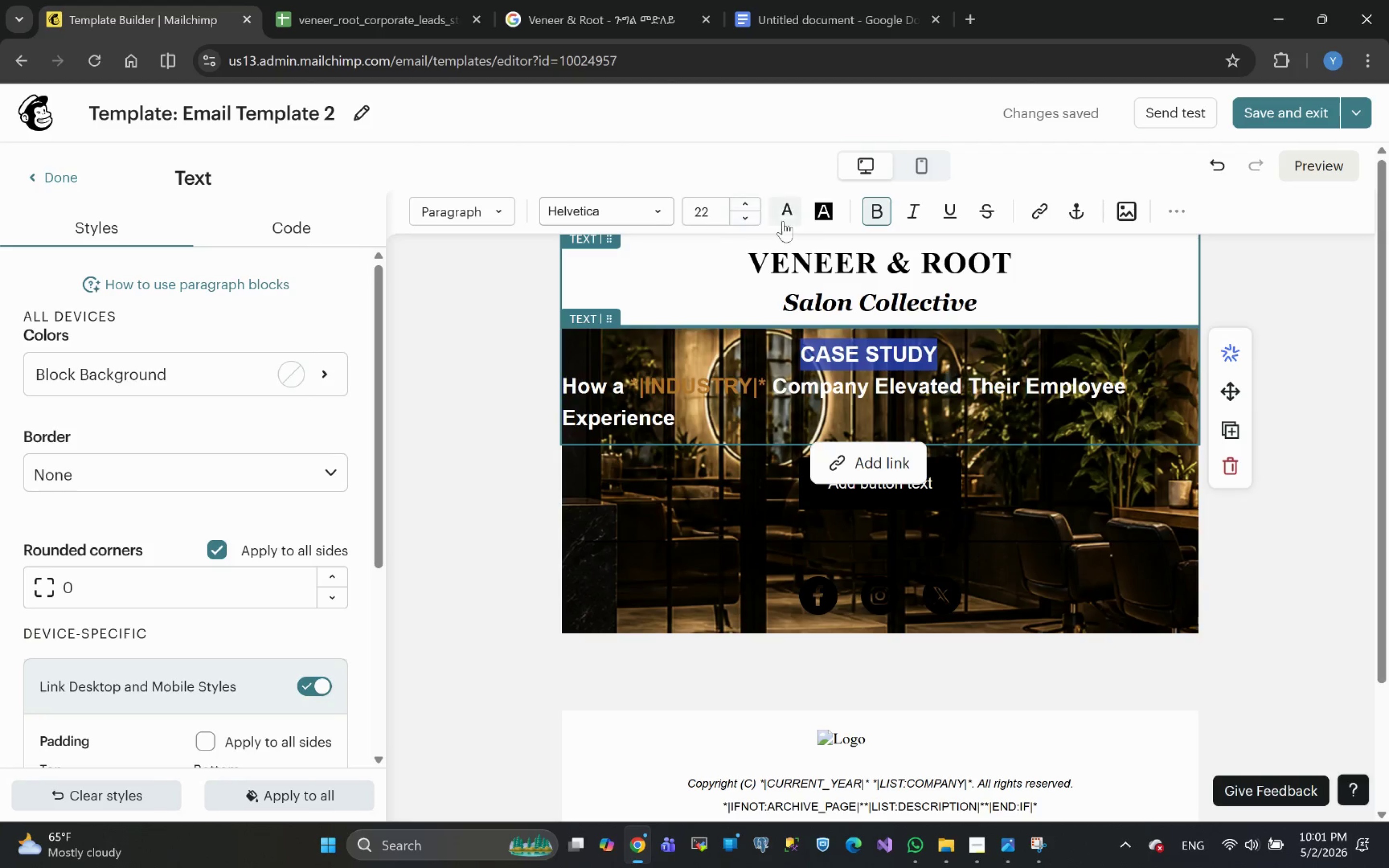 
left_click([795, 223])
 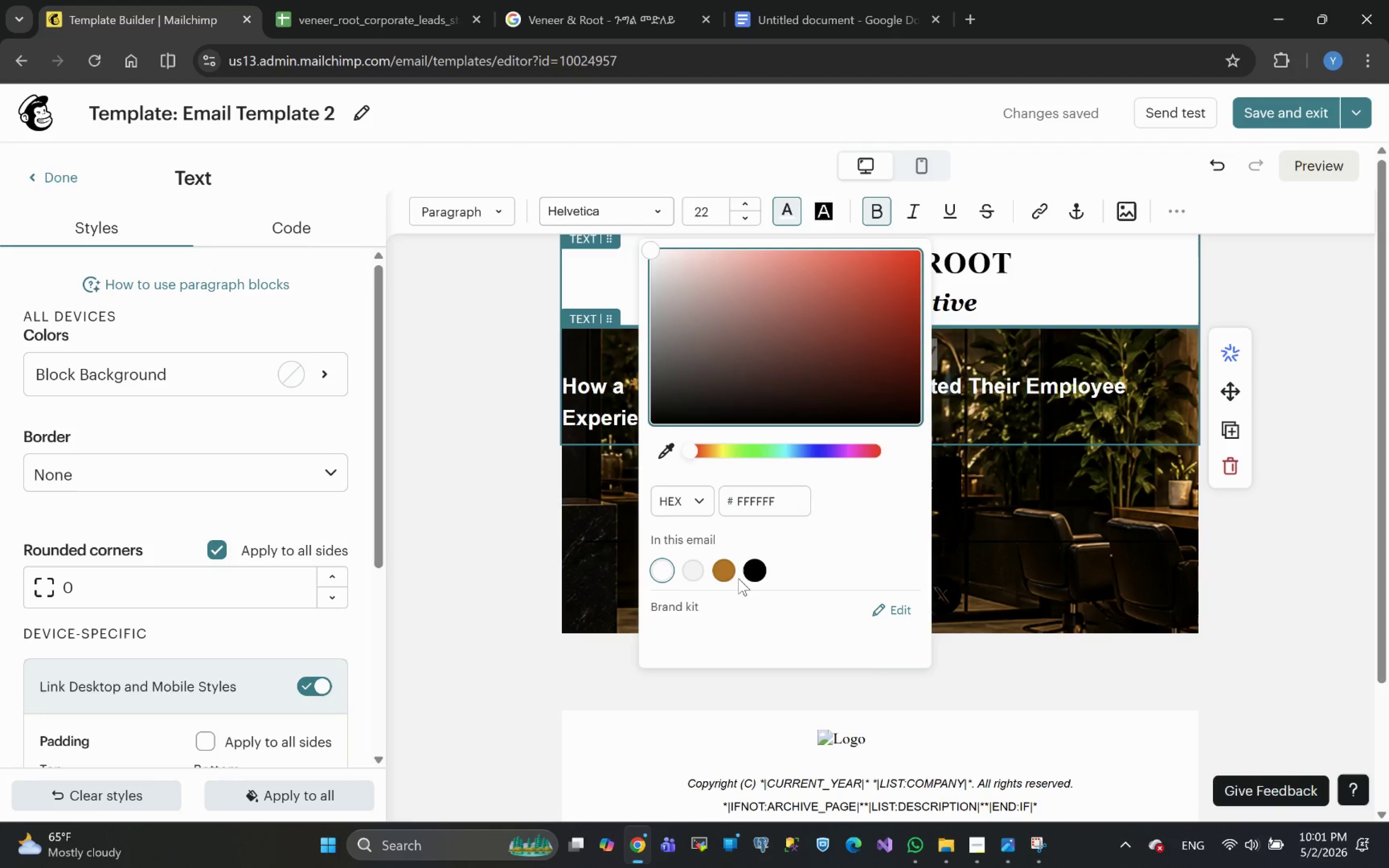 
left_click([725, 569])
 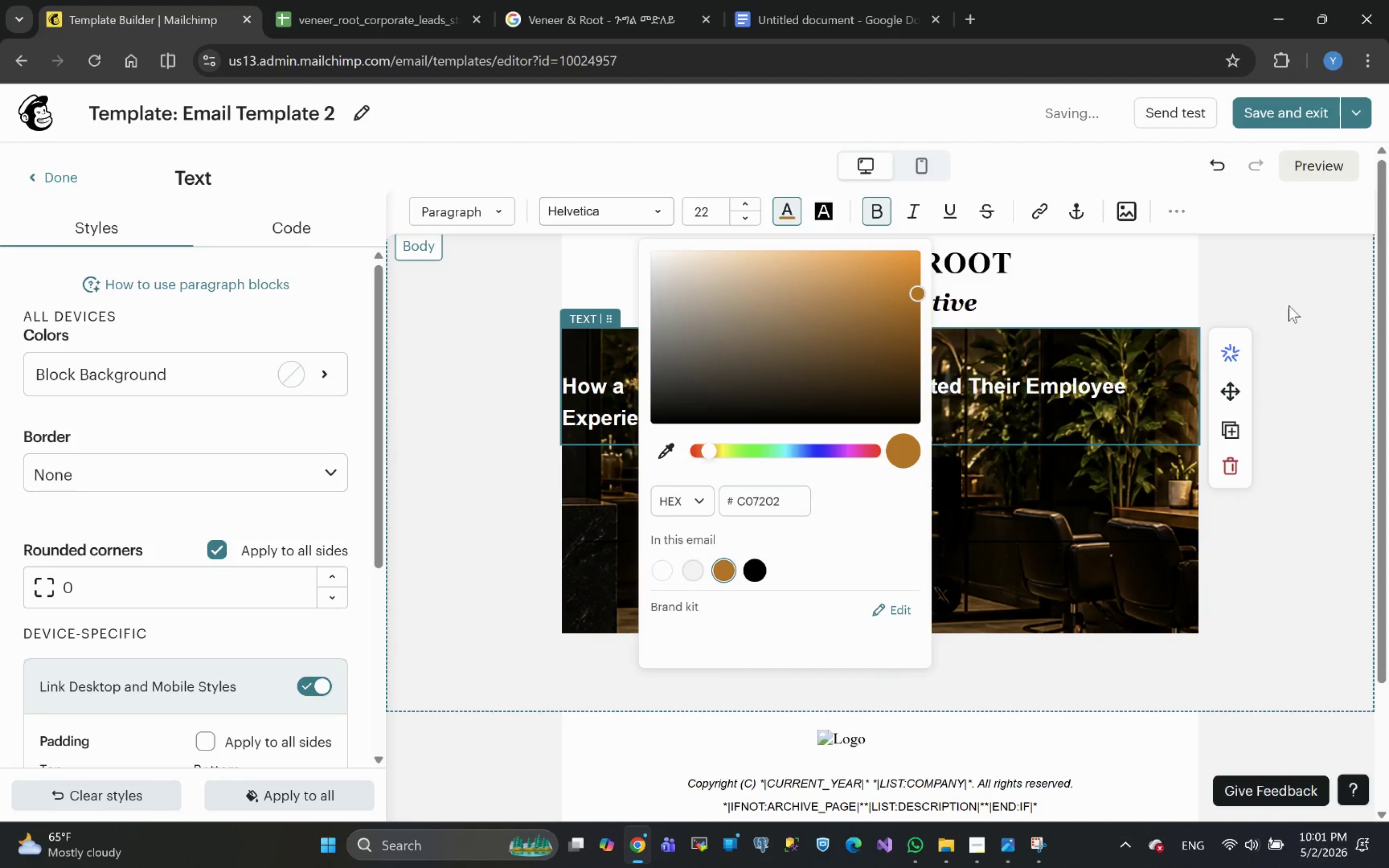 
left_click([1281, 293])
 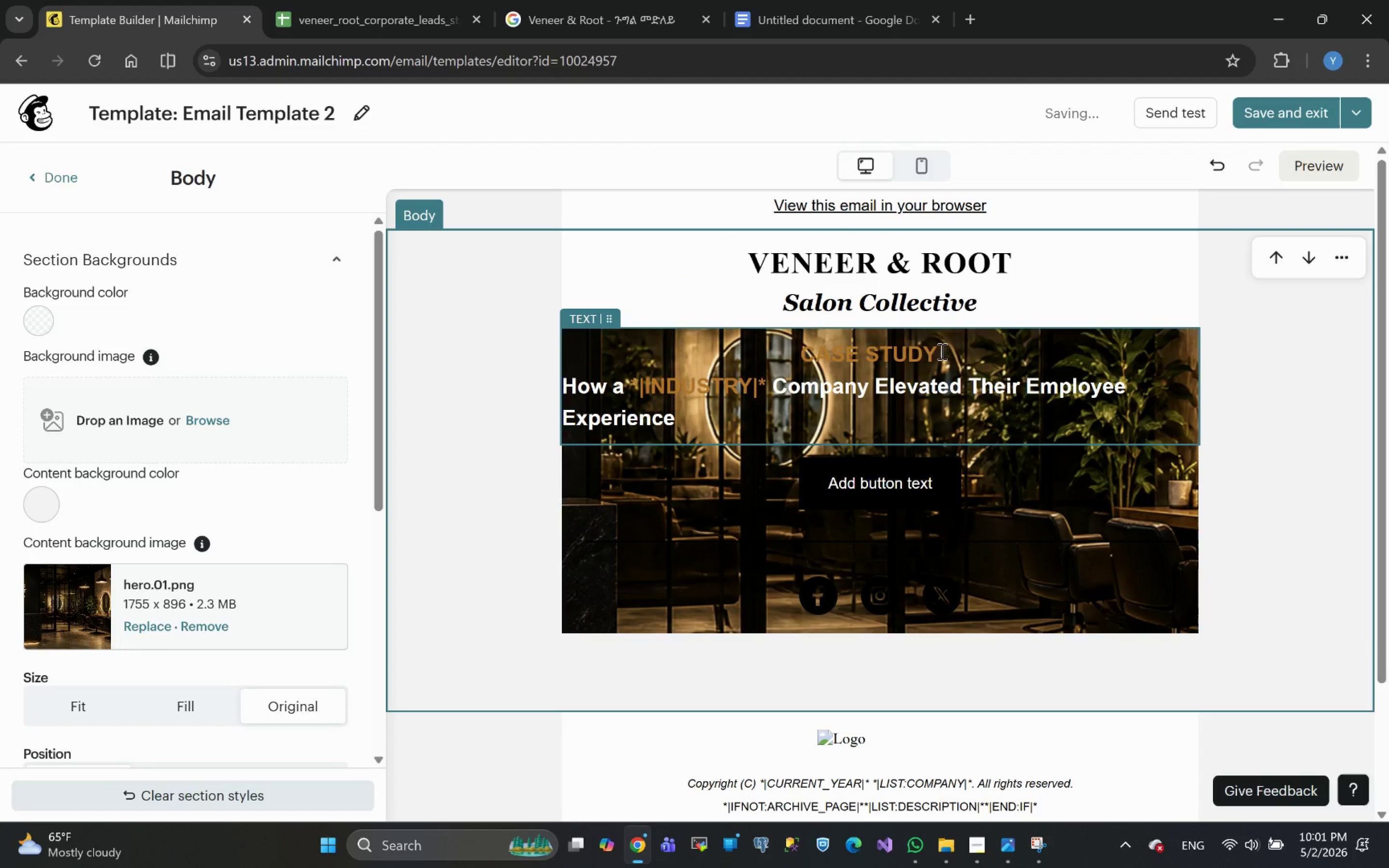 
left_click_drag(start_coordinate=[941, 356], to_coordinate=[786, 352])
 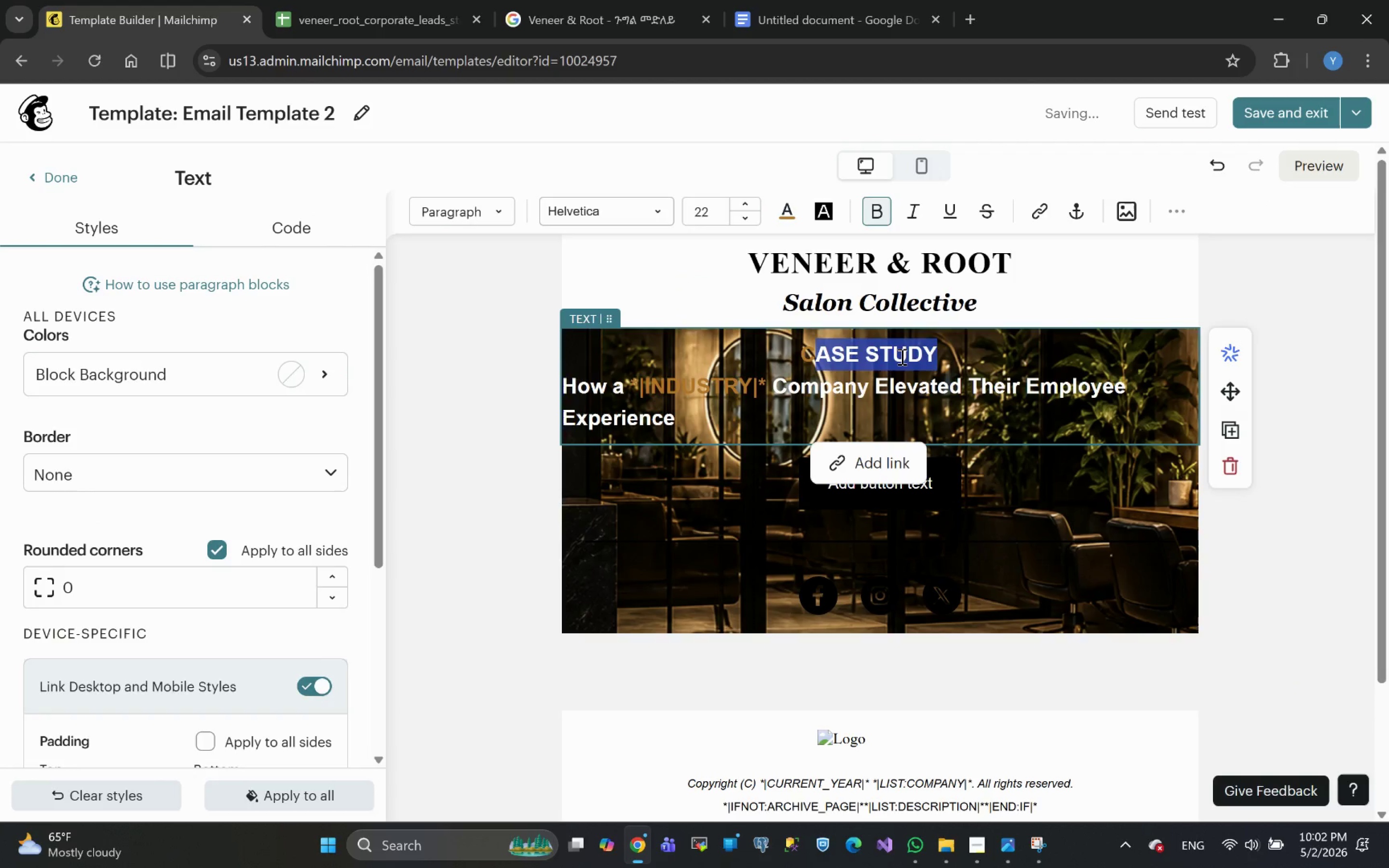 
left_click([954, 346])
 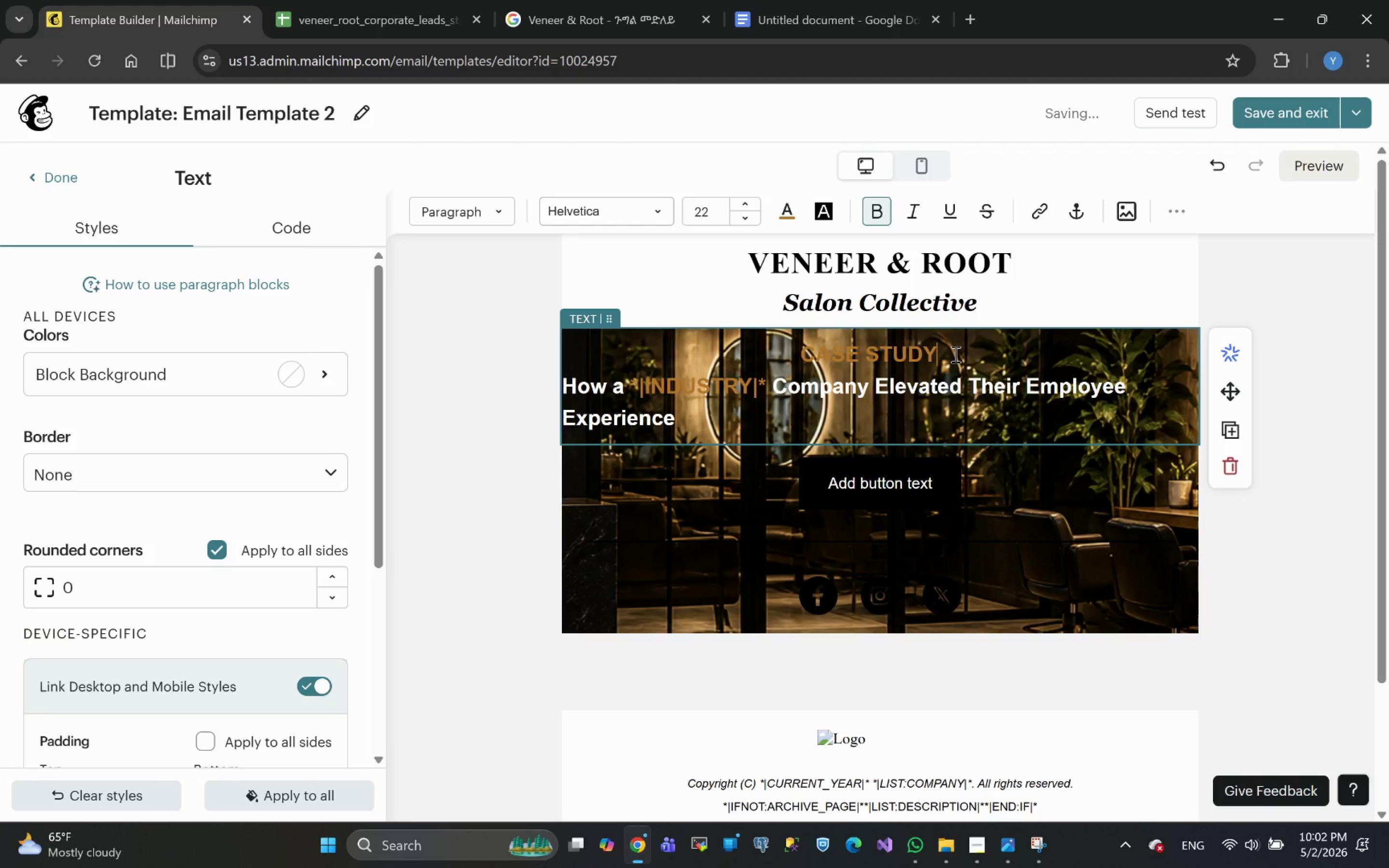 
left_click_drag(start_coordinate=[954, 354], to_coordinate=[792, 358])
 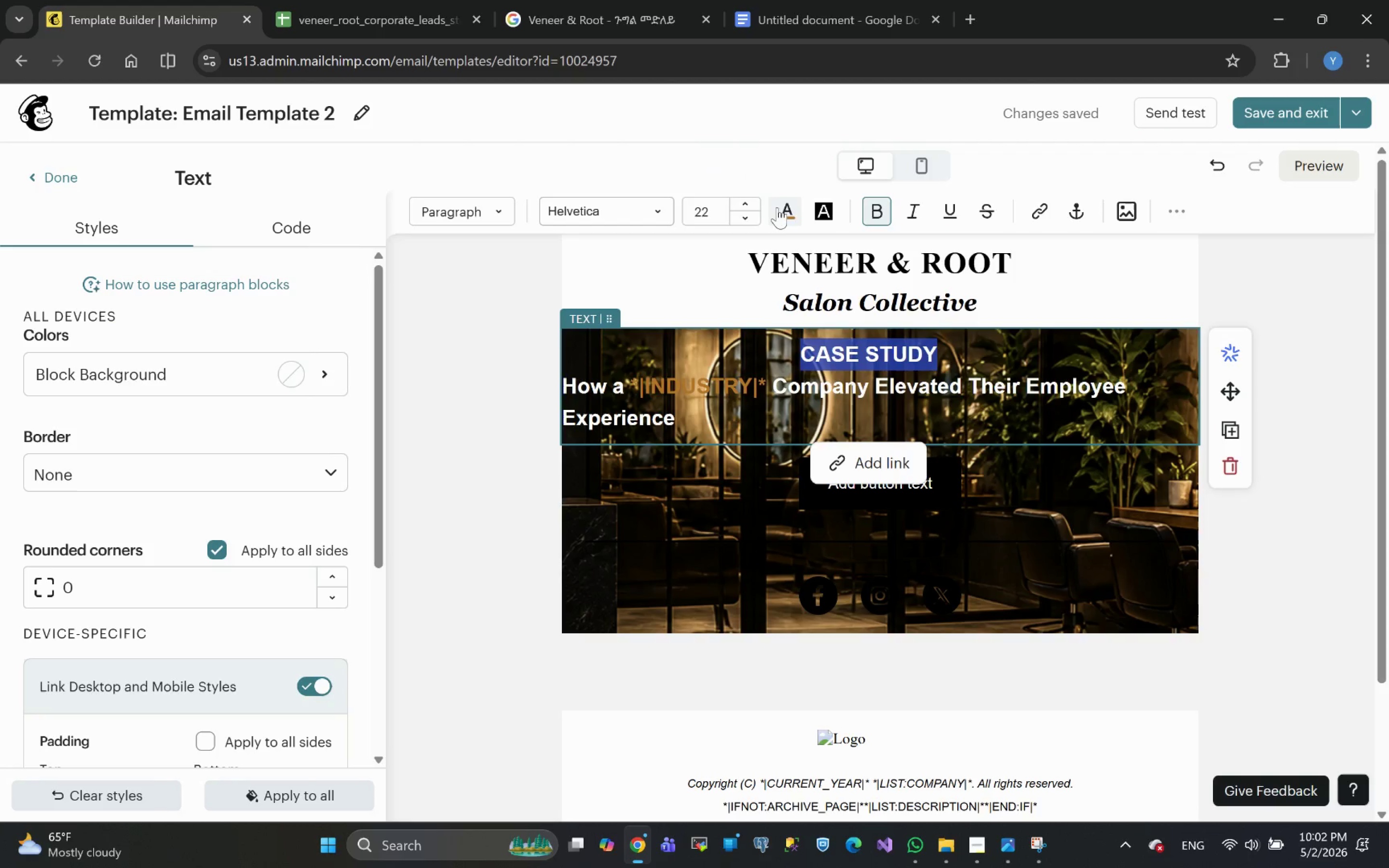 
left_click([788, 216])
 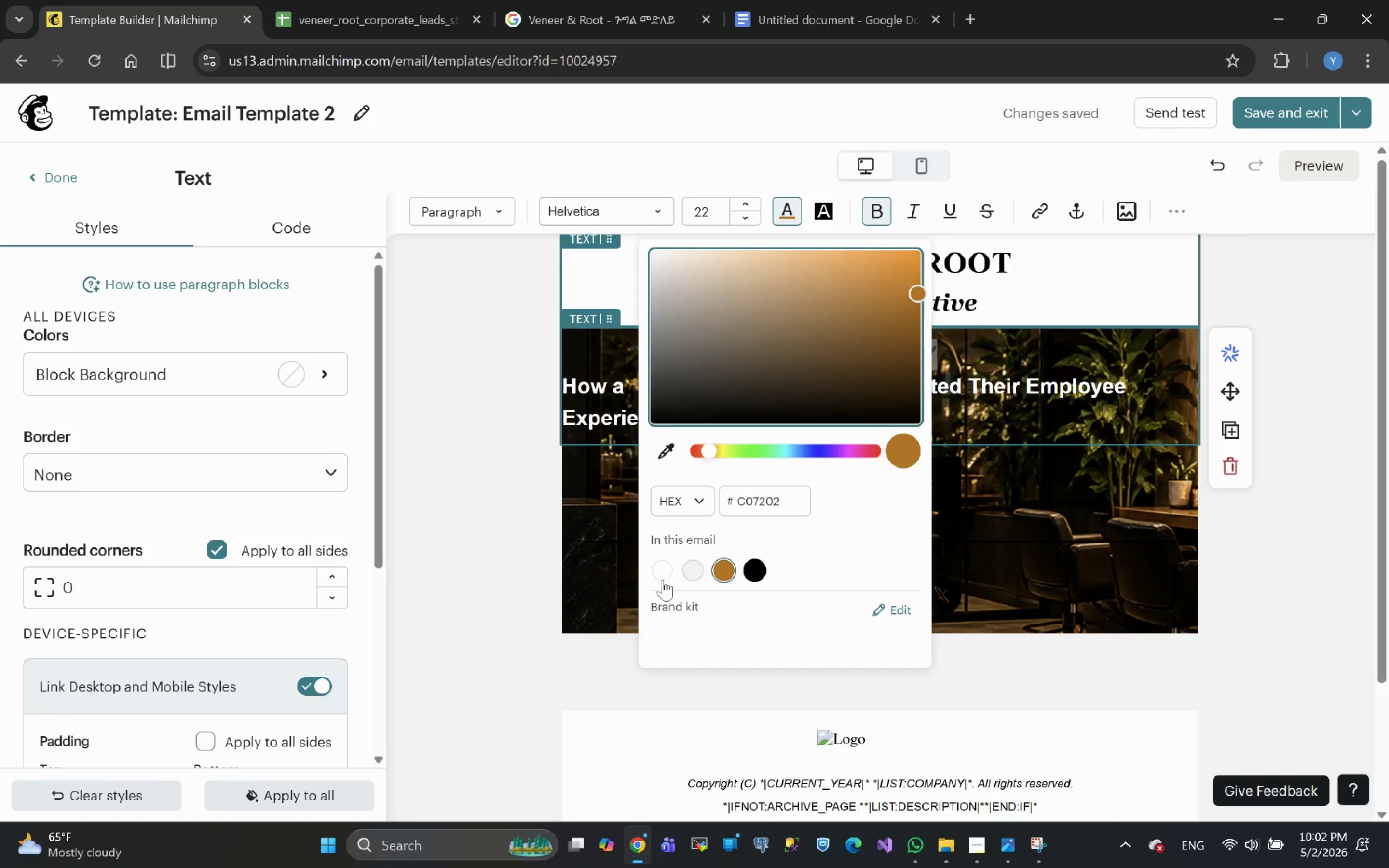 
left_click([662, 573])
 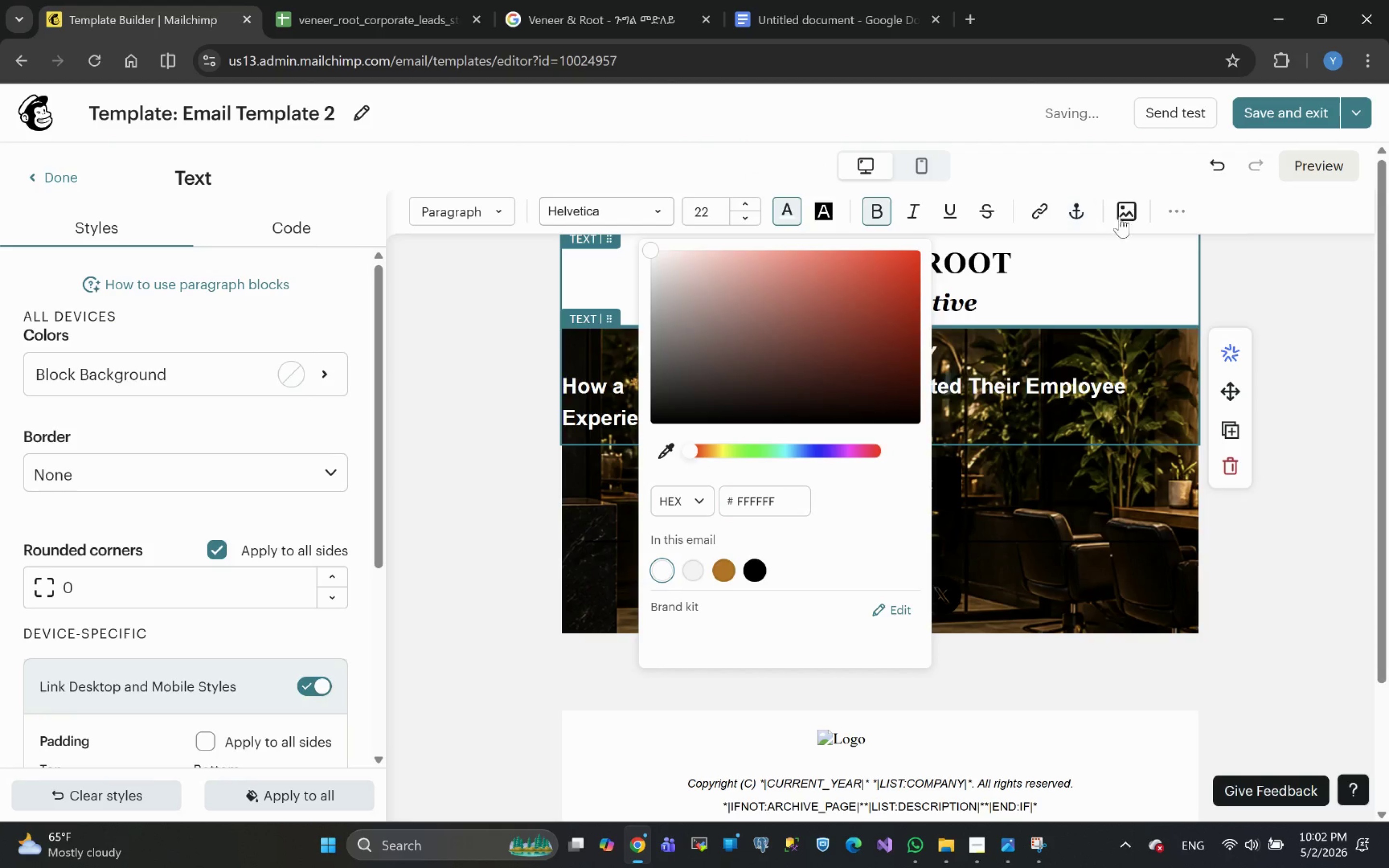 
left_click([1177, 207])
 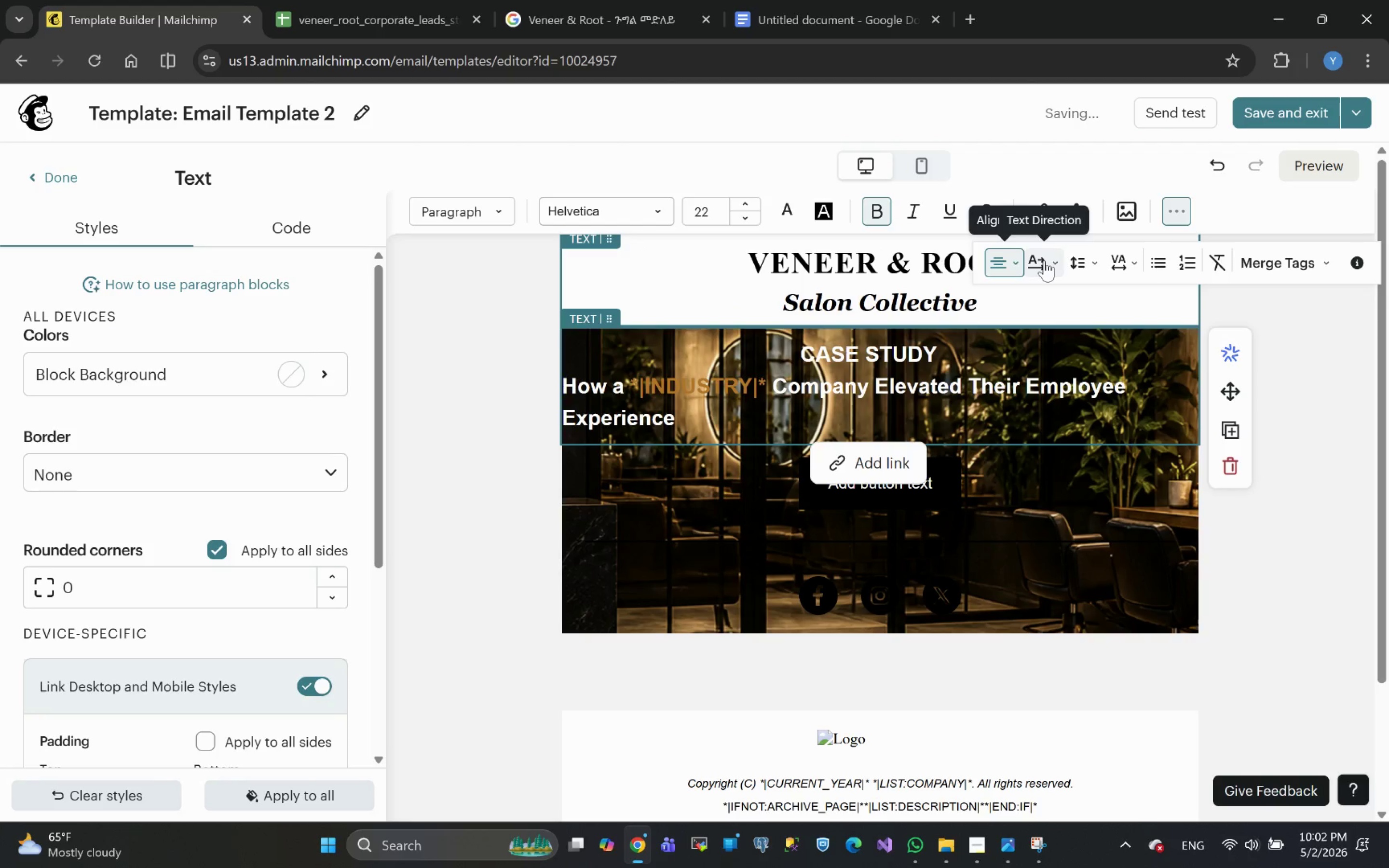 
left_click([1044, 260])
 